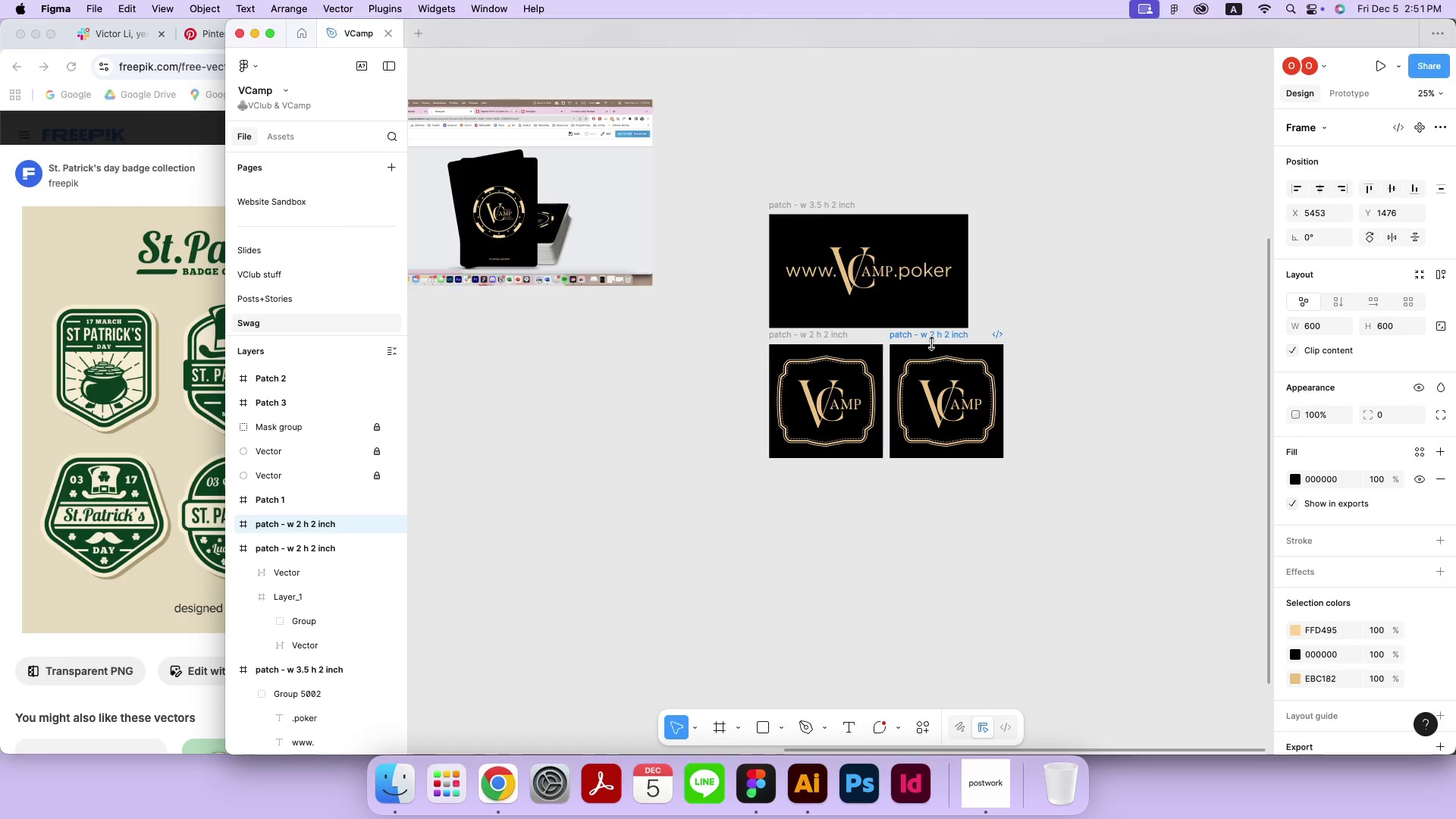 
hold_key(key=OptionLeft, duration=1.82)
 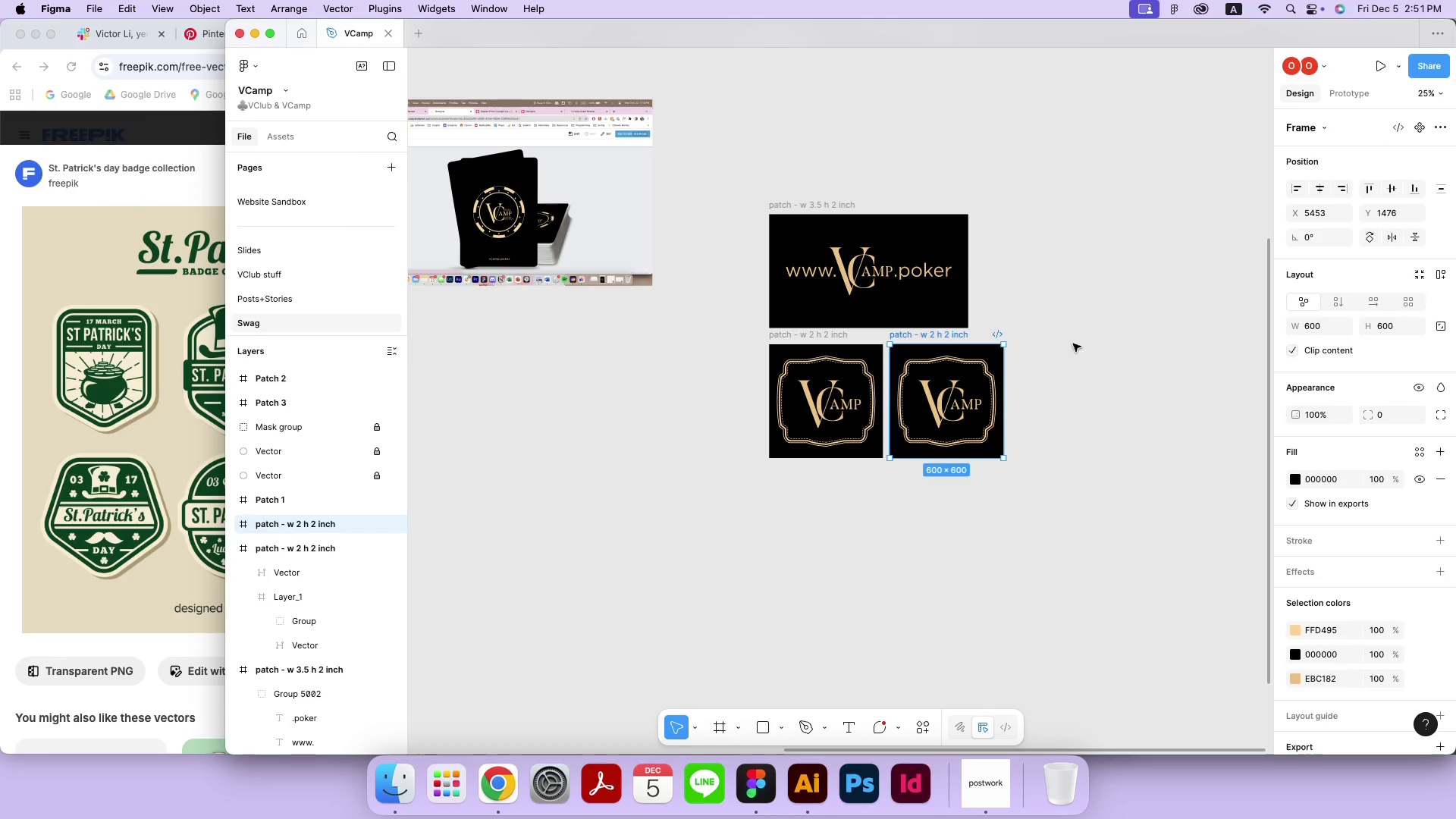 
hold_key(key=ShiftLeft, duration=1.68)
 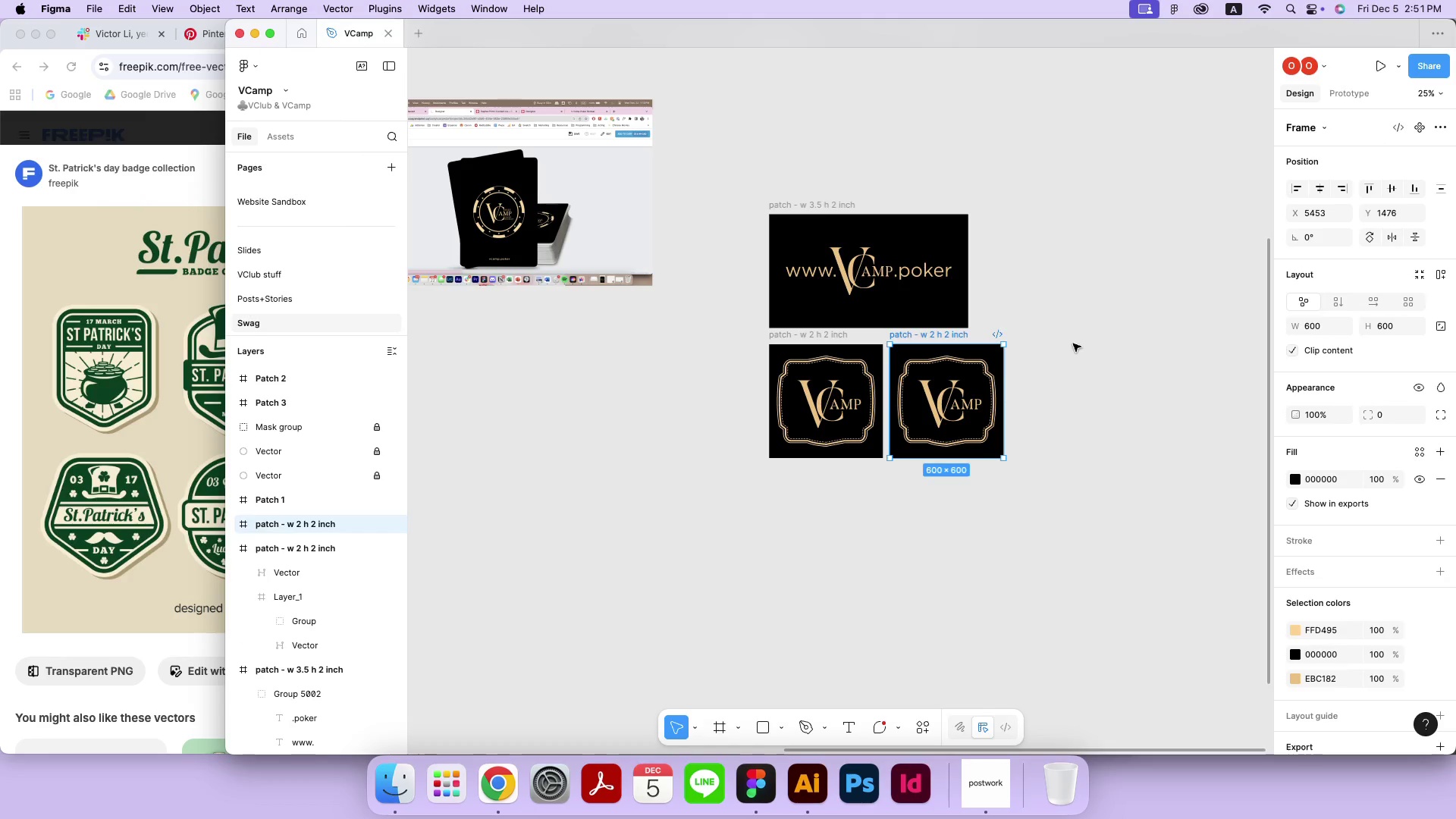 
left_click([1073, 344])
 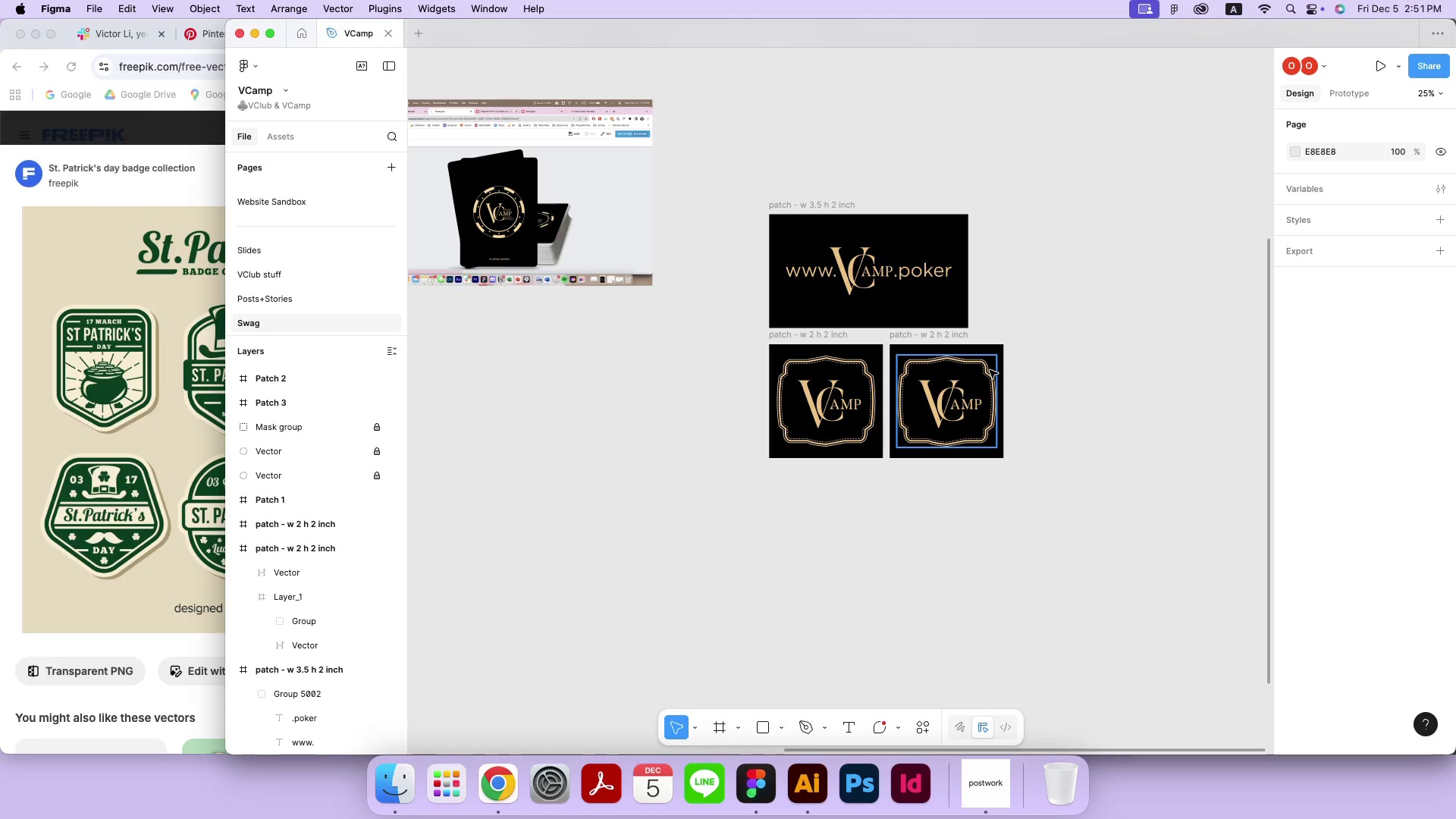 
left_click([990, 370])
 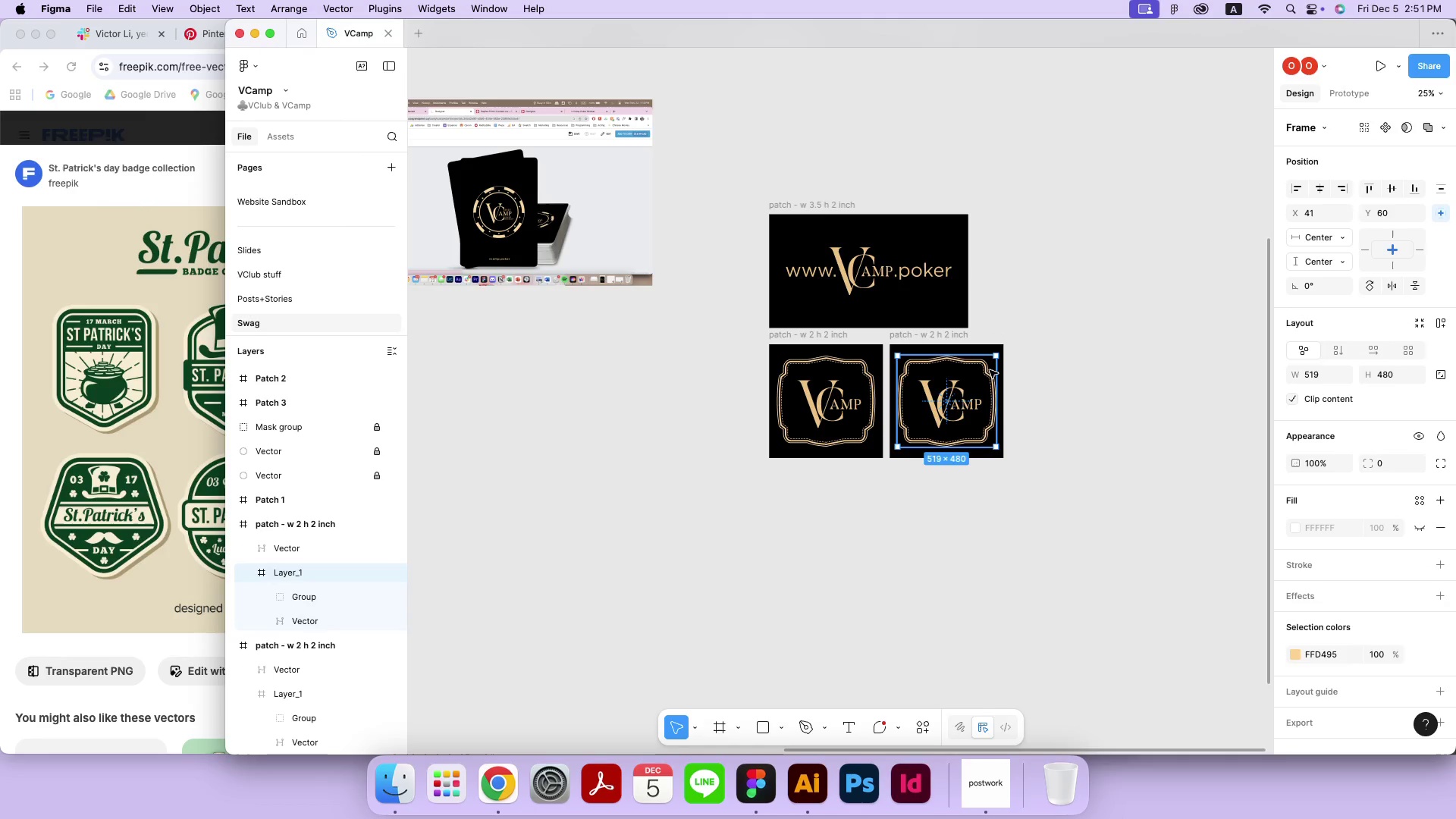 
key(Backspace)
 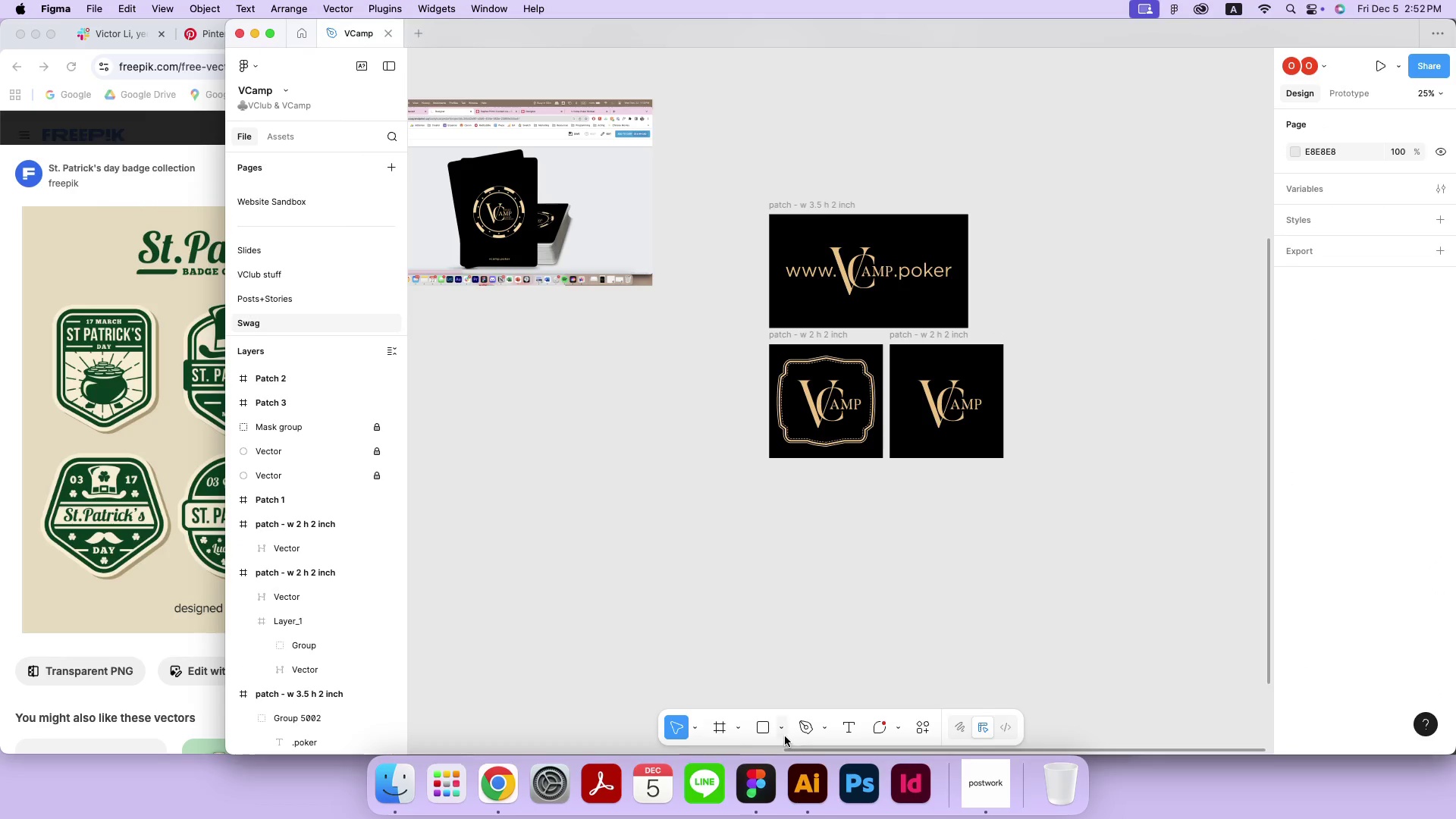 
left_click([784, 729])
 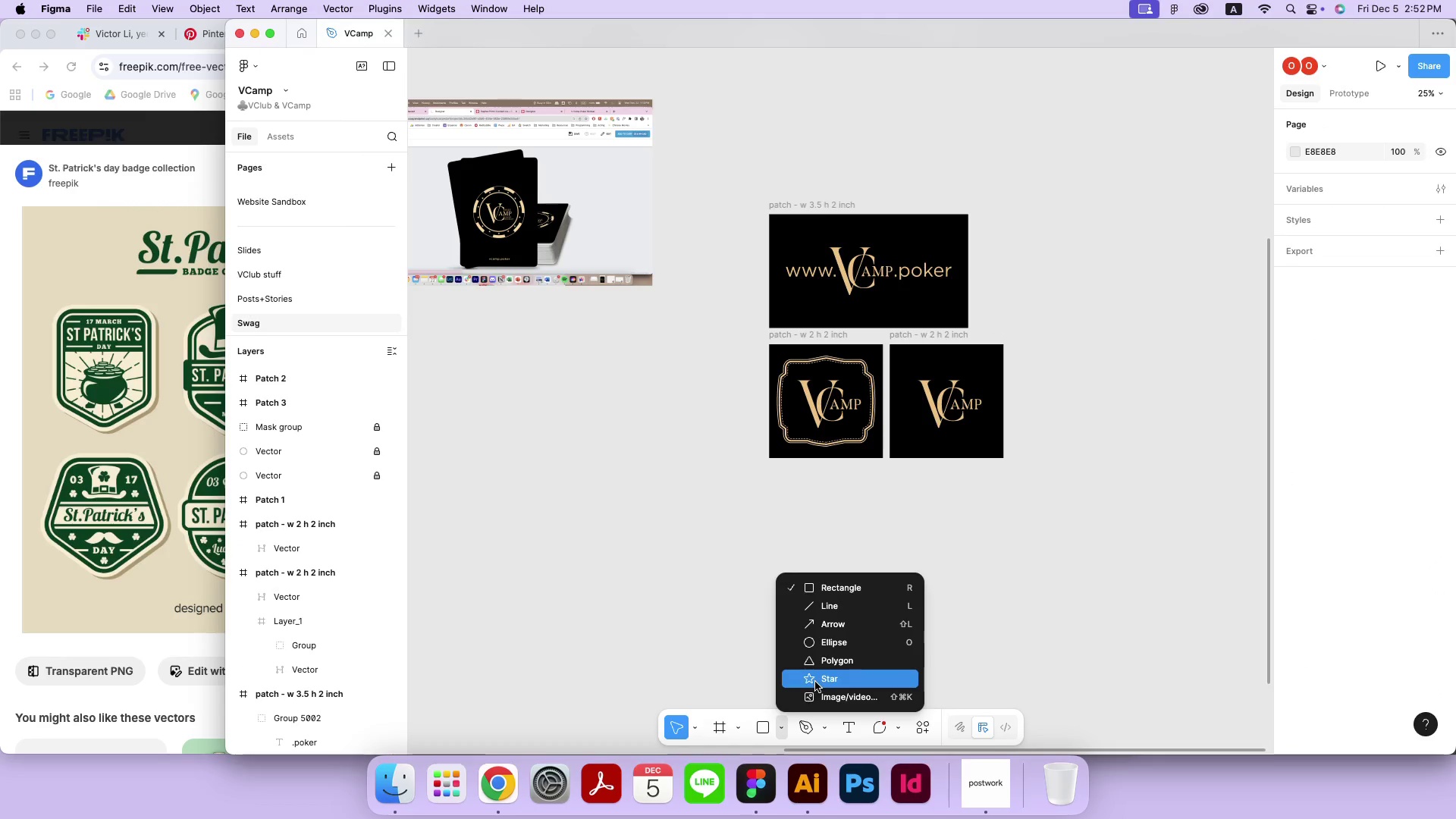 
left_click([815, 682])
 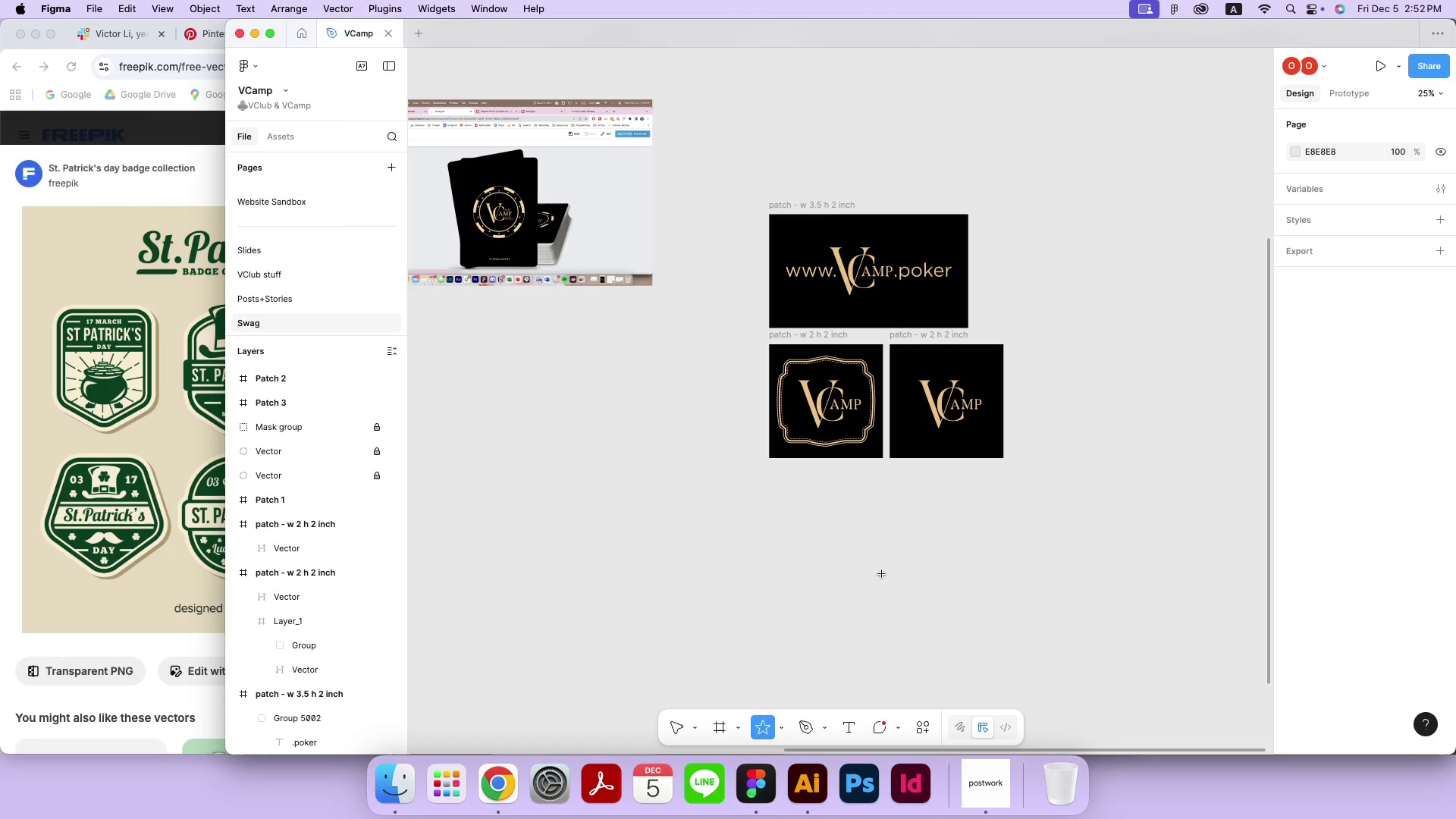 
double_click([882, 574])
 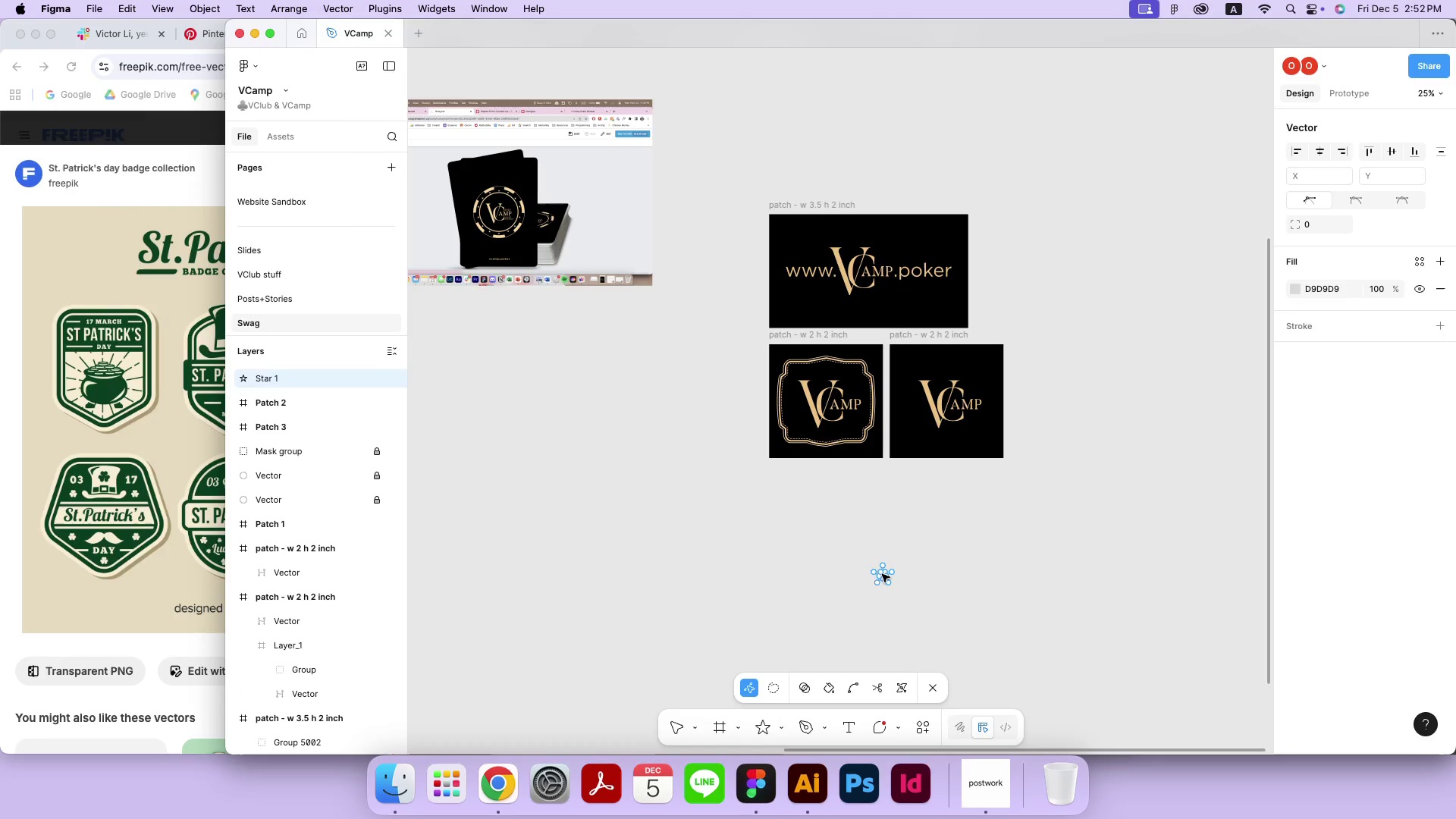 
key(Meta+CommandLeft)
 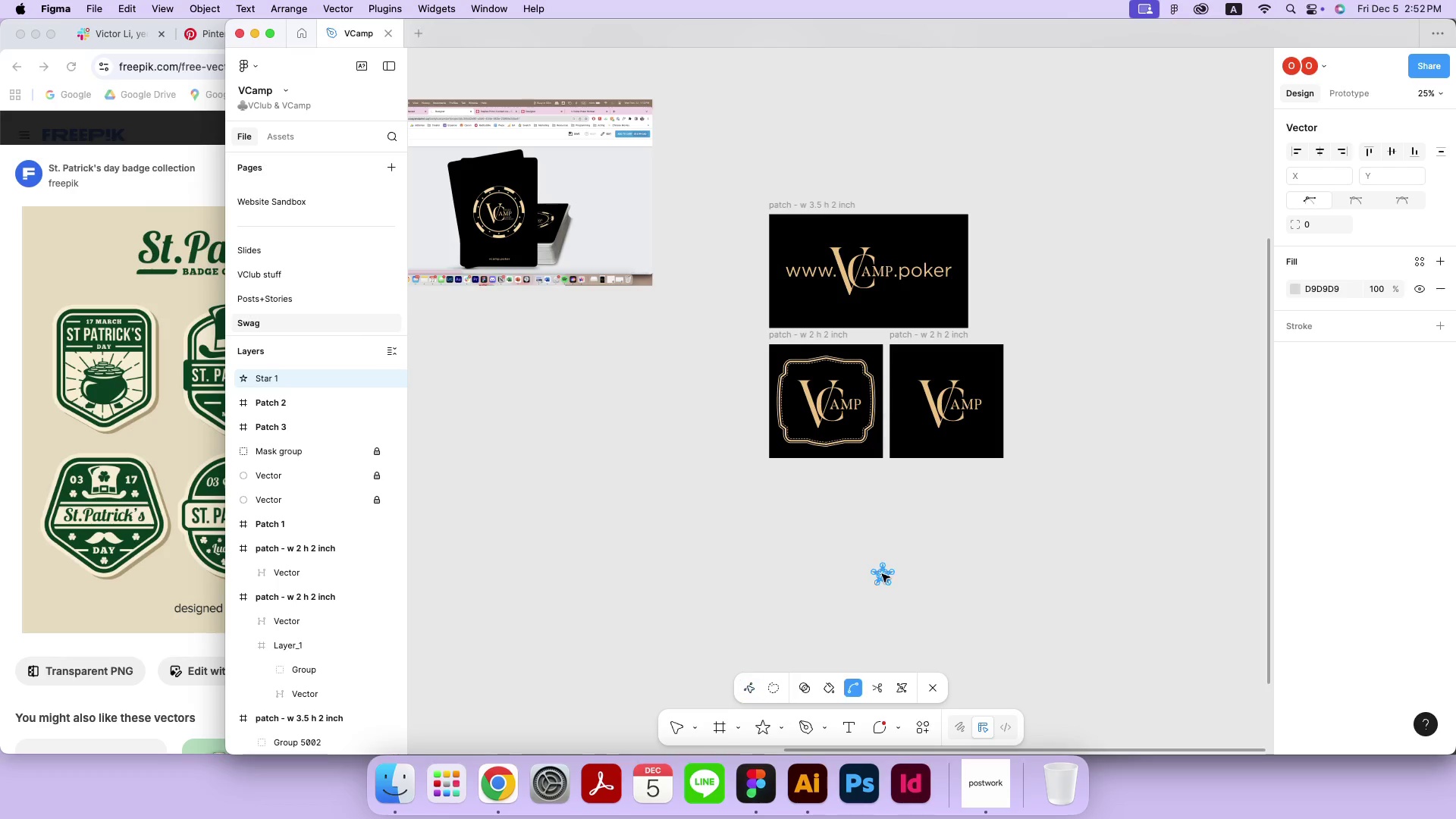 
key(Meta+Z)
 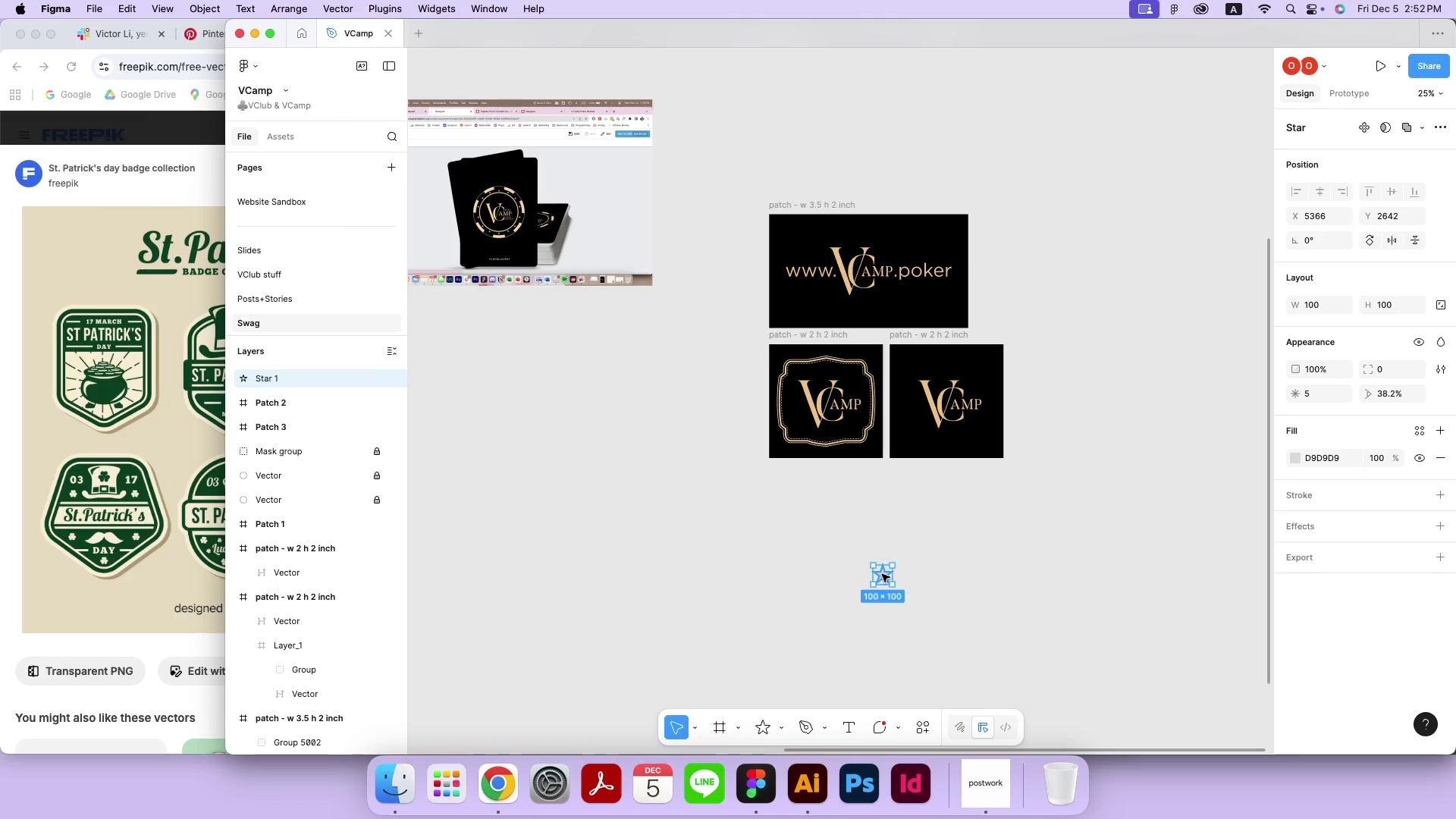 
key(Backspace)
 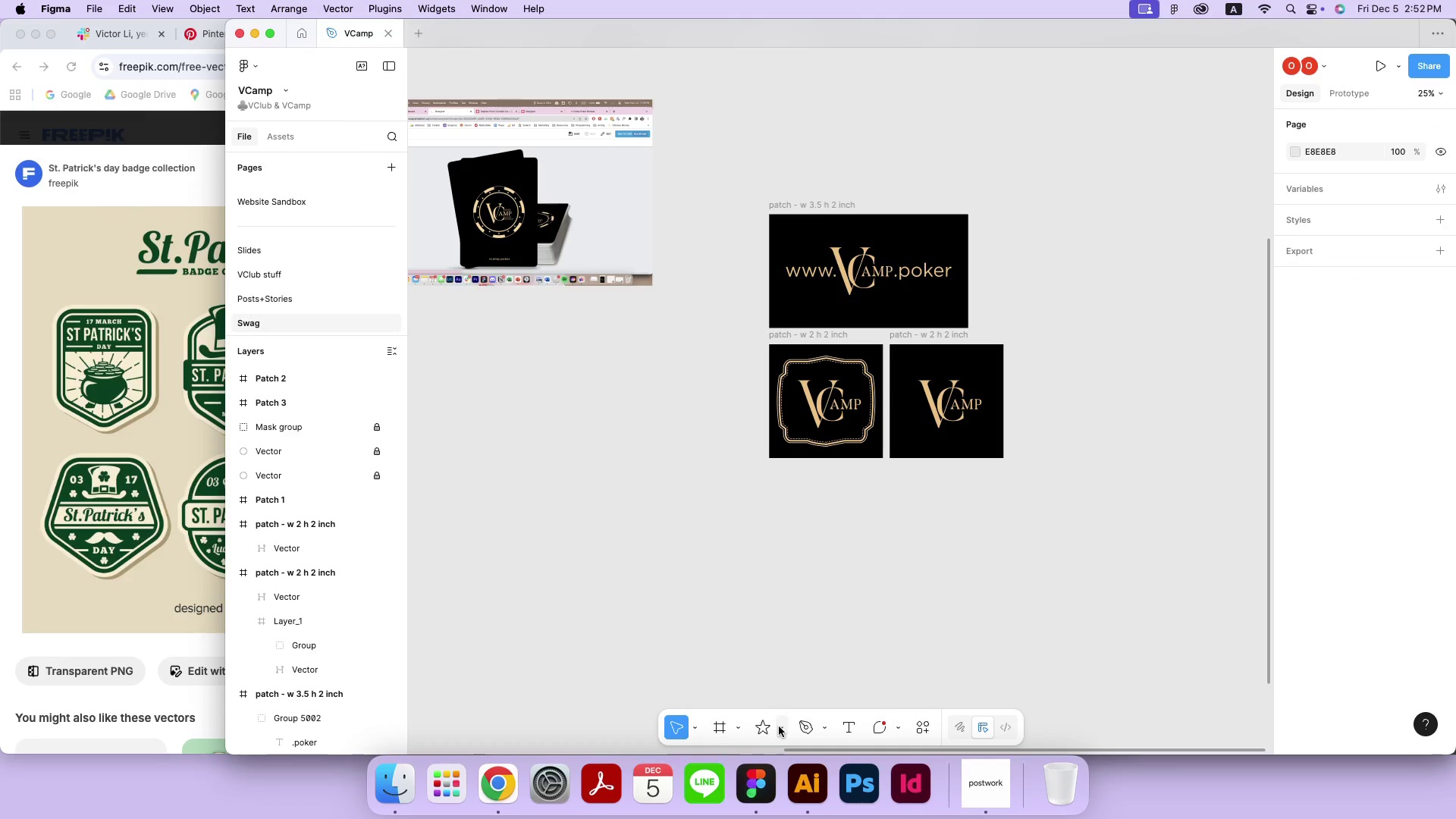 
left_click([779, 726])
 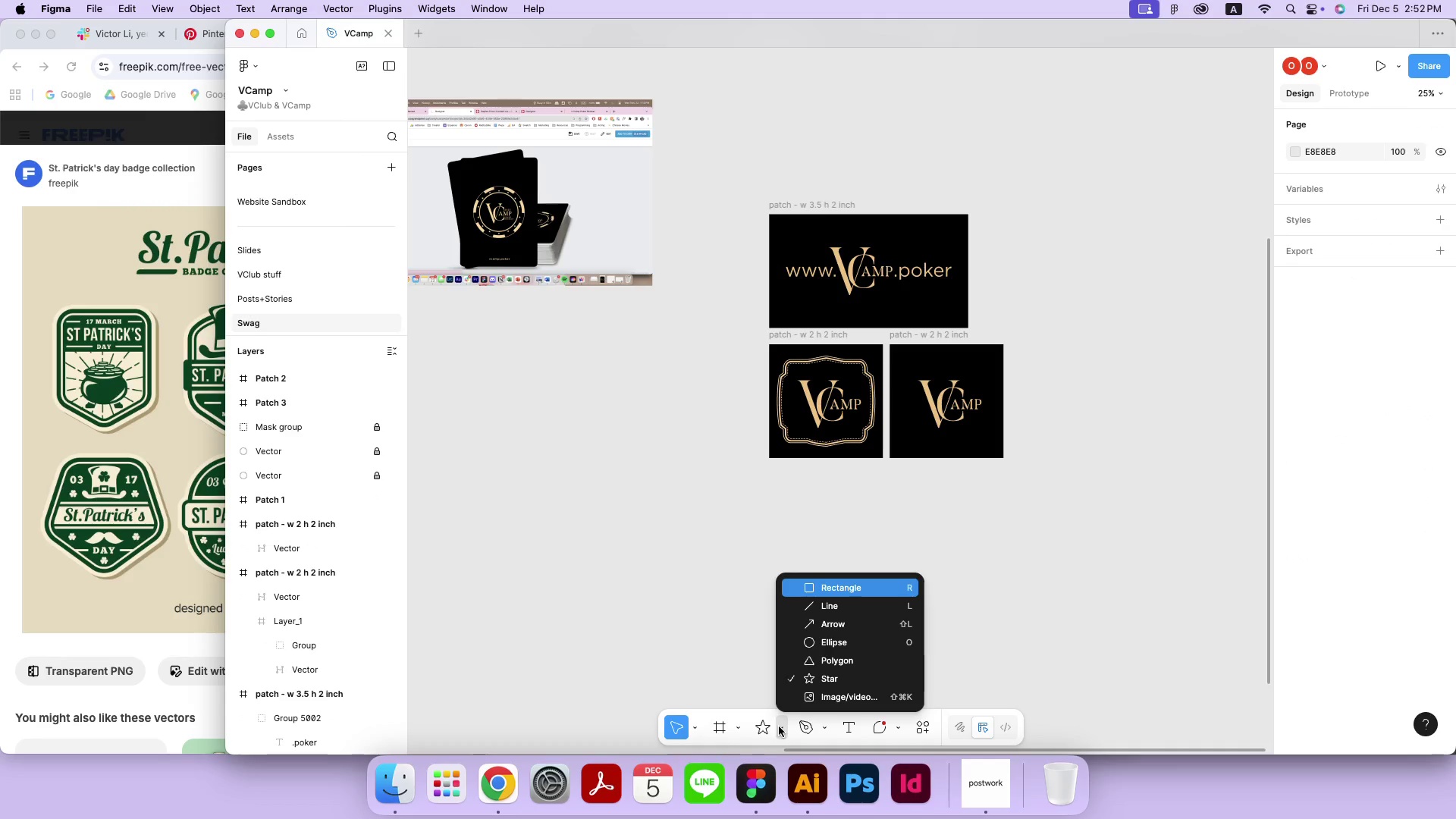 
left_click([813, 661])
 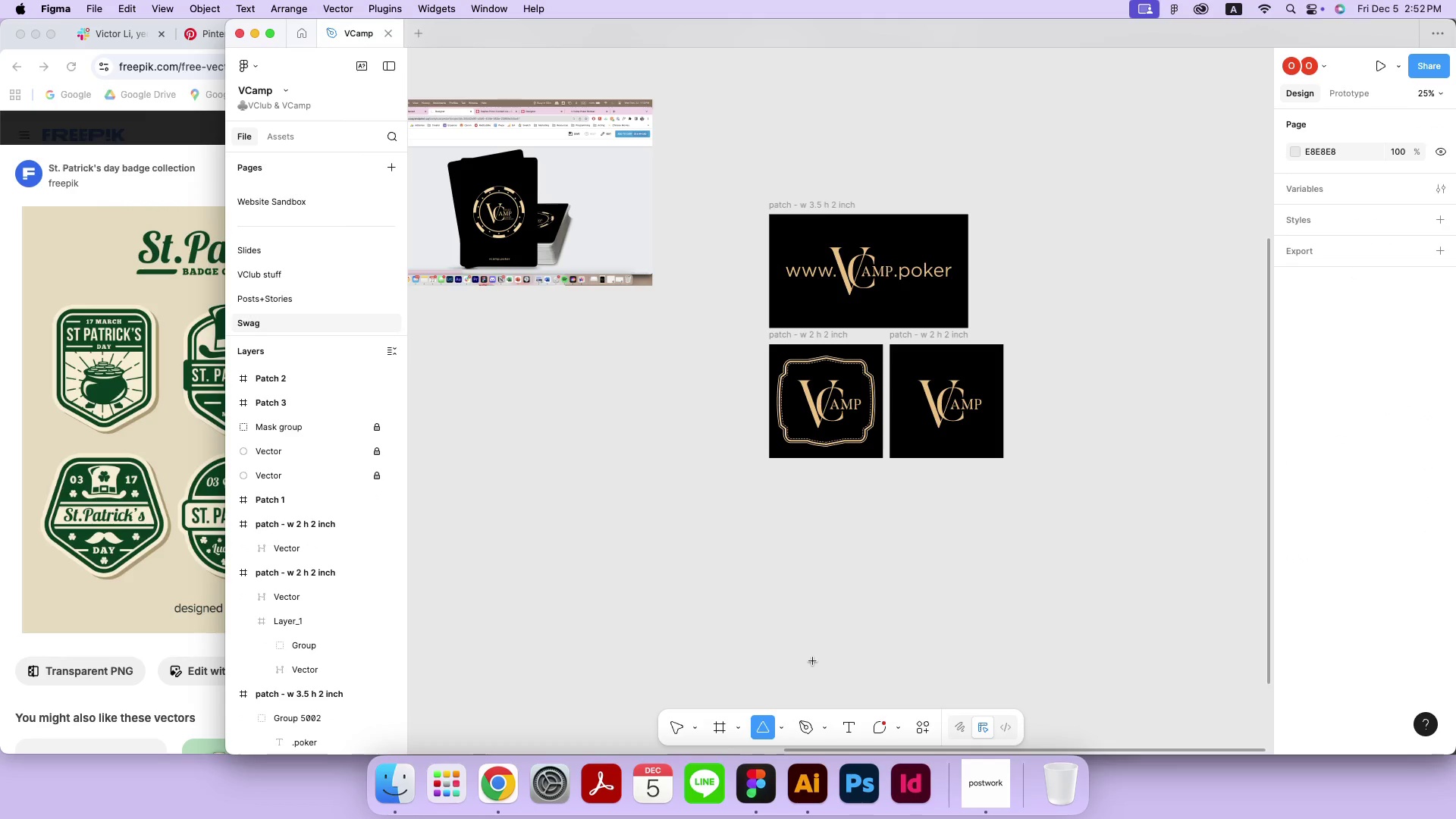 
left_click_drag(start_coordinate=[890, 555], to_coordinate=[927, 601])
 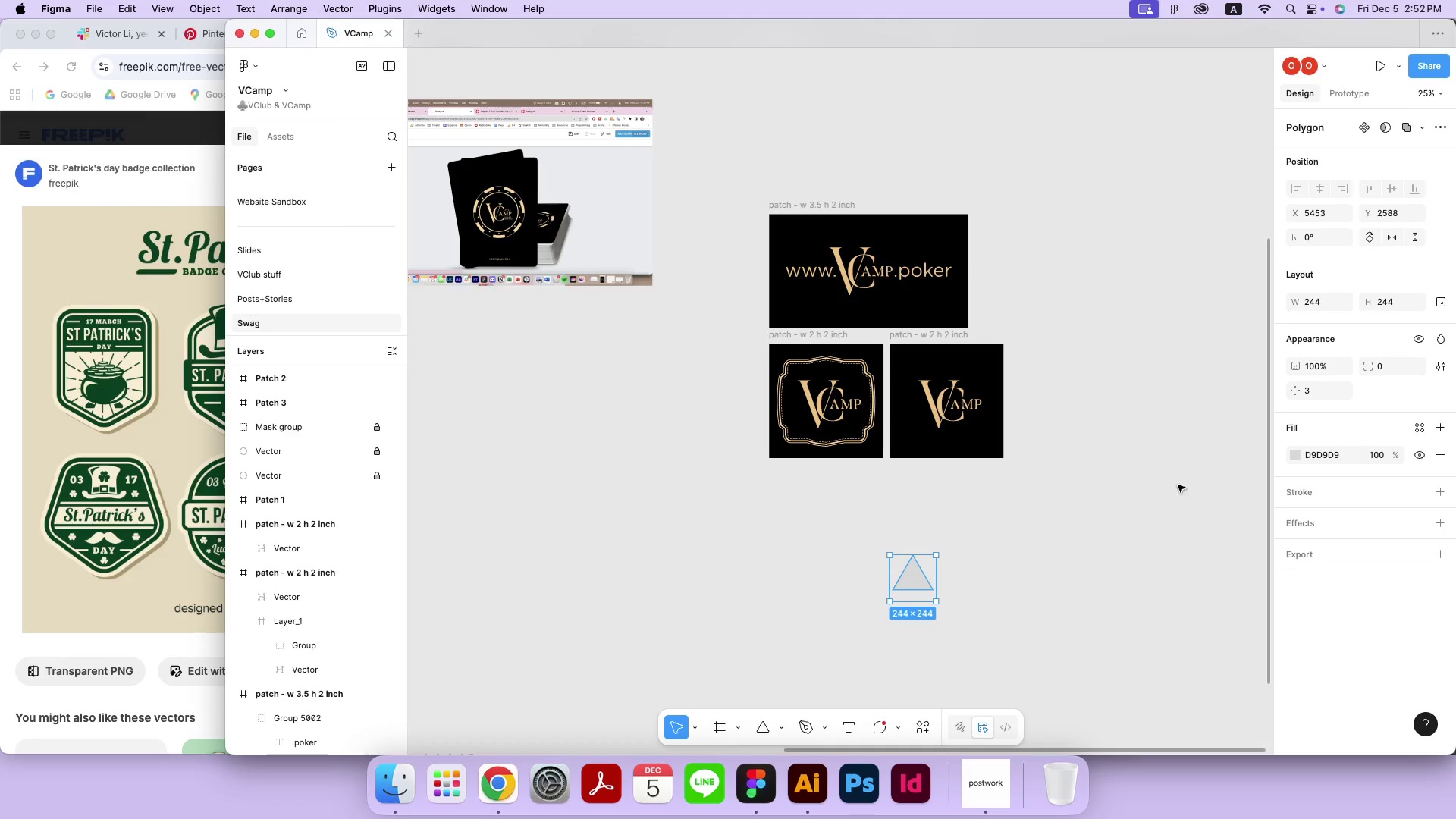 
hold_key(key=ShiftLeft, duration=1.3)
 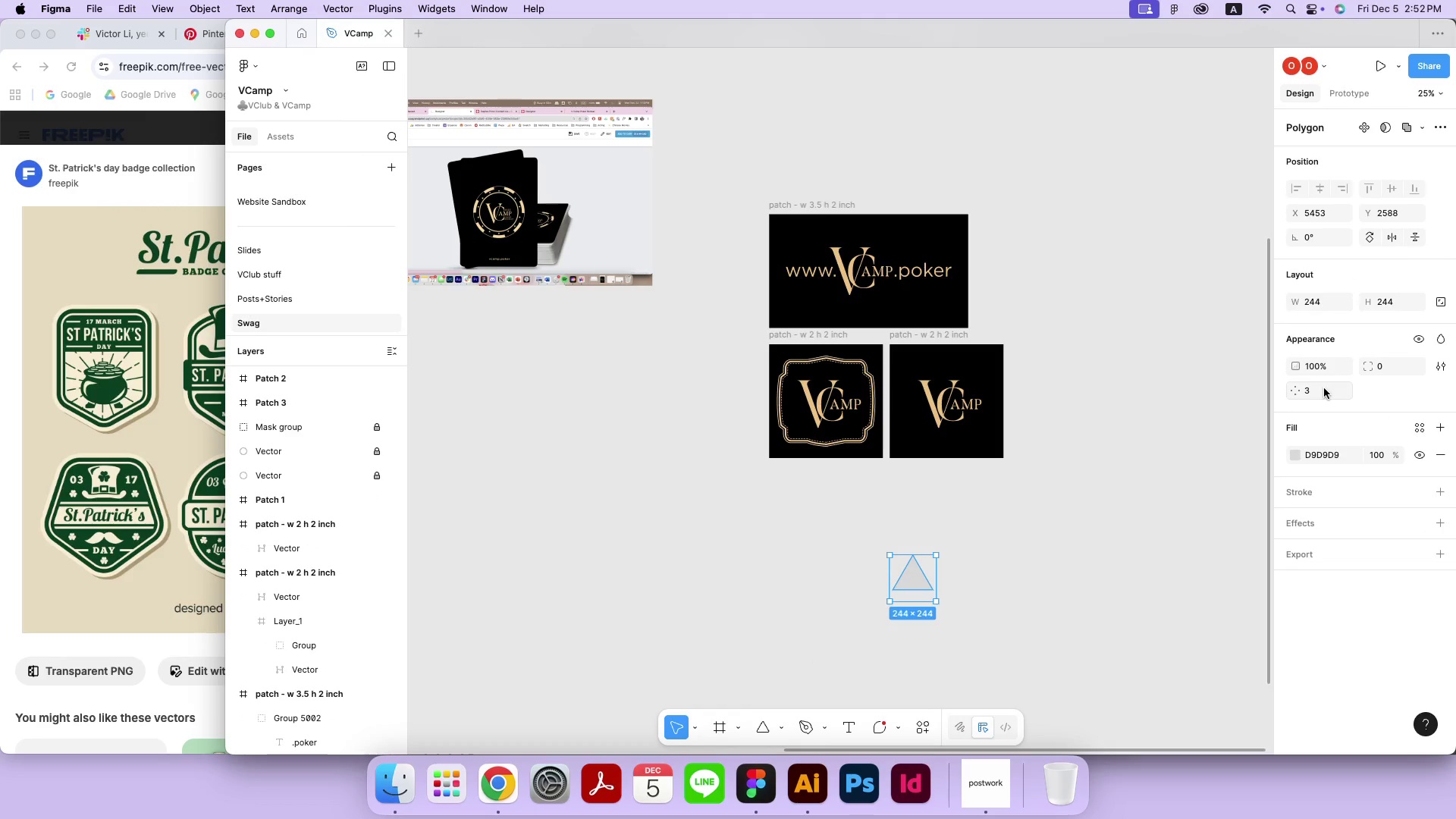 
left_click([1324, 388])
 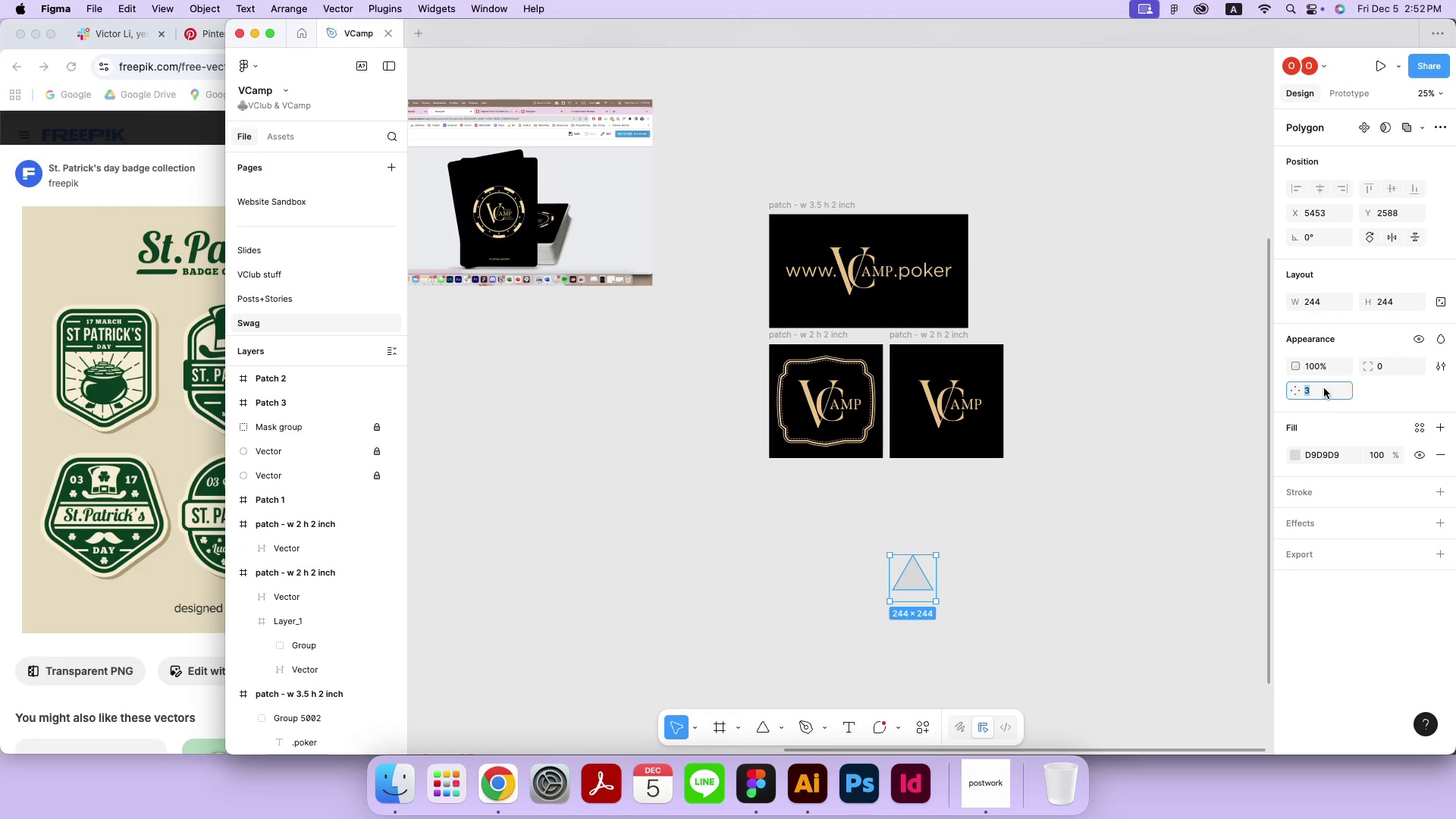 
key(ArrowUp)
 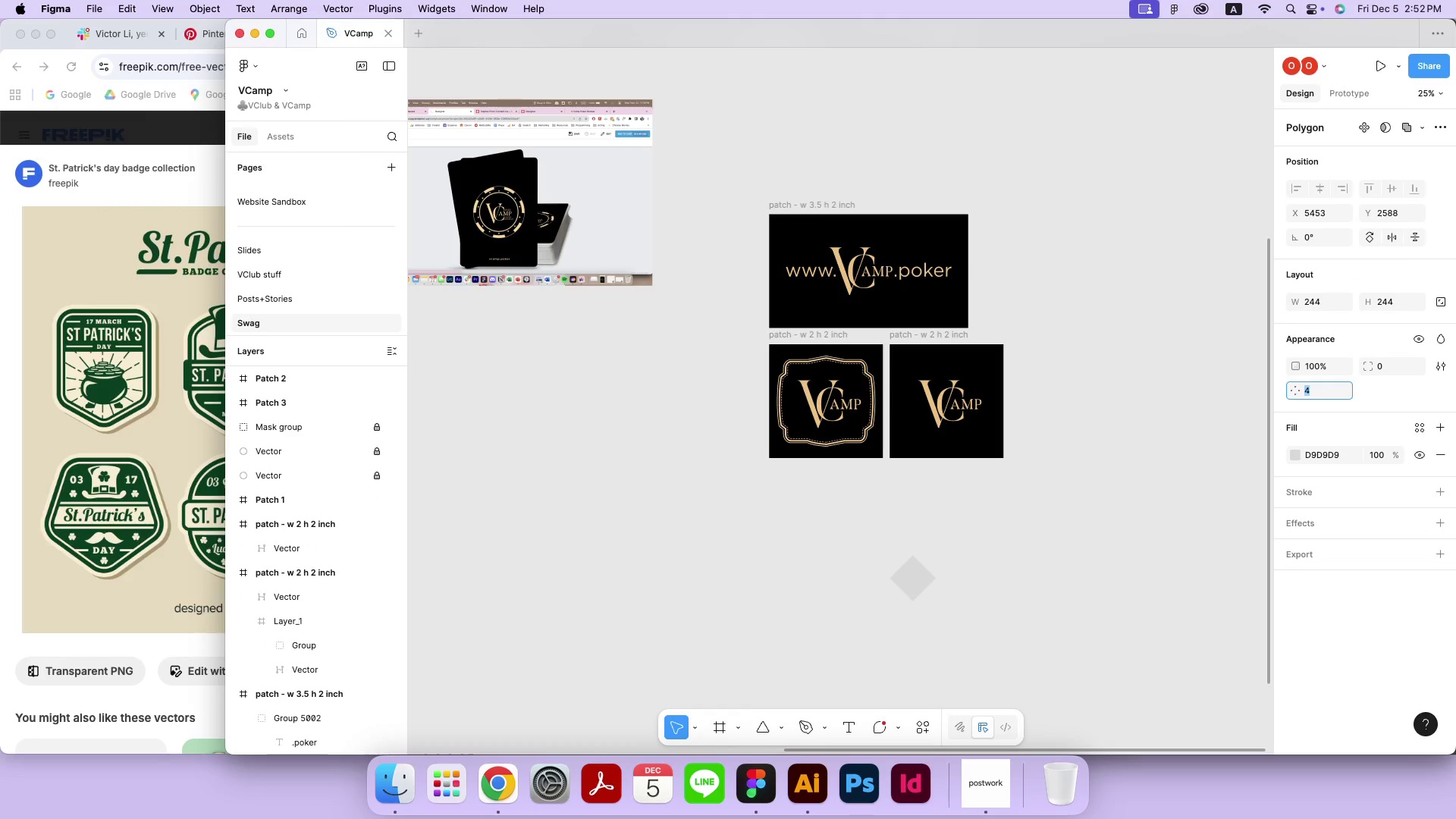 
key(ArrowUp)
 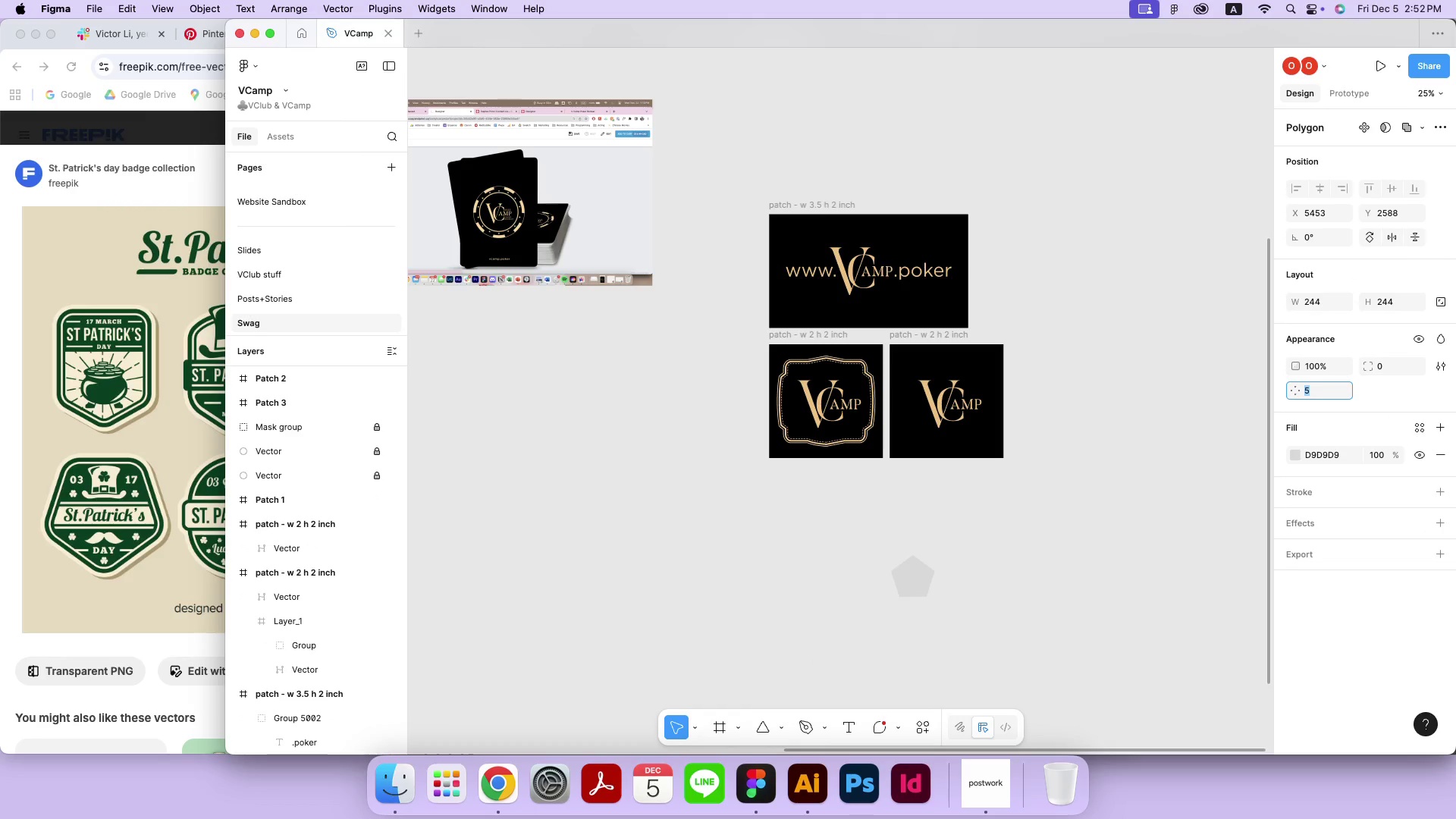 
key(ArrowUp)
 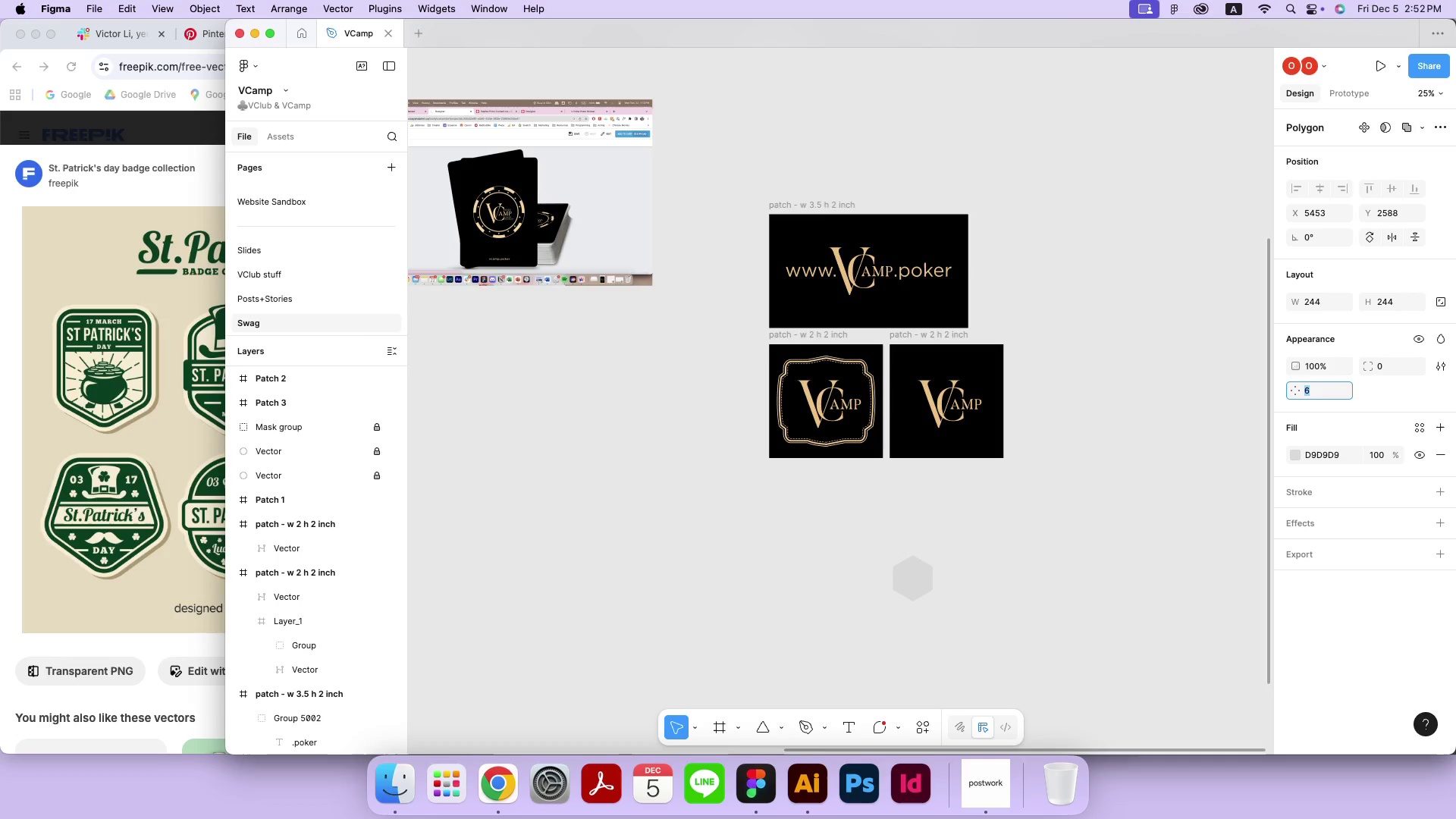 
key(ArrowUp)
 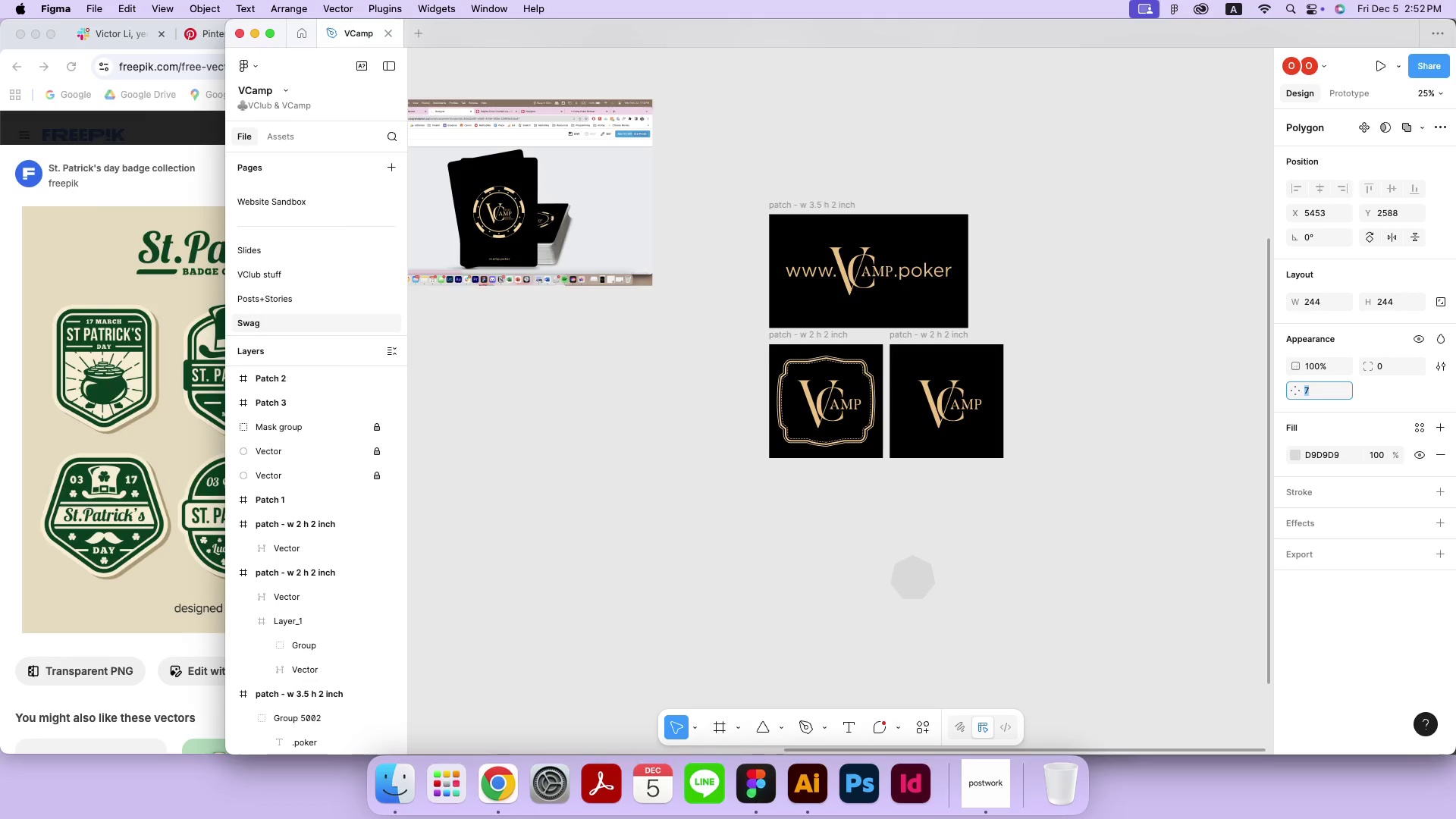 
key(ArrowUp)
 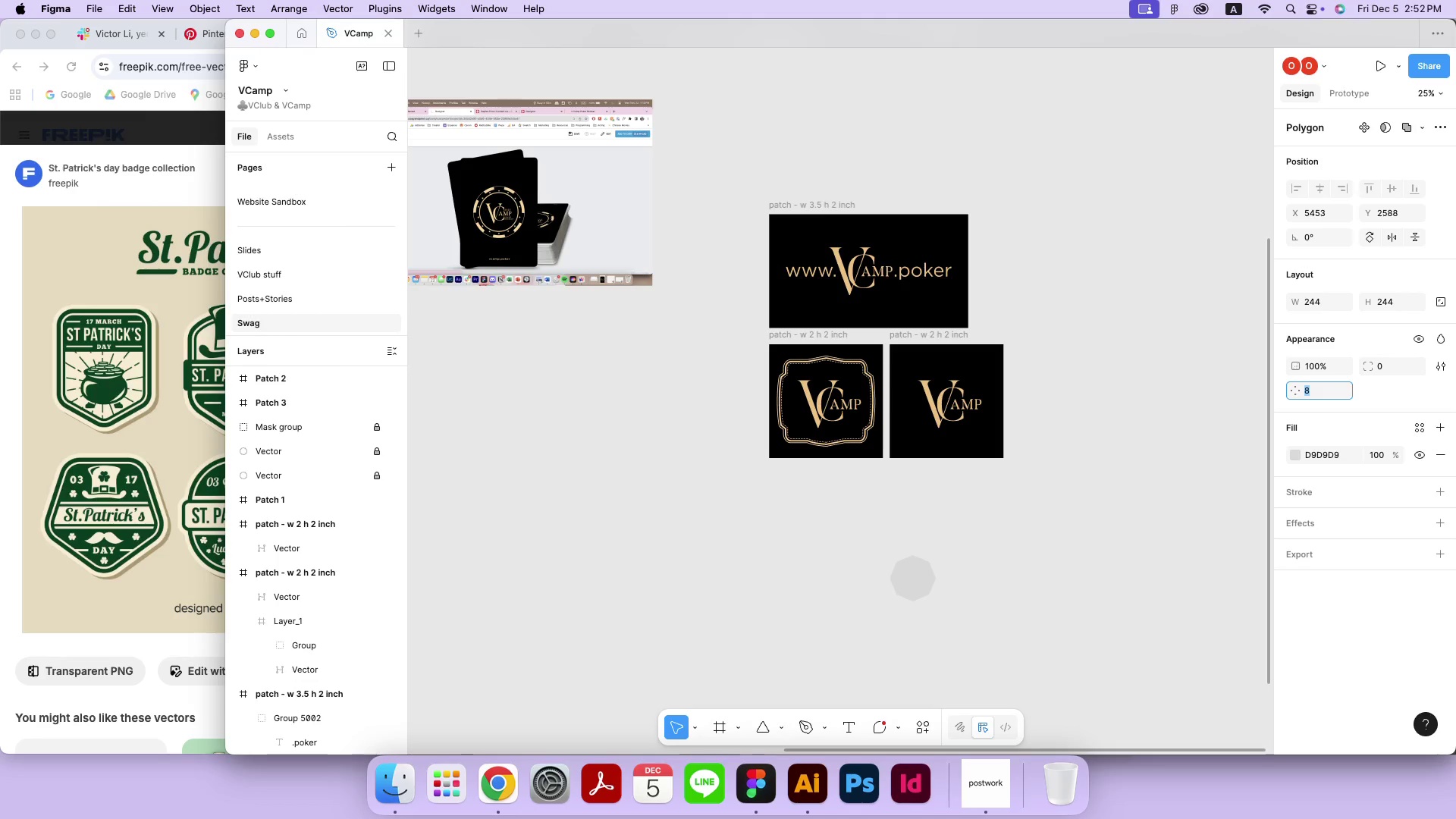 
key(ArrowUp)
 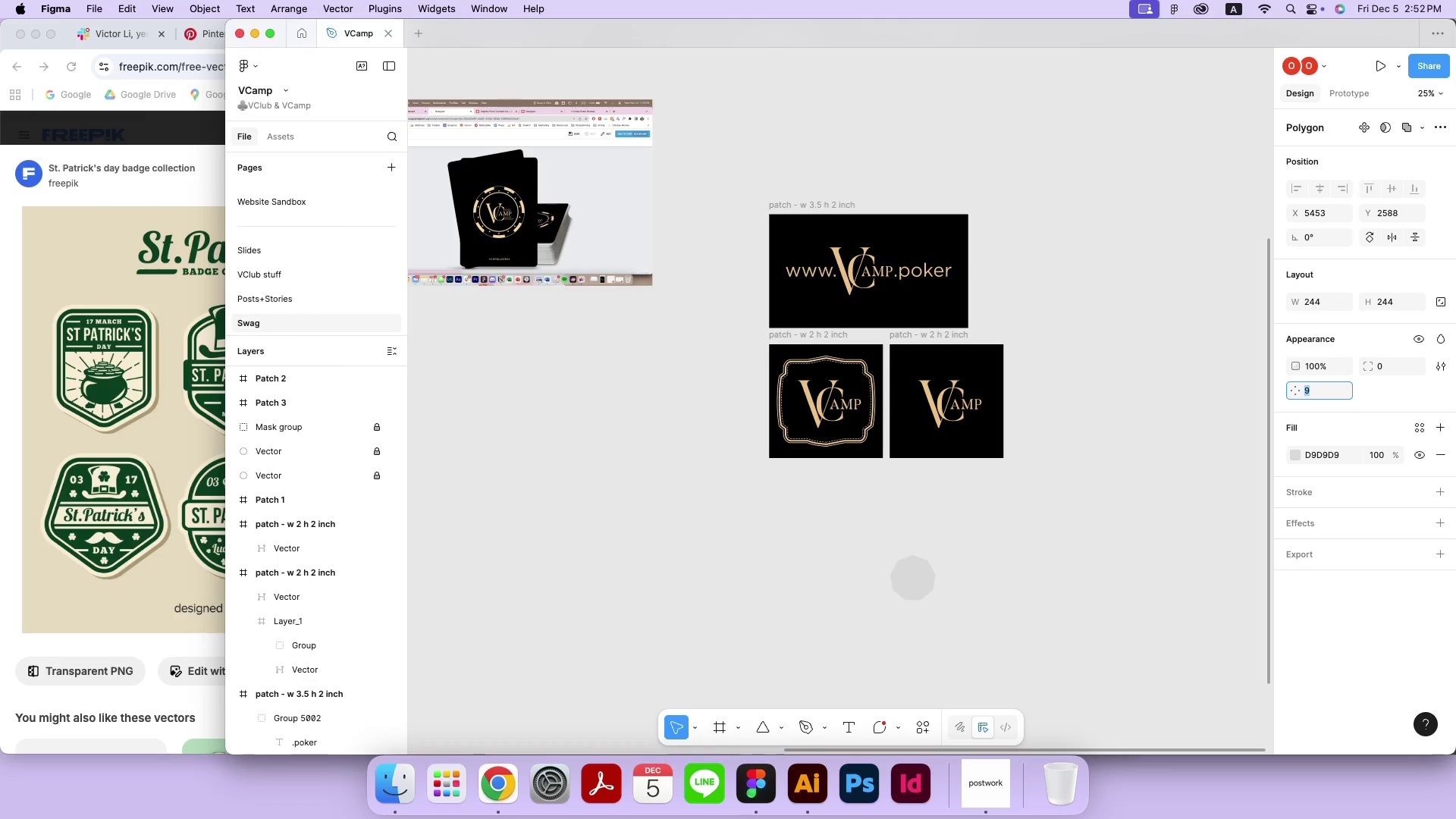 
key(ArrowUp)
 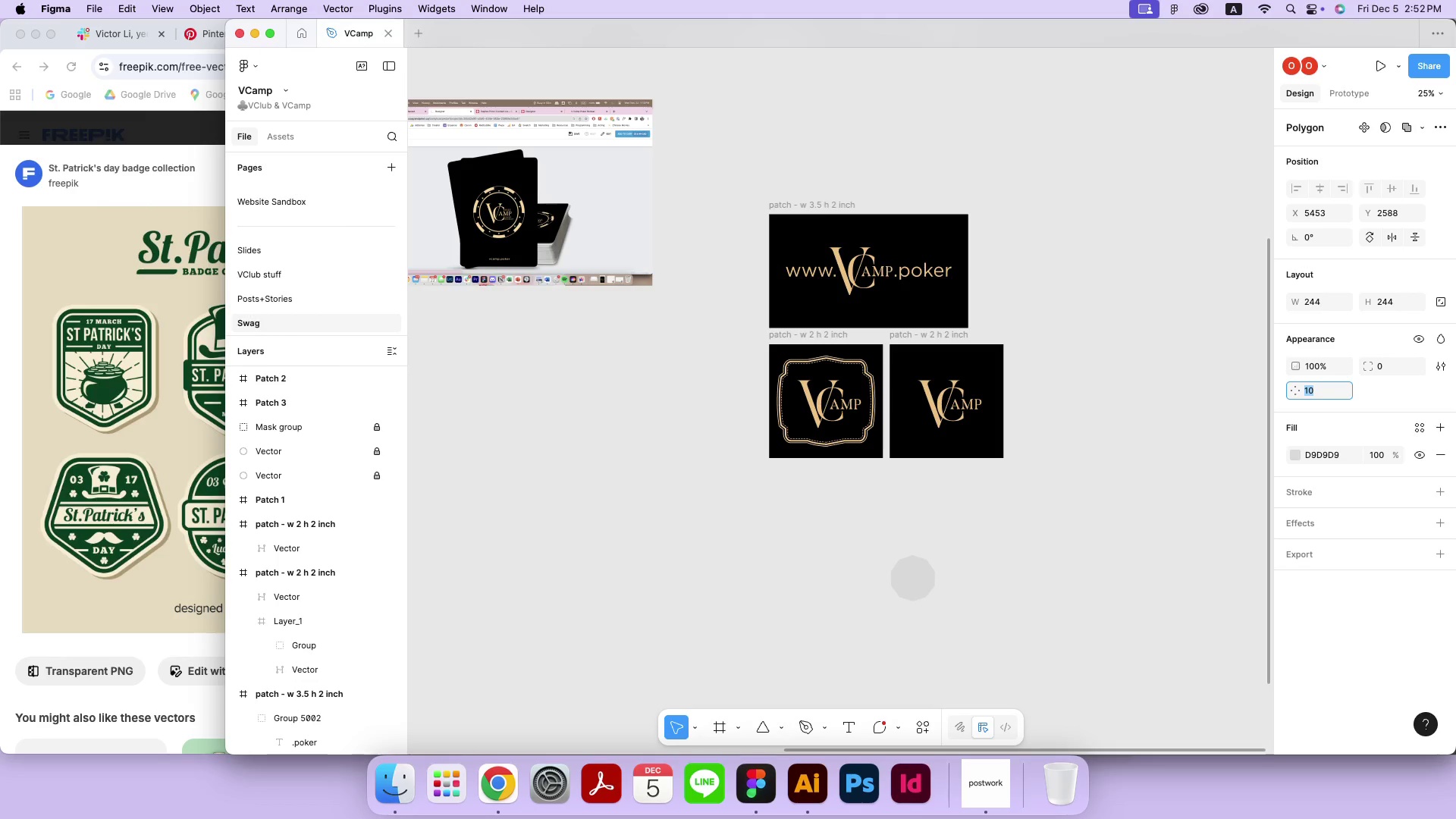 
key(ArrowDown)
 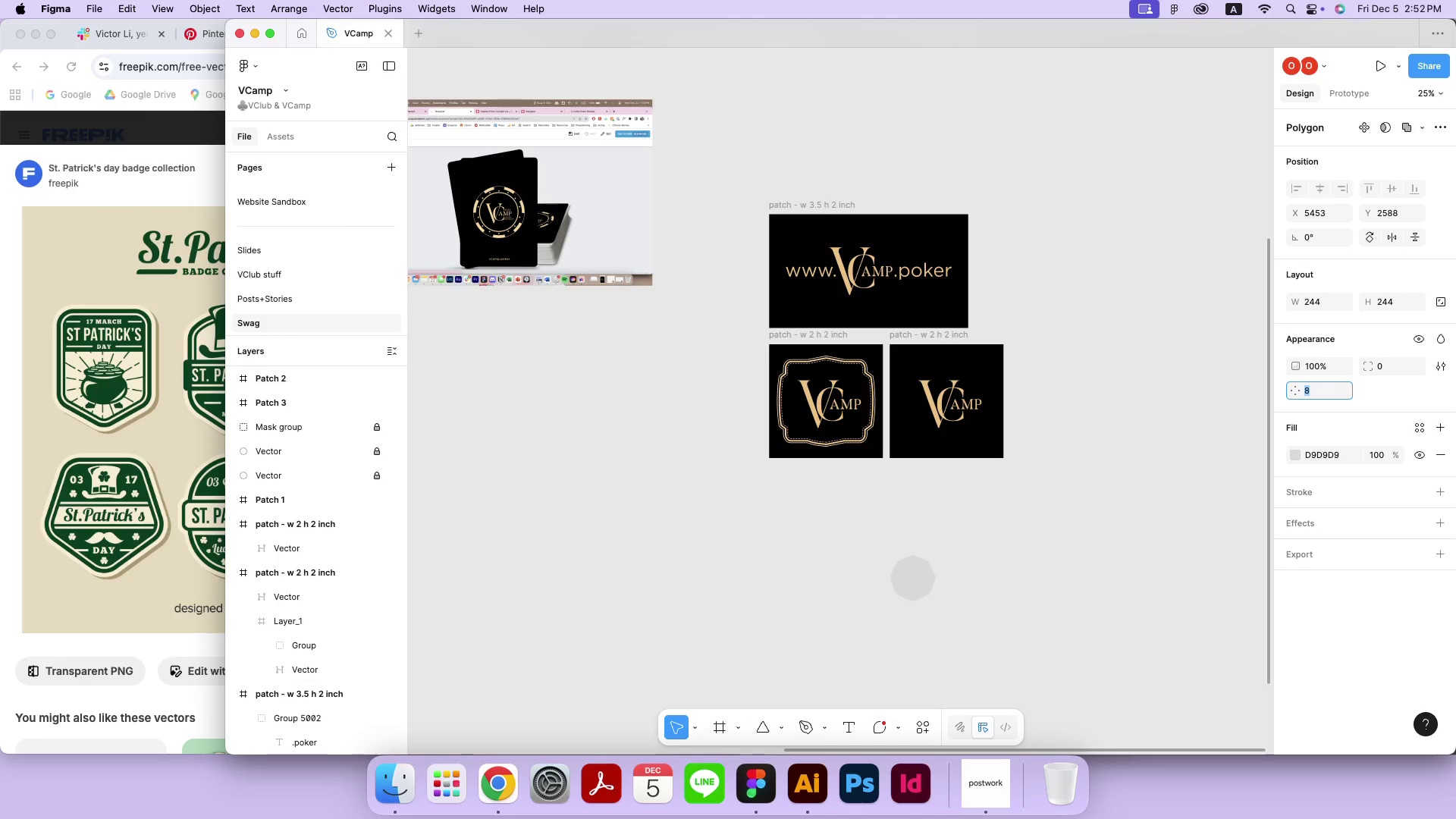 
key(ArrowDown)
 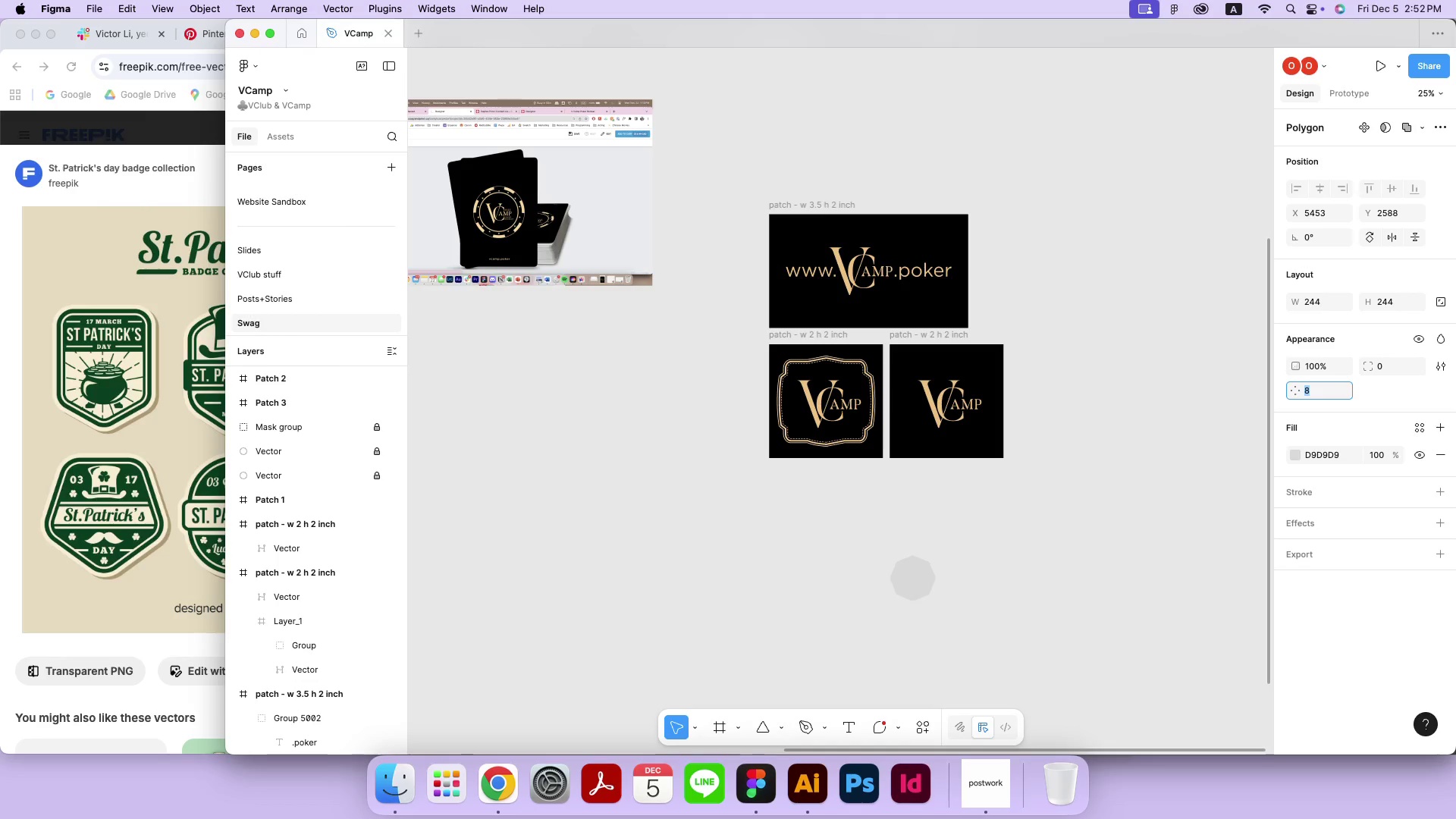 
key(ArrowDown)
 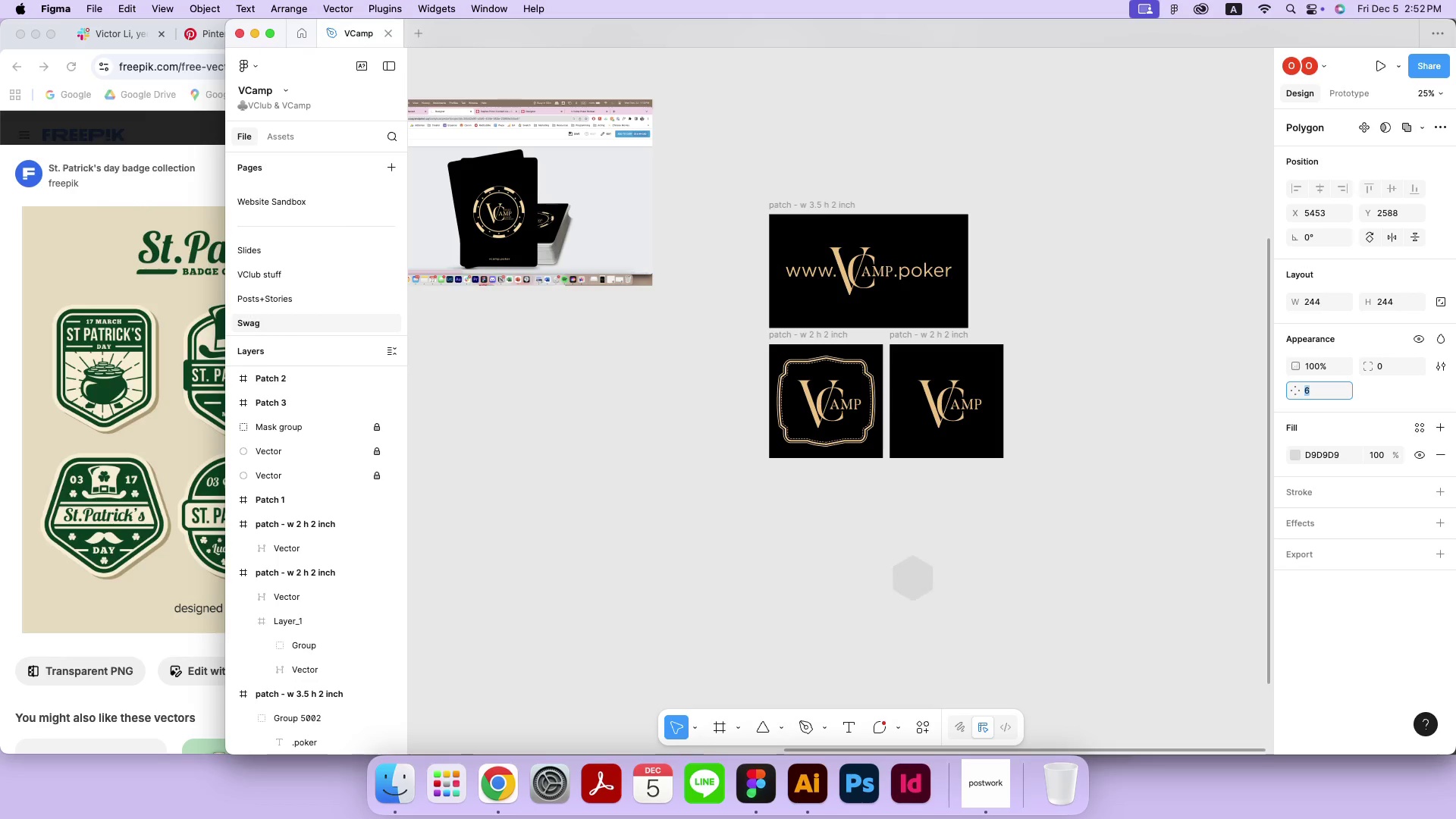 
key(ArrowDown)
 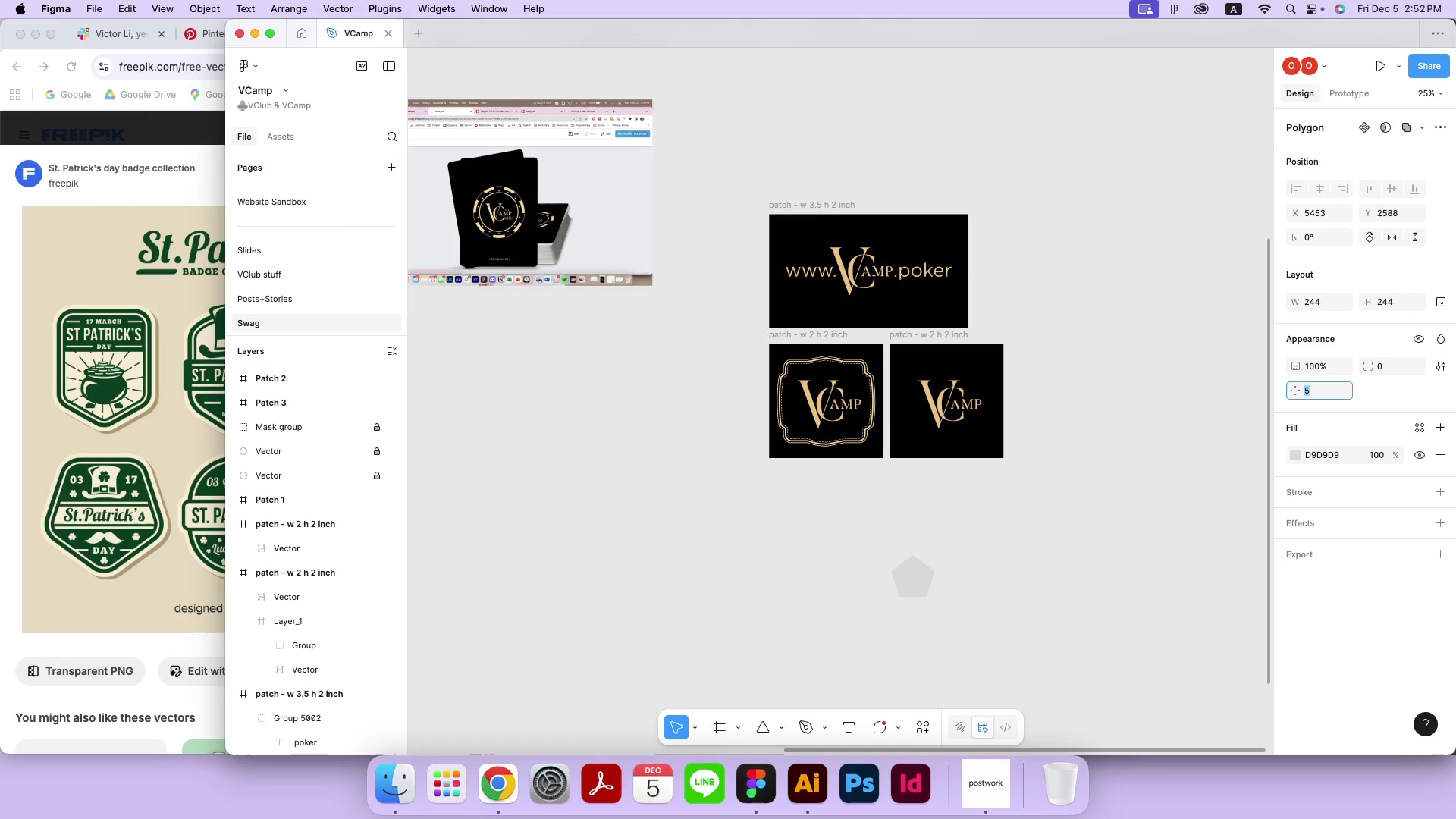 
key(ArrowDown)
 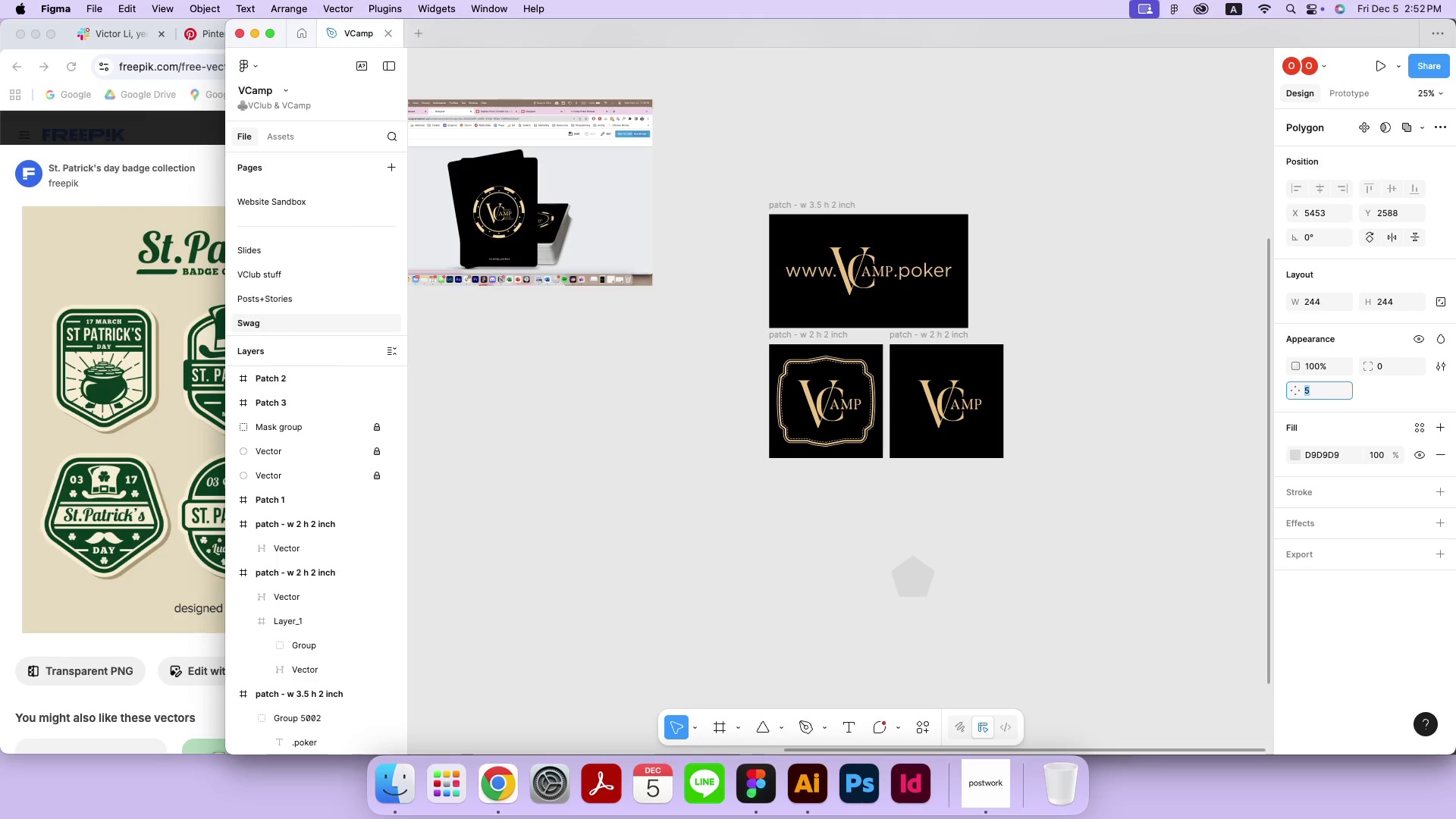 
key(ArrowUp)
 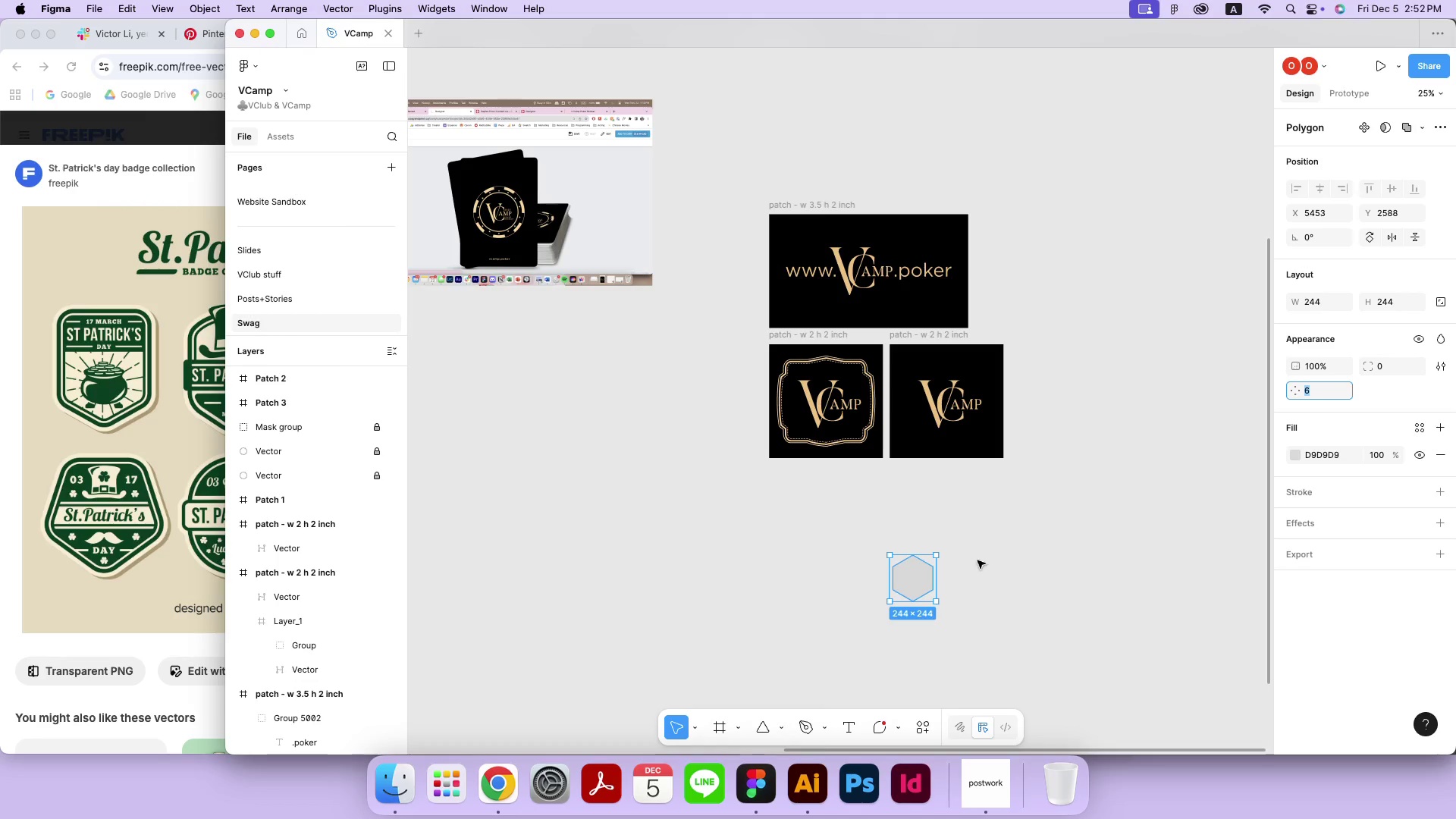 
left_click([667, 734])
 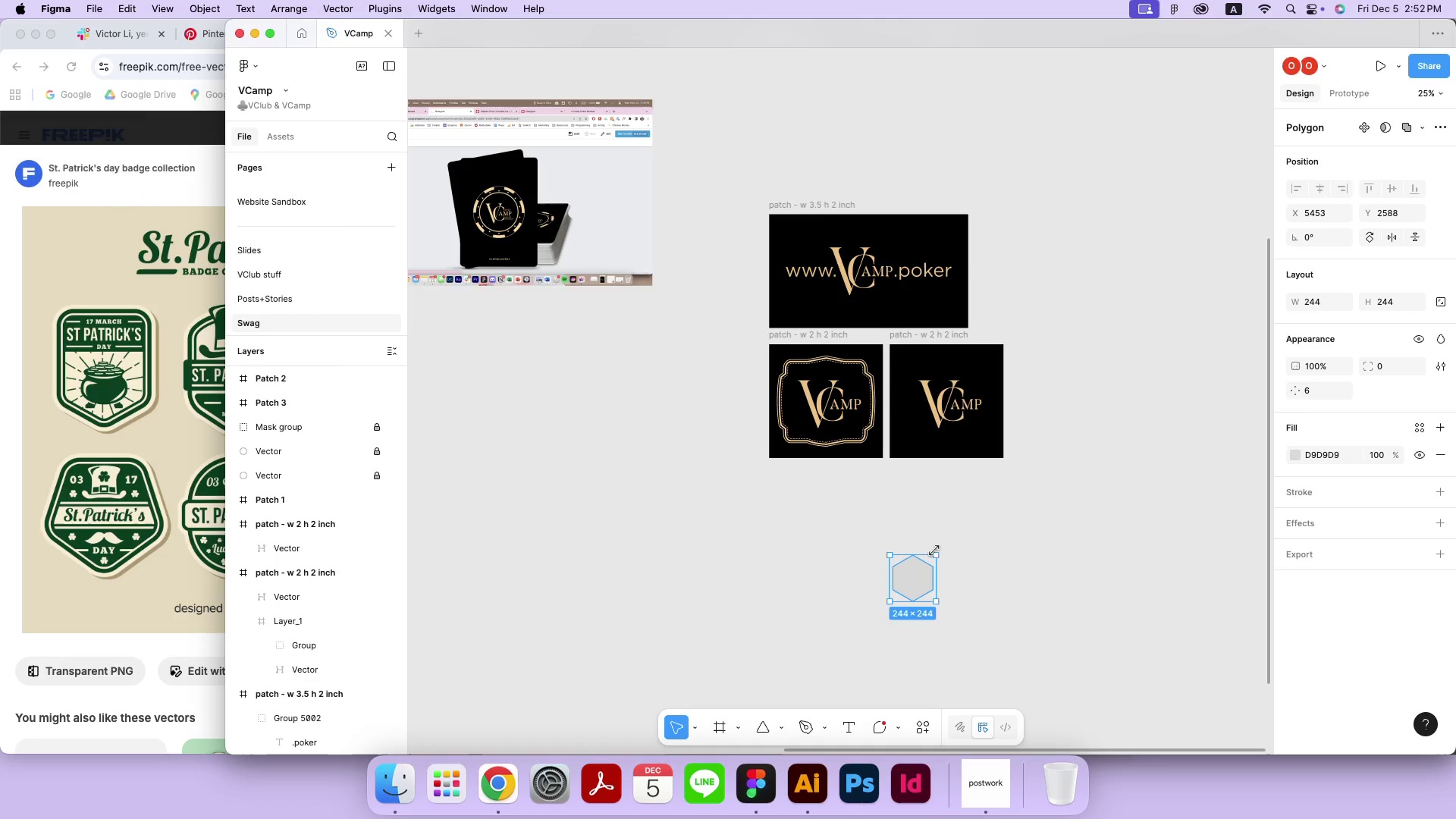 
left_click_drag(start_coordinate=[939, 548], to_coordinate=[952, 612])
 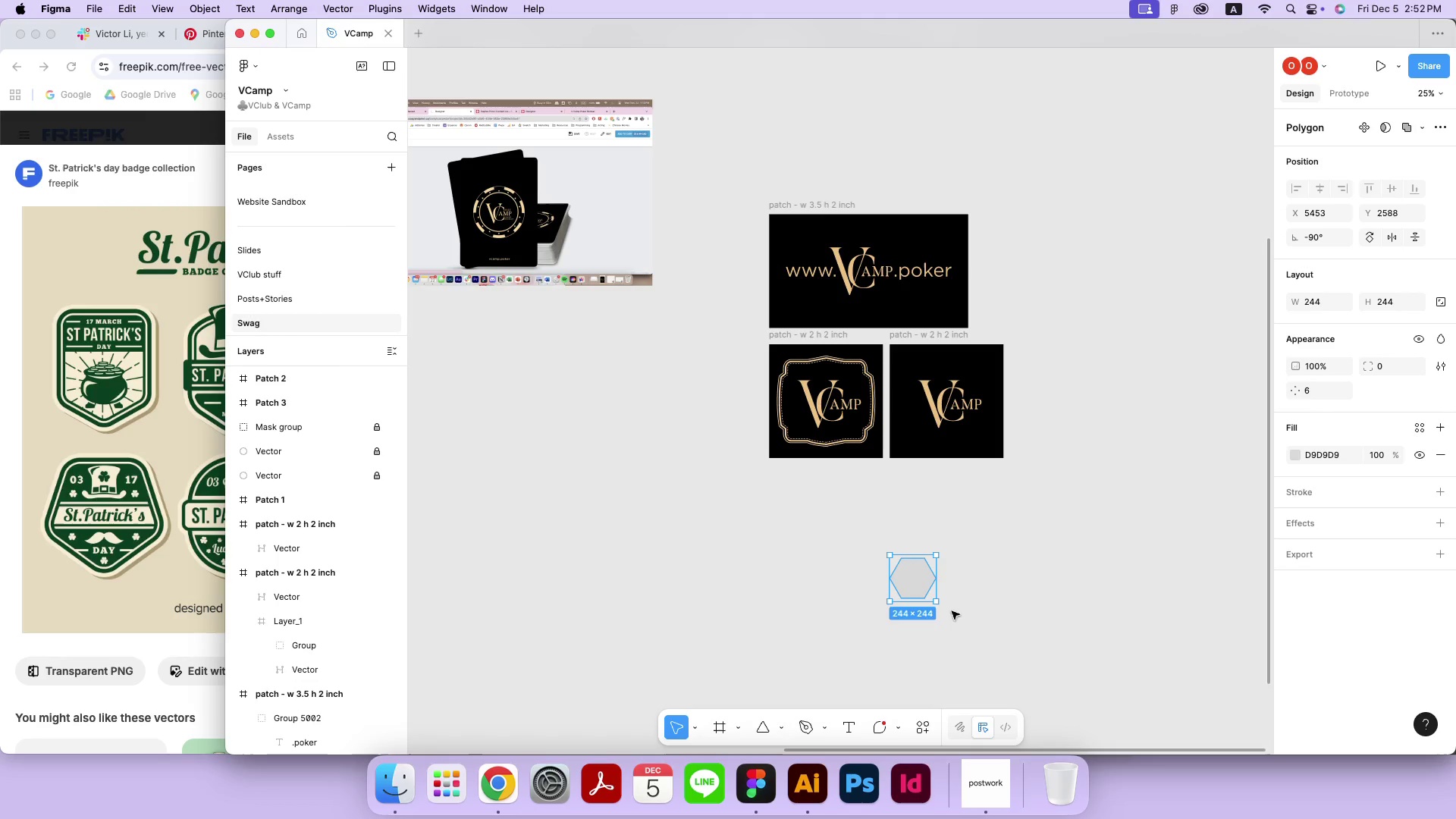 
hold_key(key=ShiftLeft, duration=0.93)
 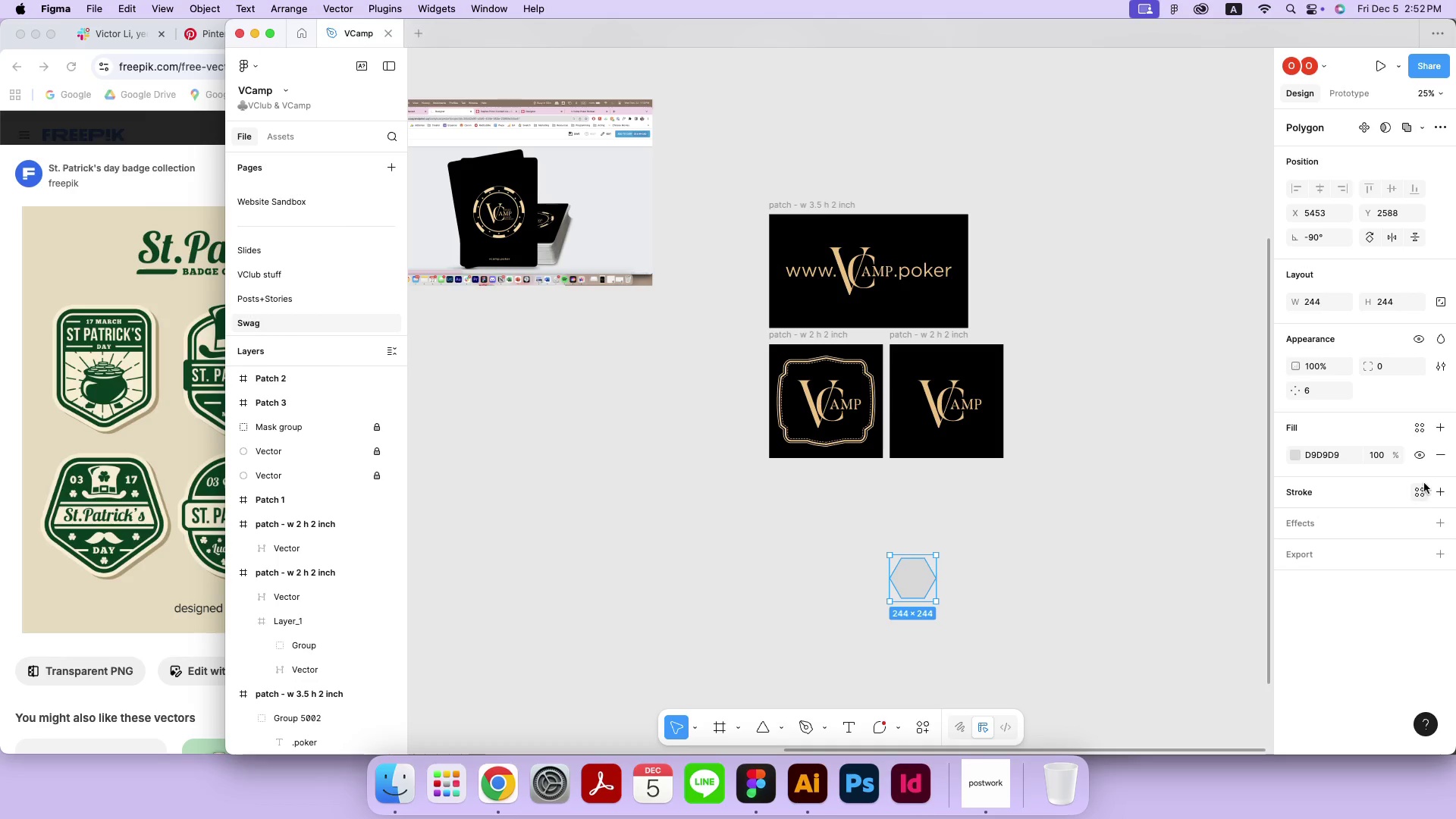 
left_click([1421, 491])
 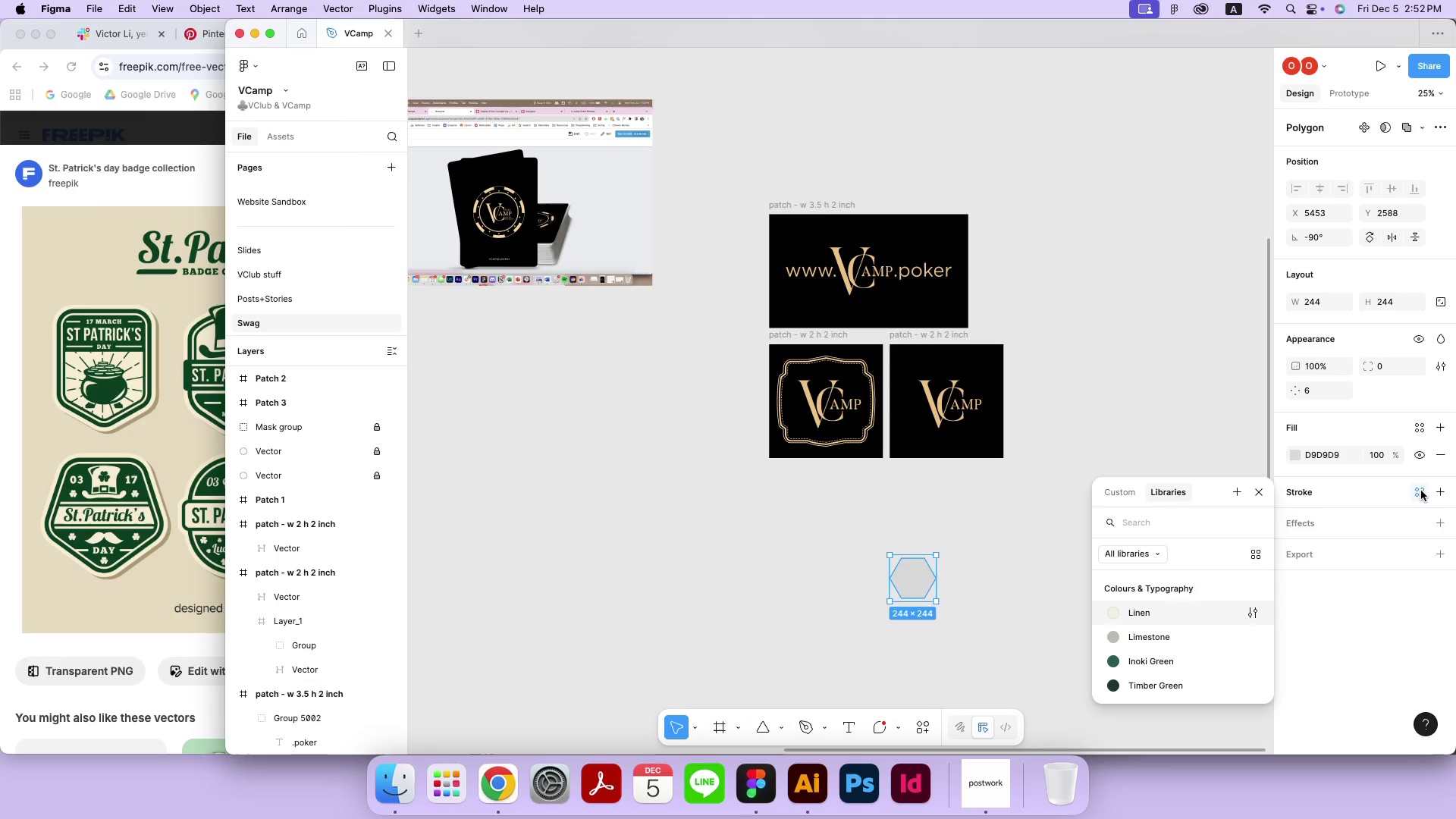 
left_click([1421, 491])
 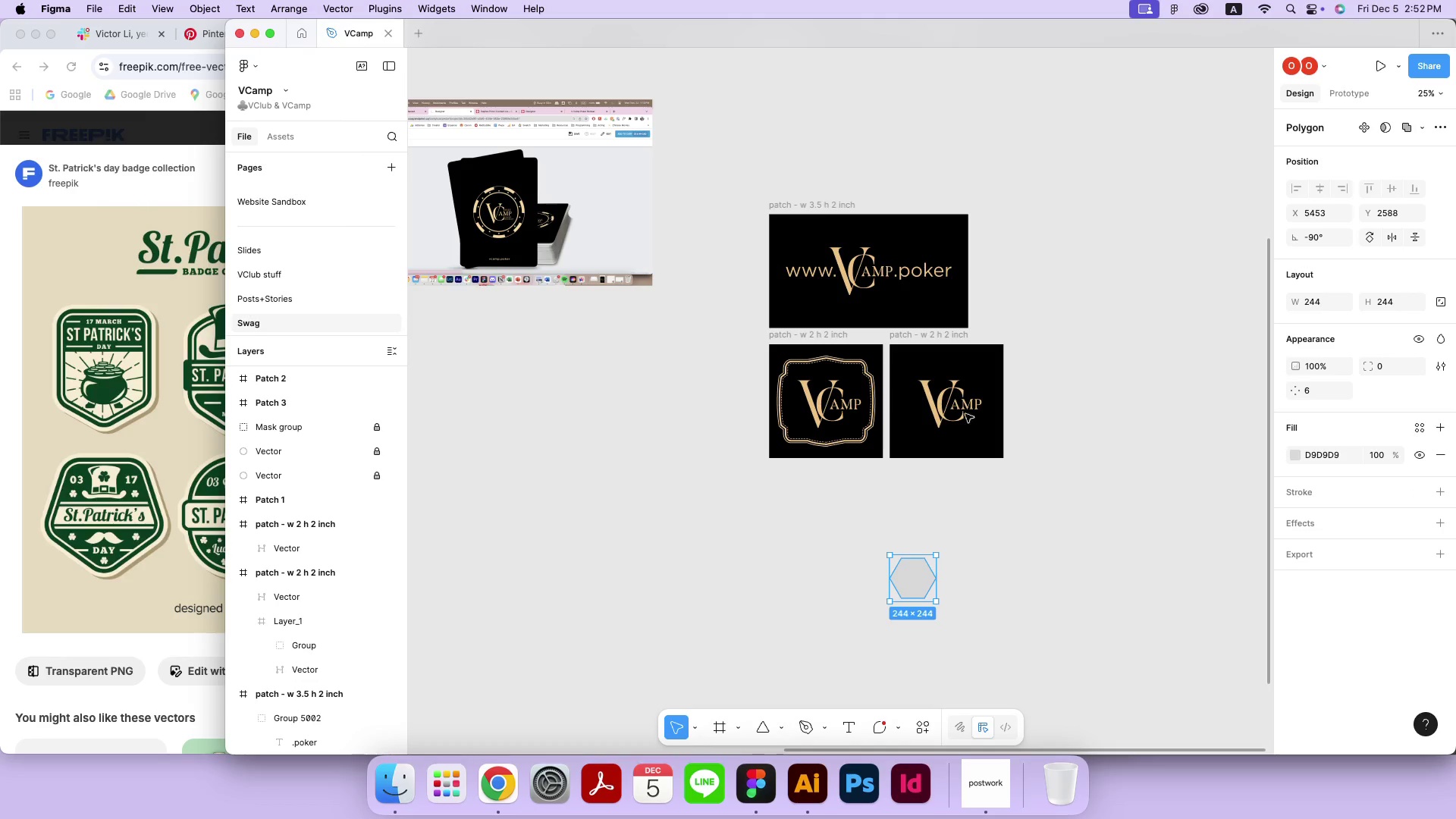 
left_click([959, 413])
 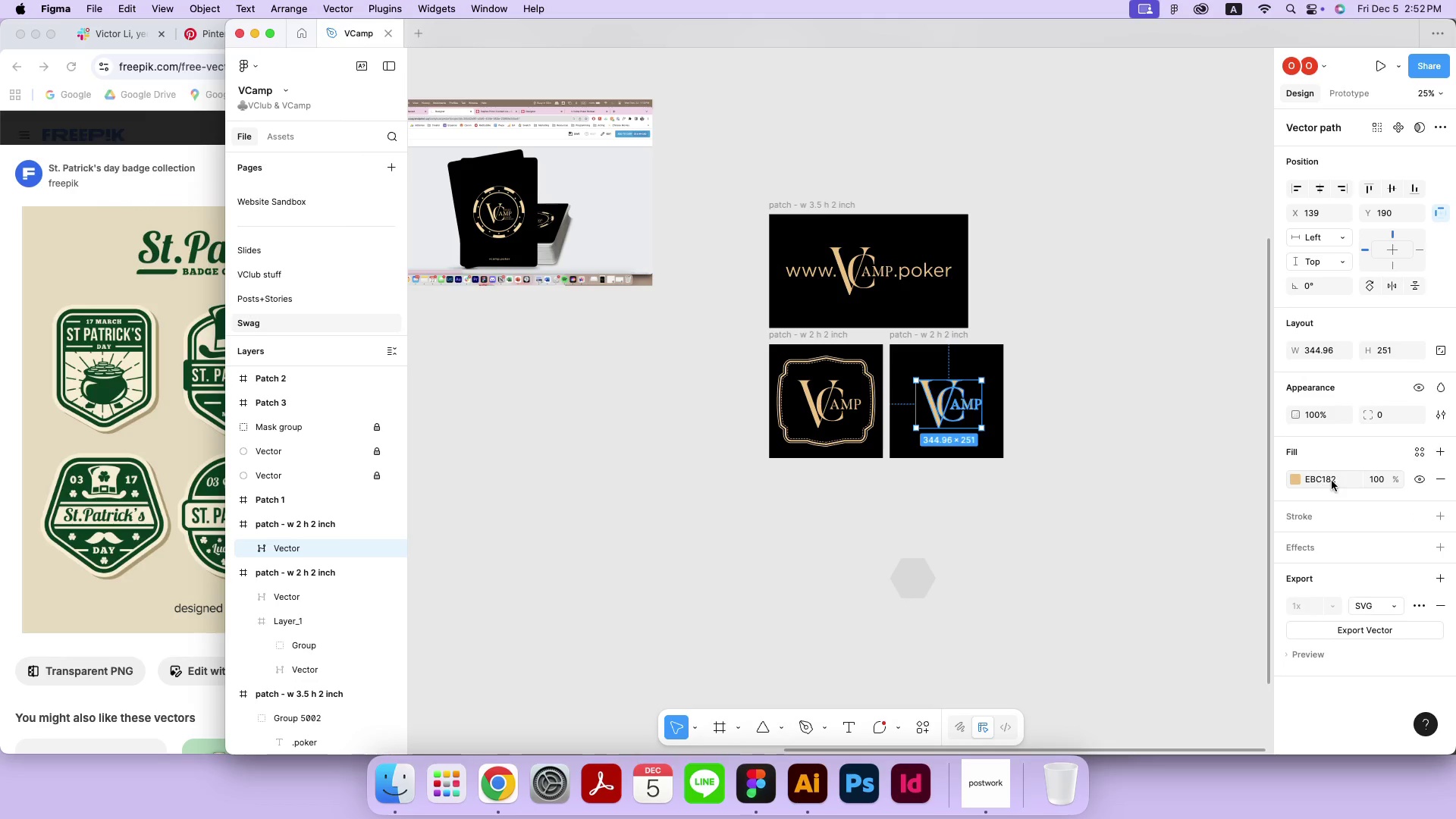 
left_click([1332, 481])
 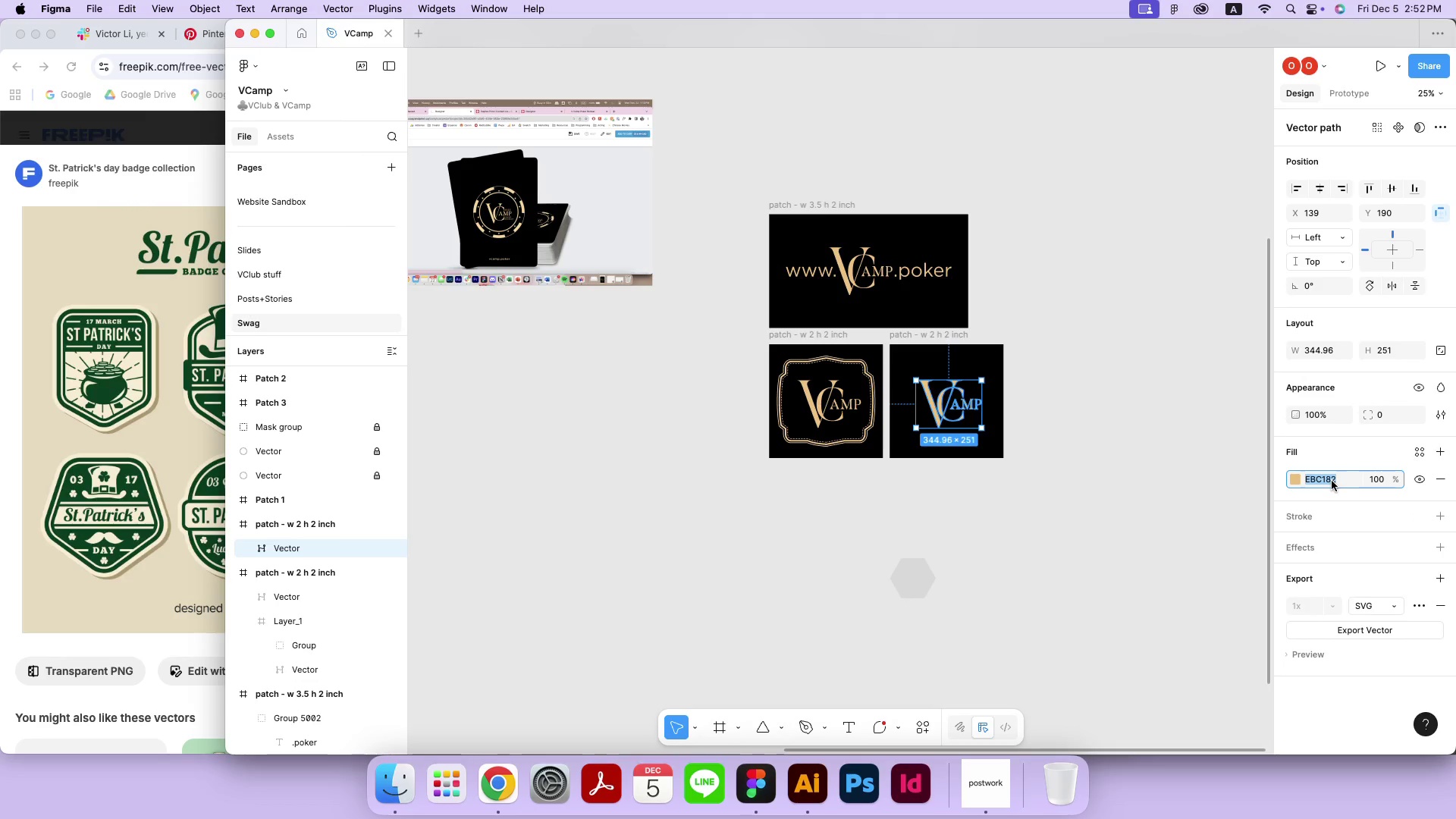 
key(Meta+C)
 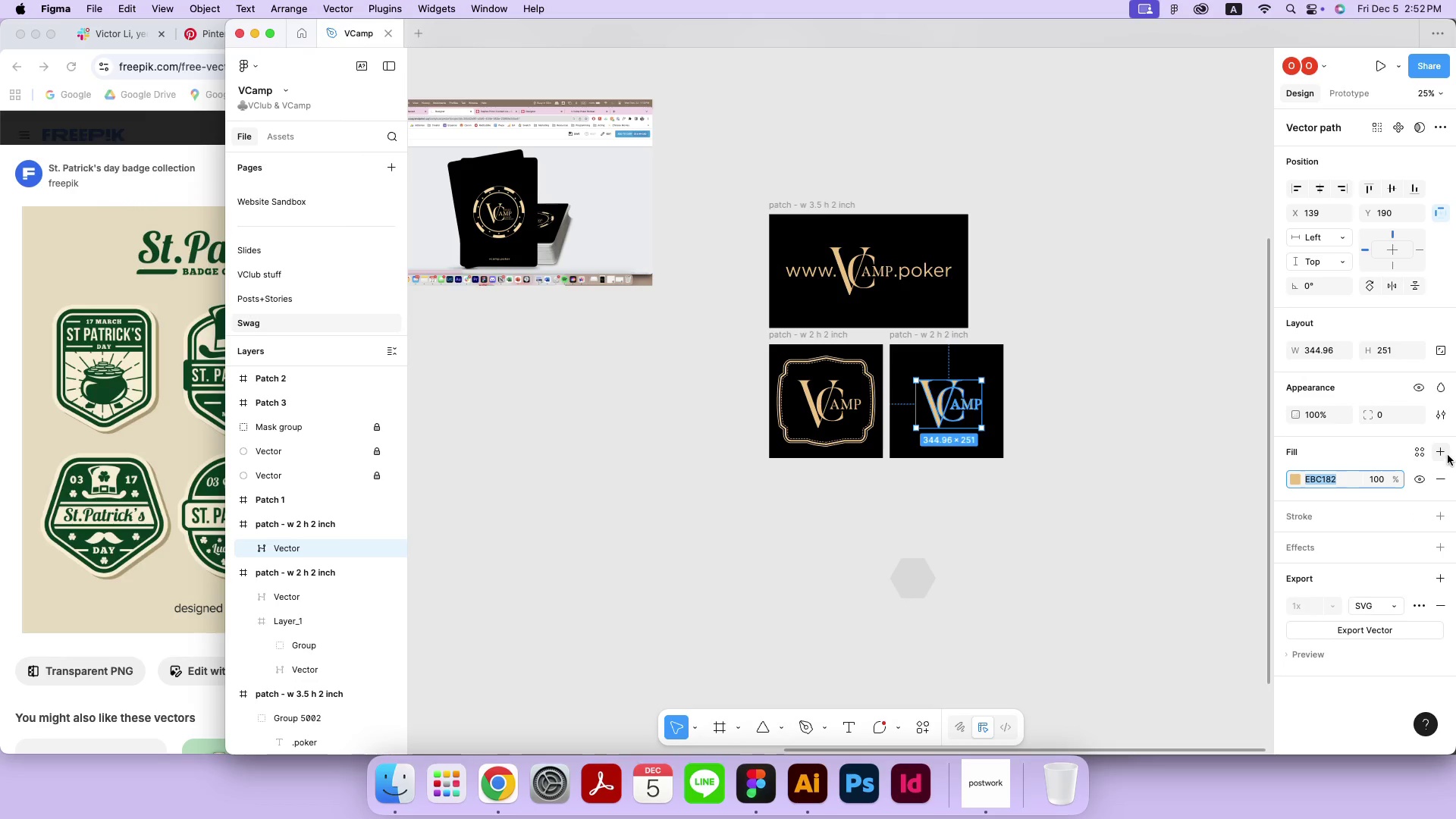 
left_click([1448, 455])
 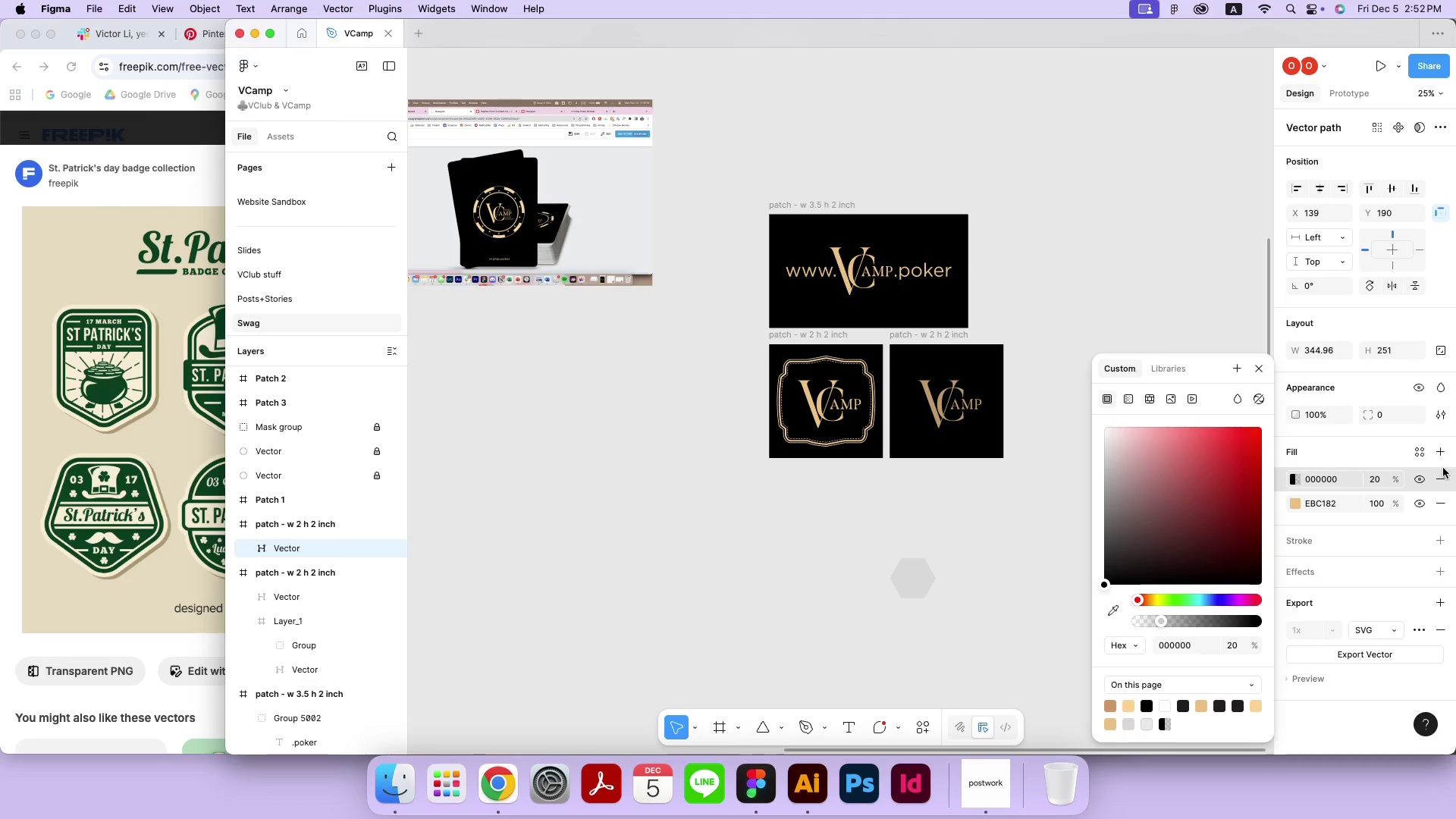 
left_click([1441, 473])
 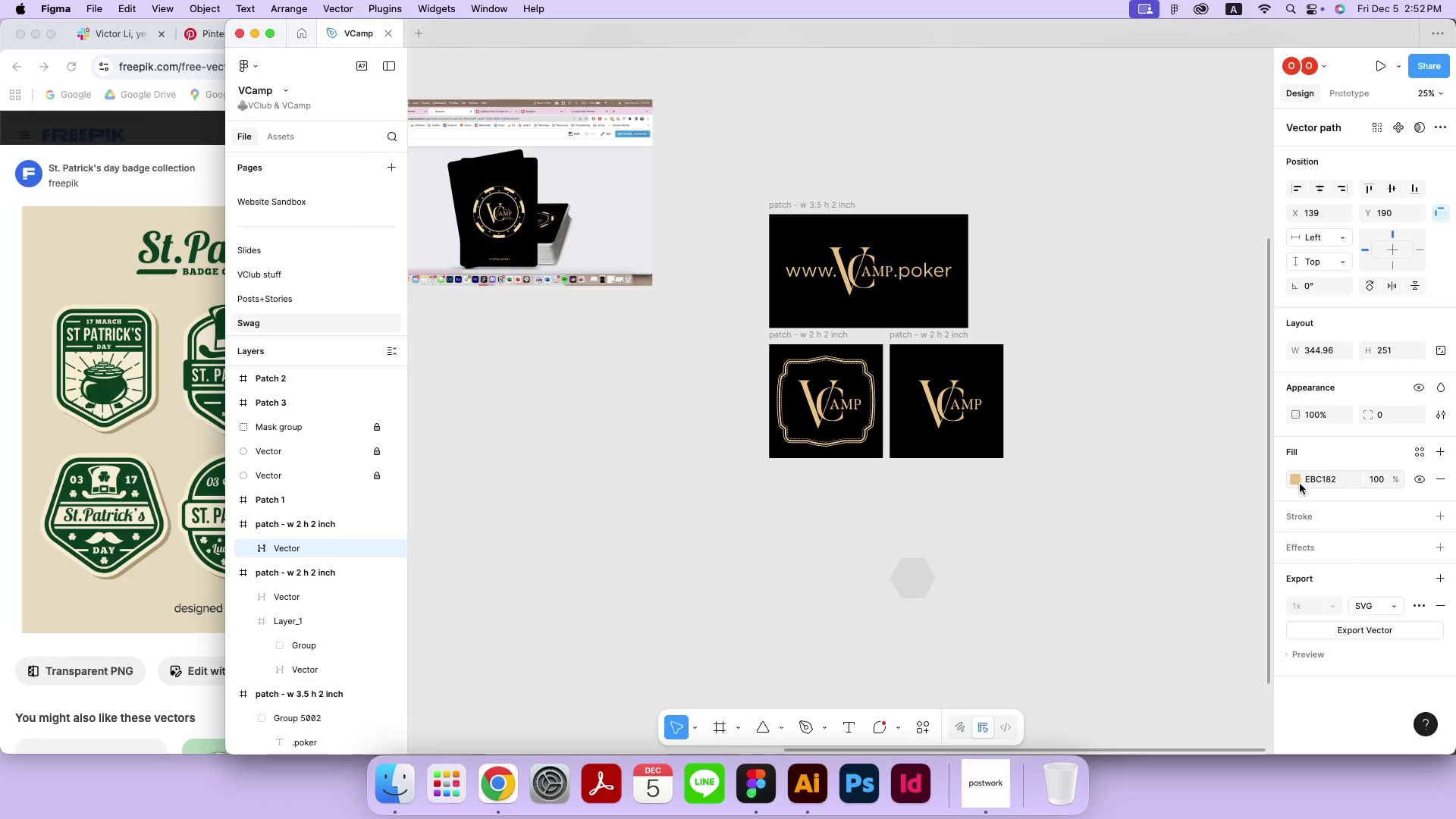 
double_click([1320, 479])
 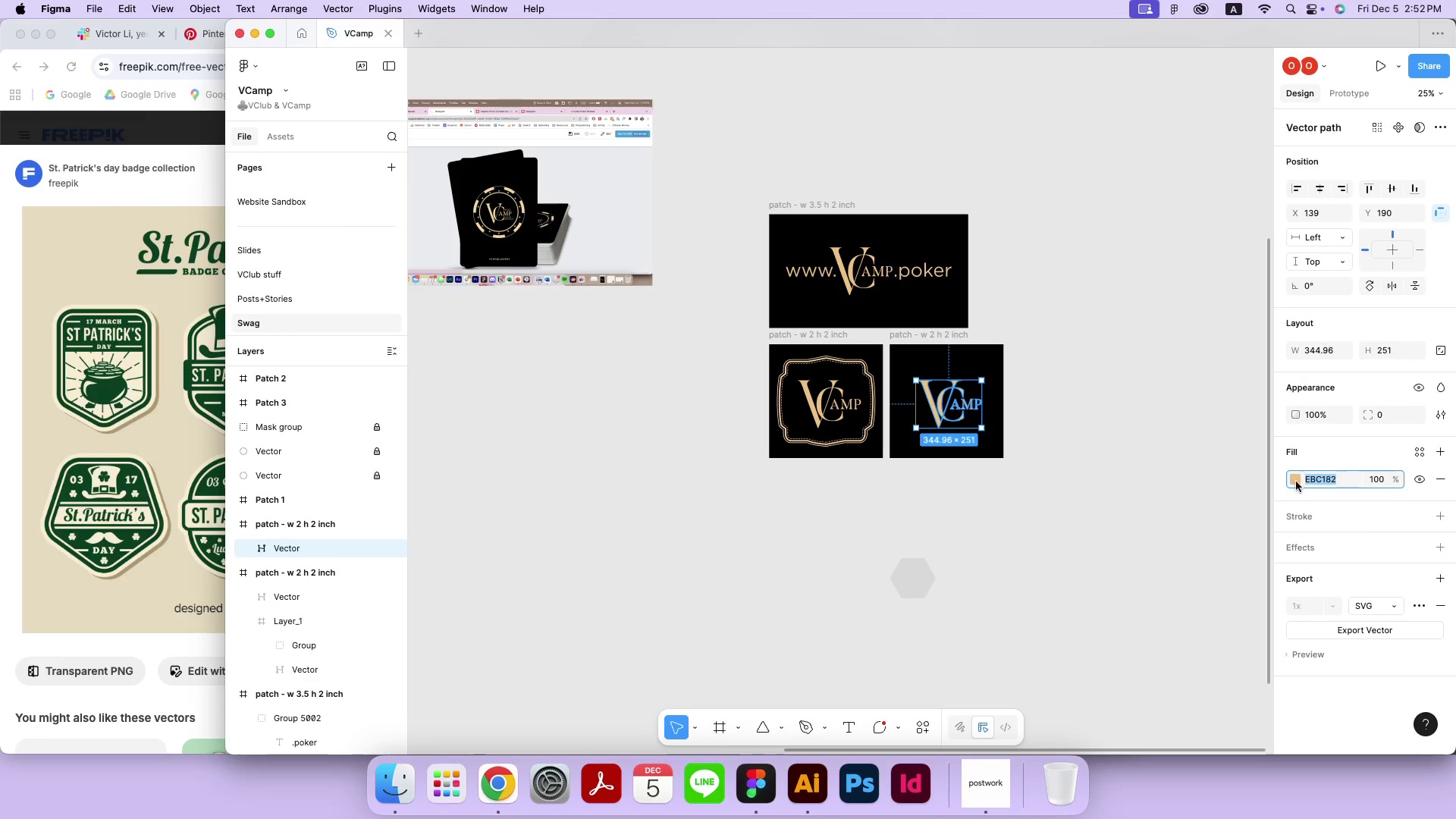 
key(Meta+C)
 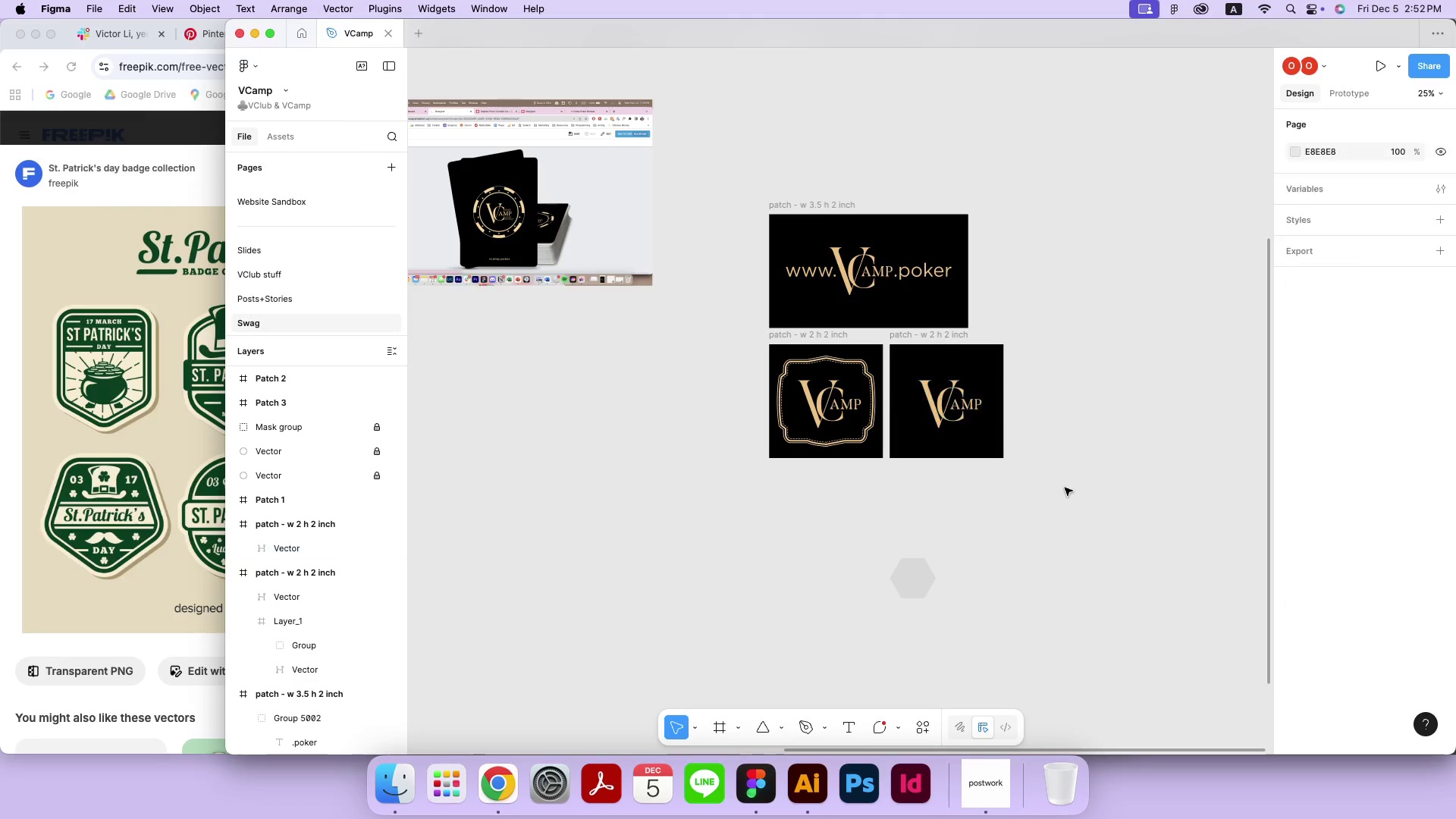 
left_click([1065, 488])
 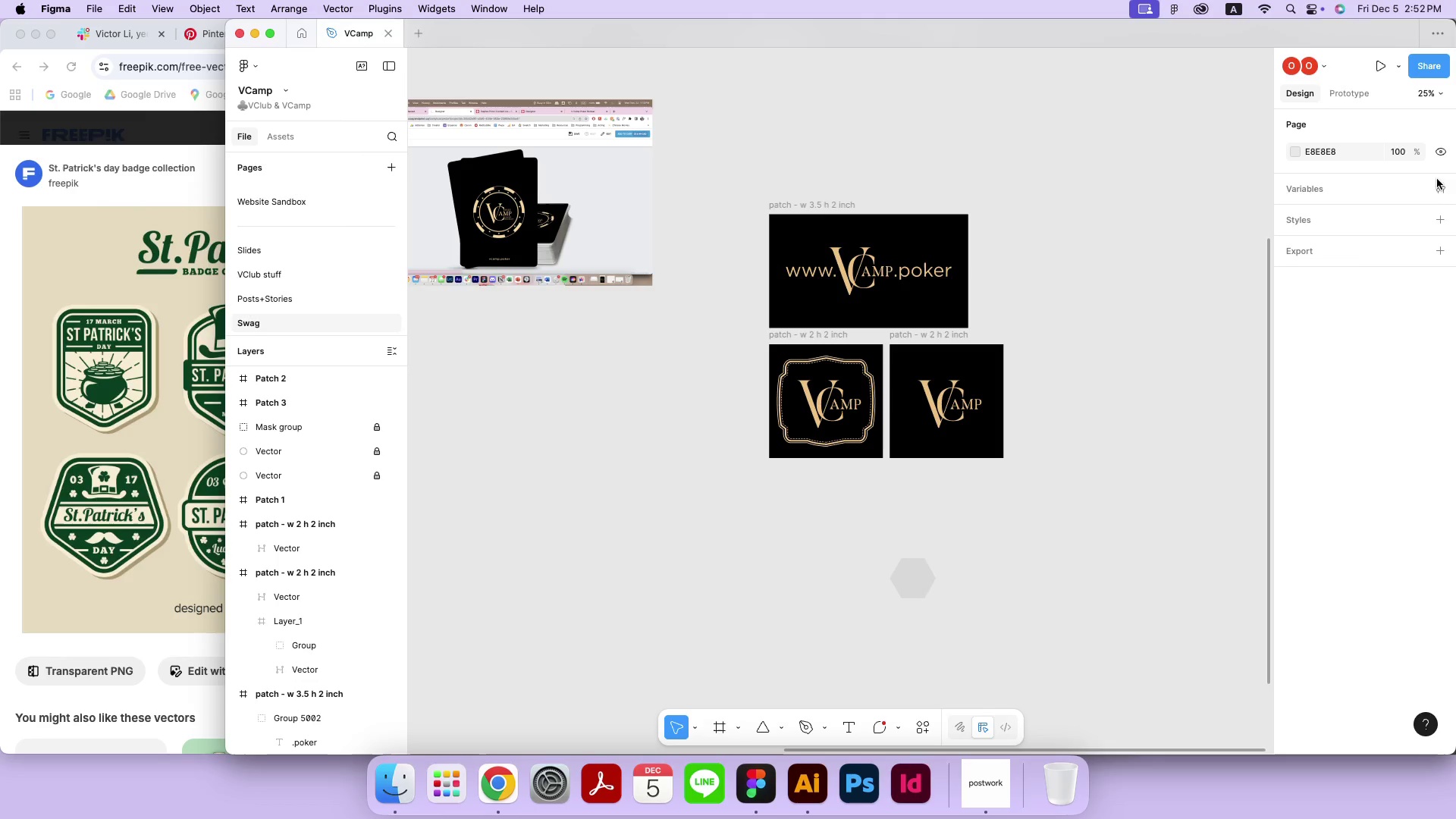 
left_click([1437, 219])
 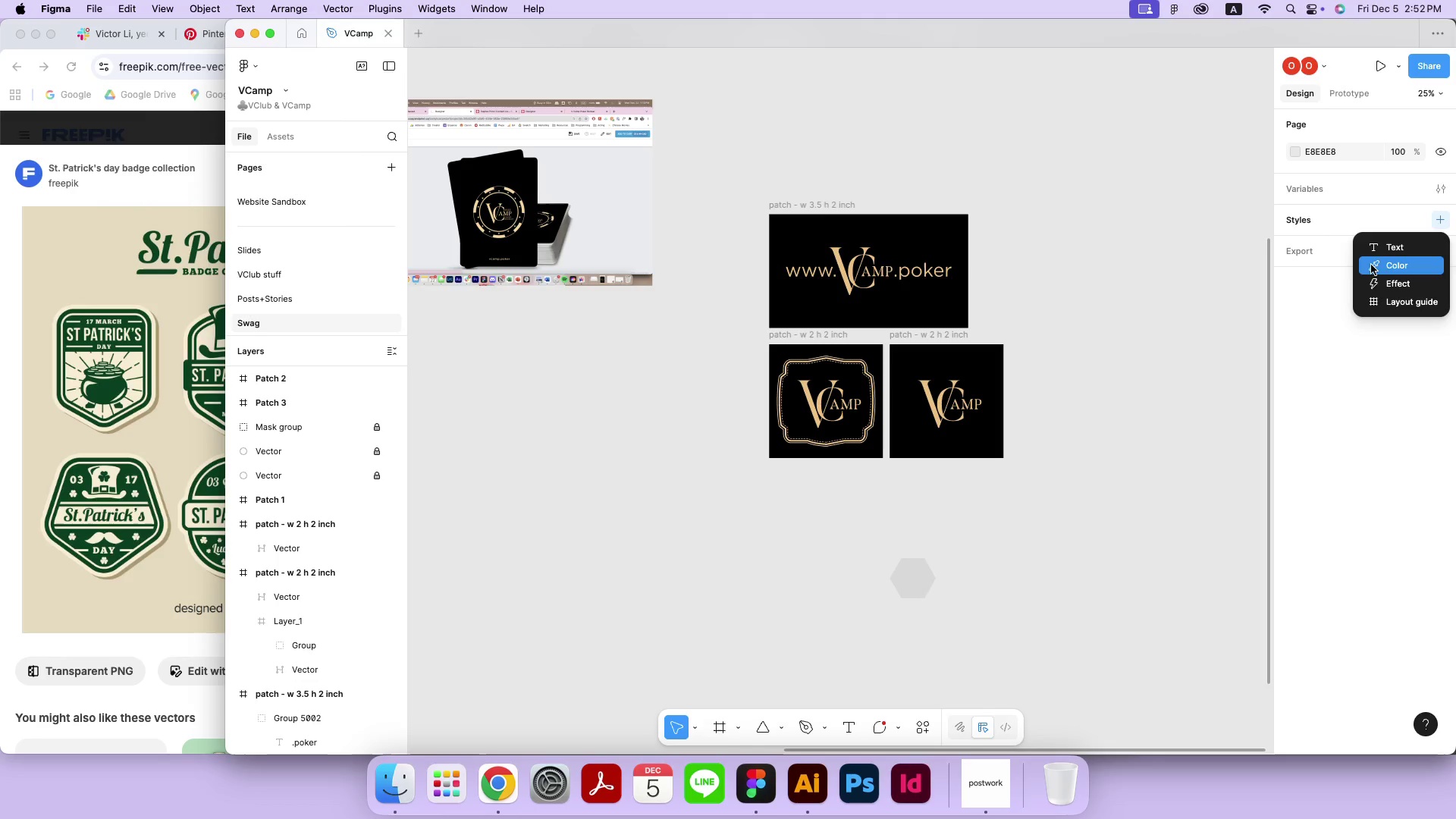 
left_click([1371, 265])
 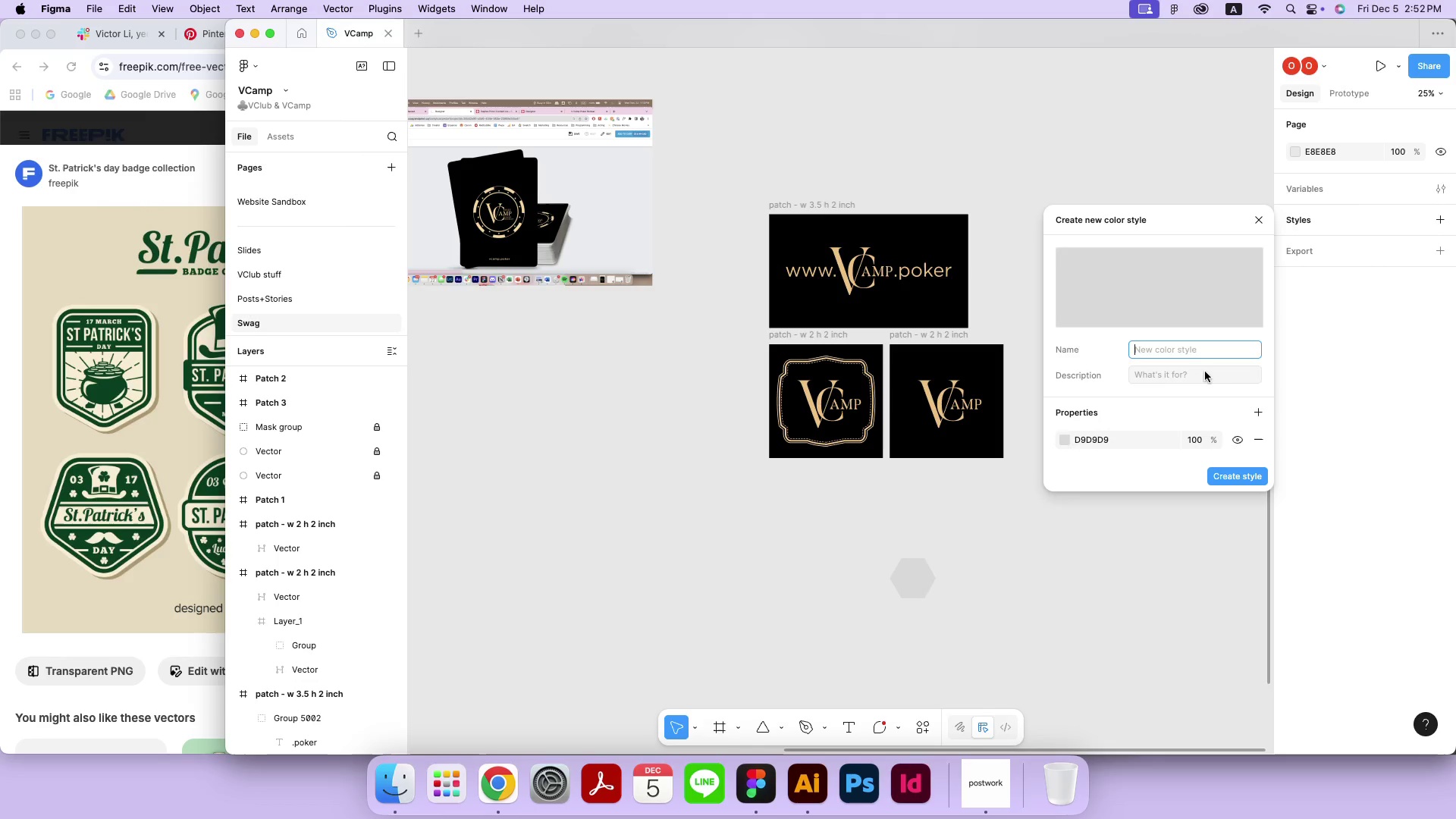 
key(Meta+CommandLeft)
 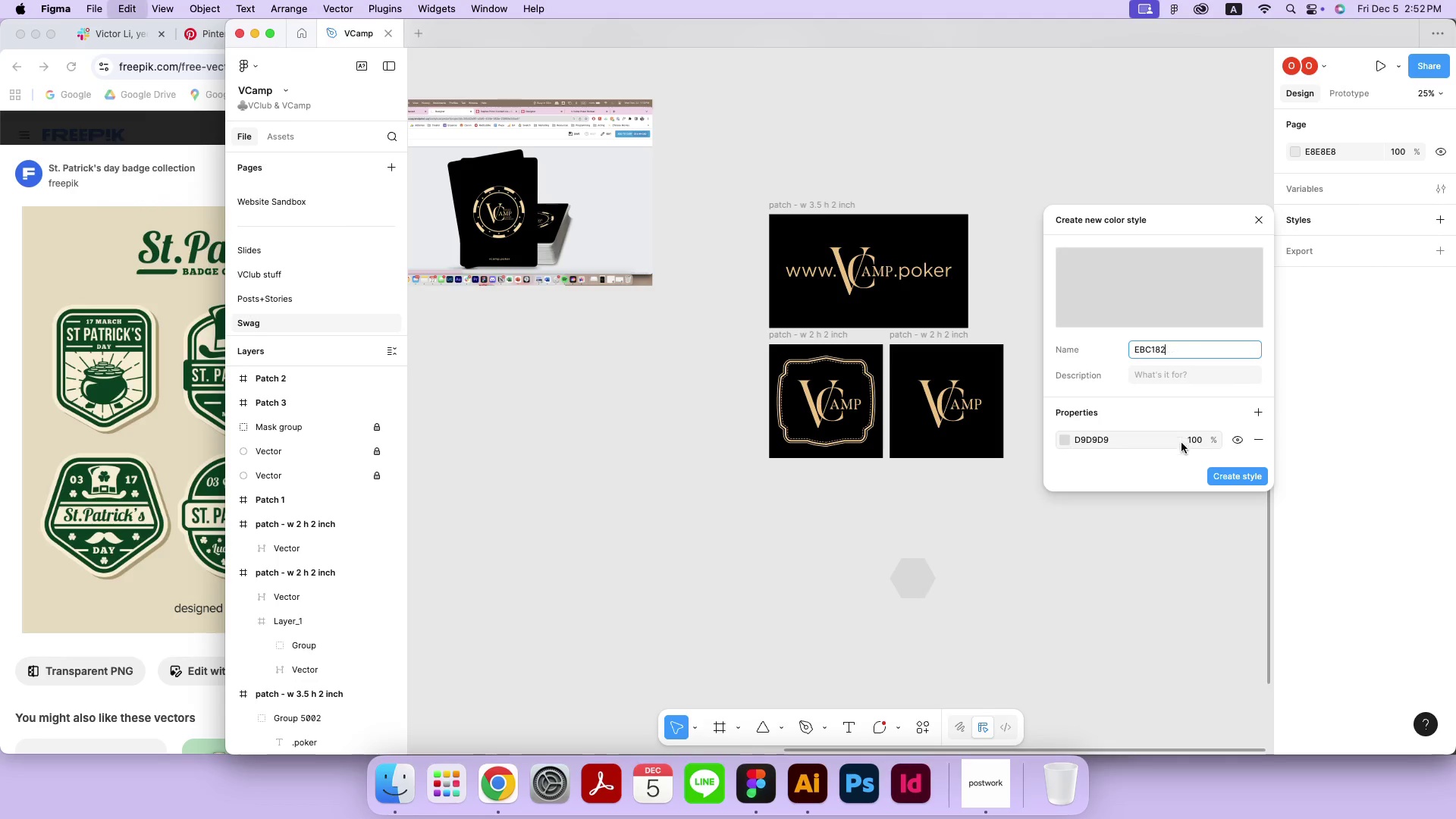 
key(Meta+V)
 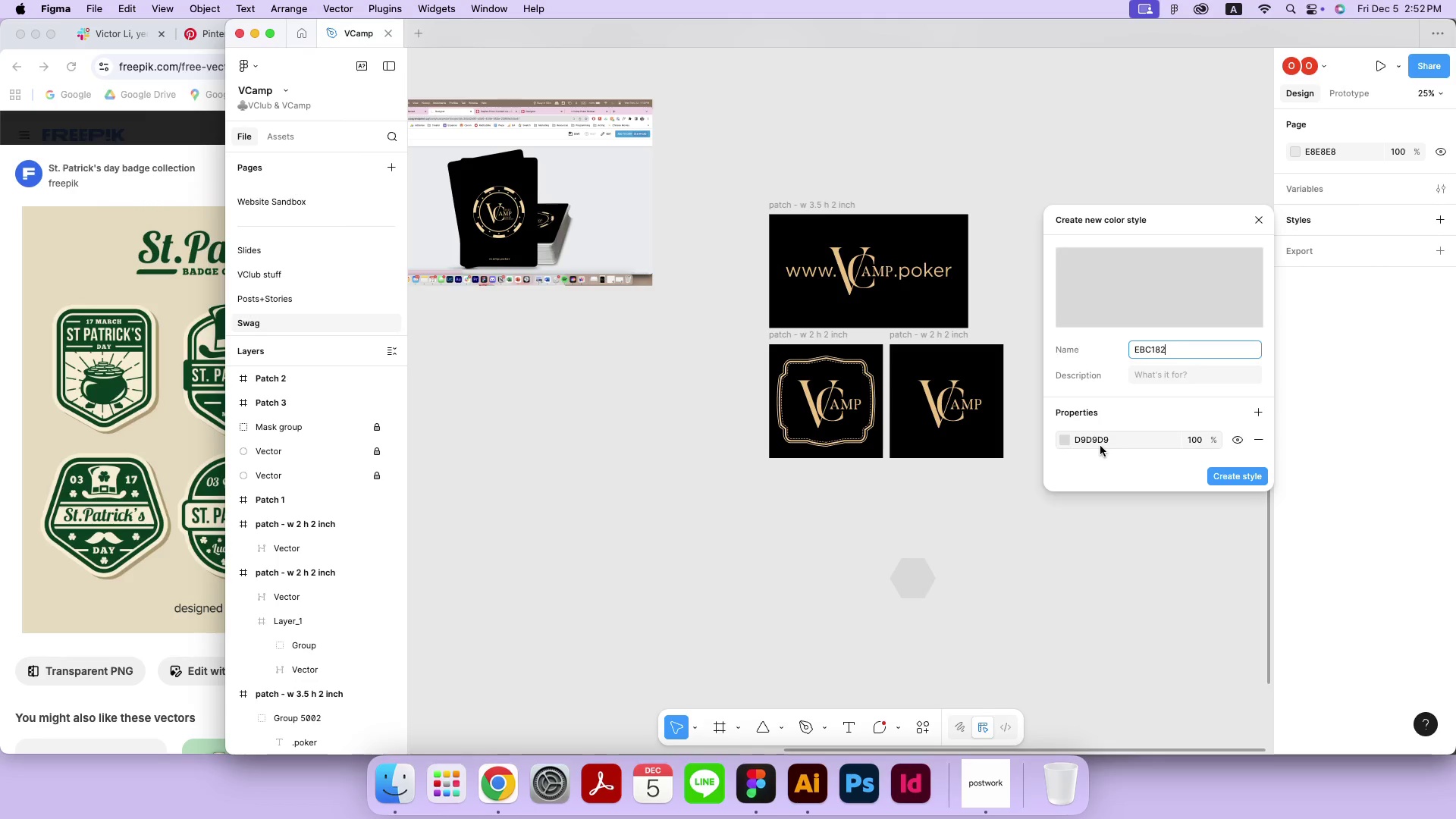 
left_click([1100, 446])
 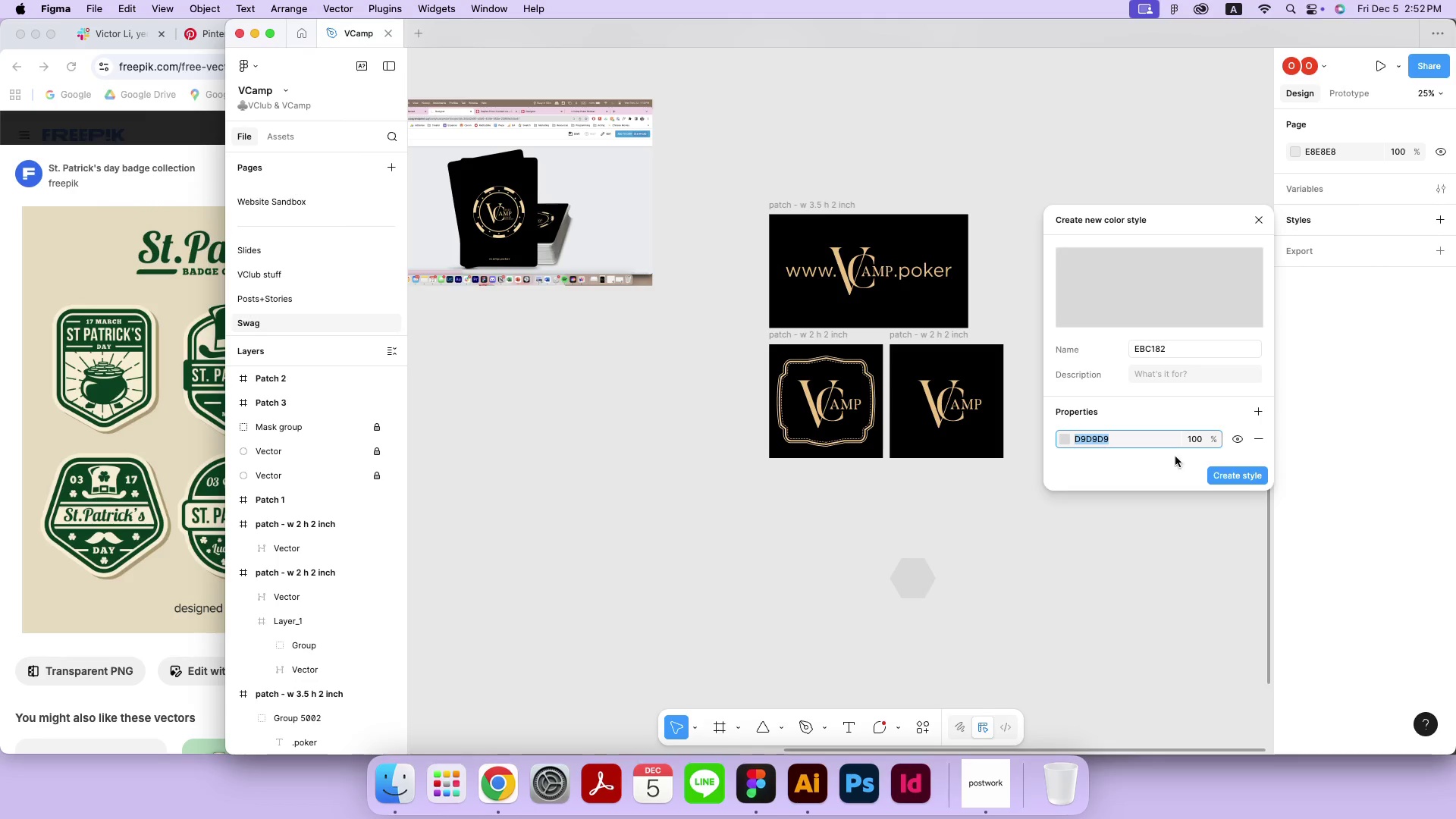 
key(Meta+CommandLeft)
 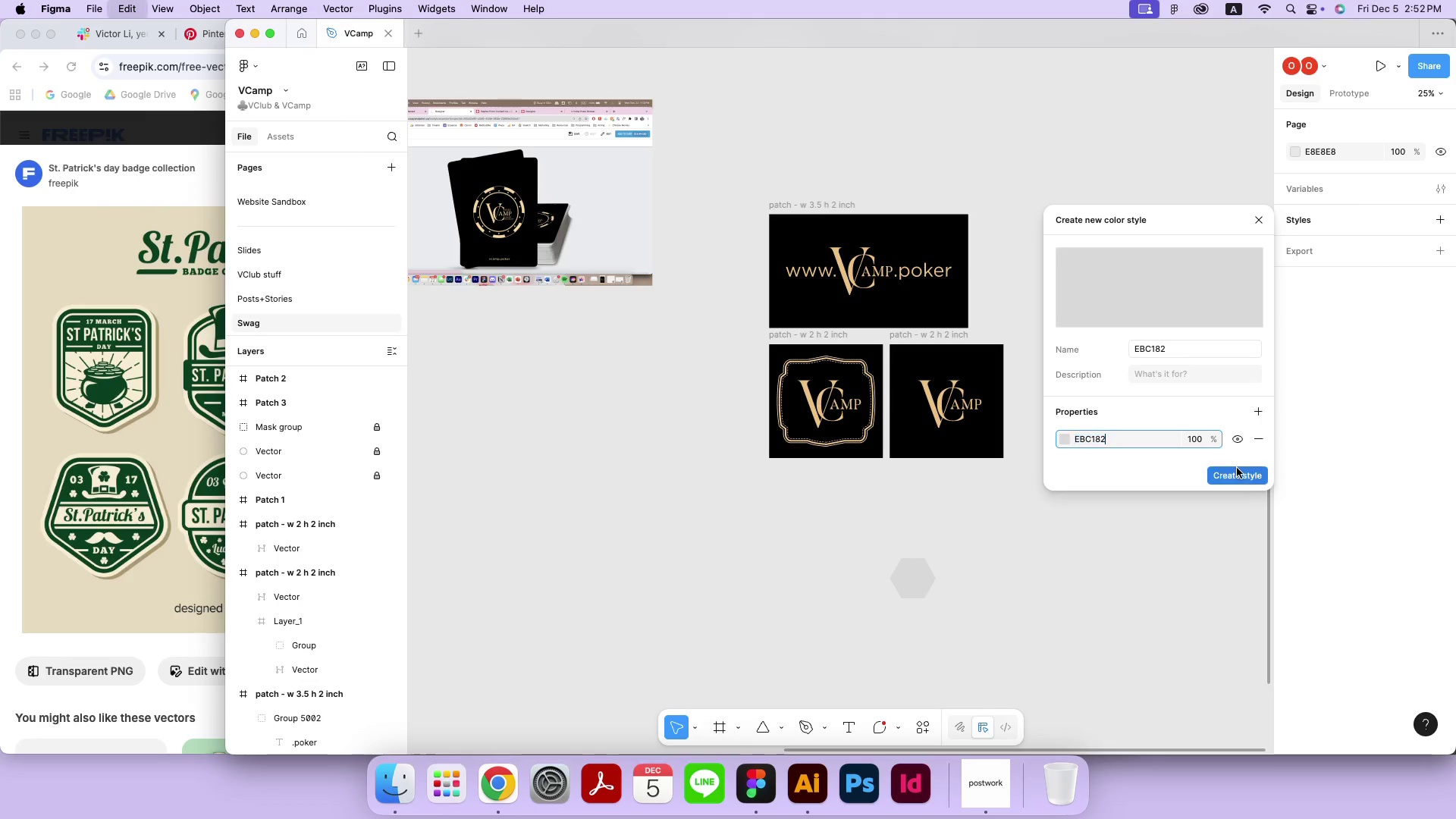 
key(Meta+V)
 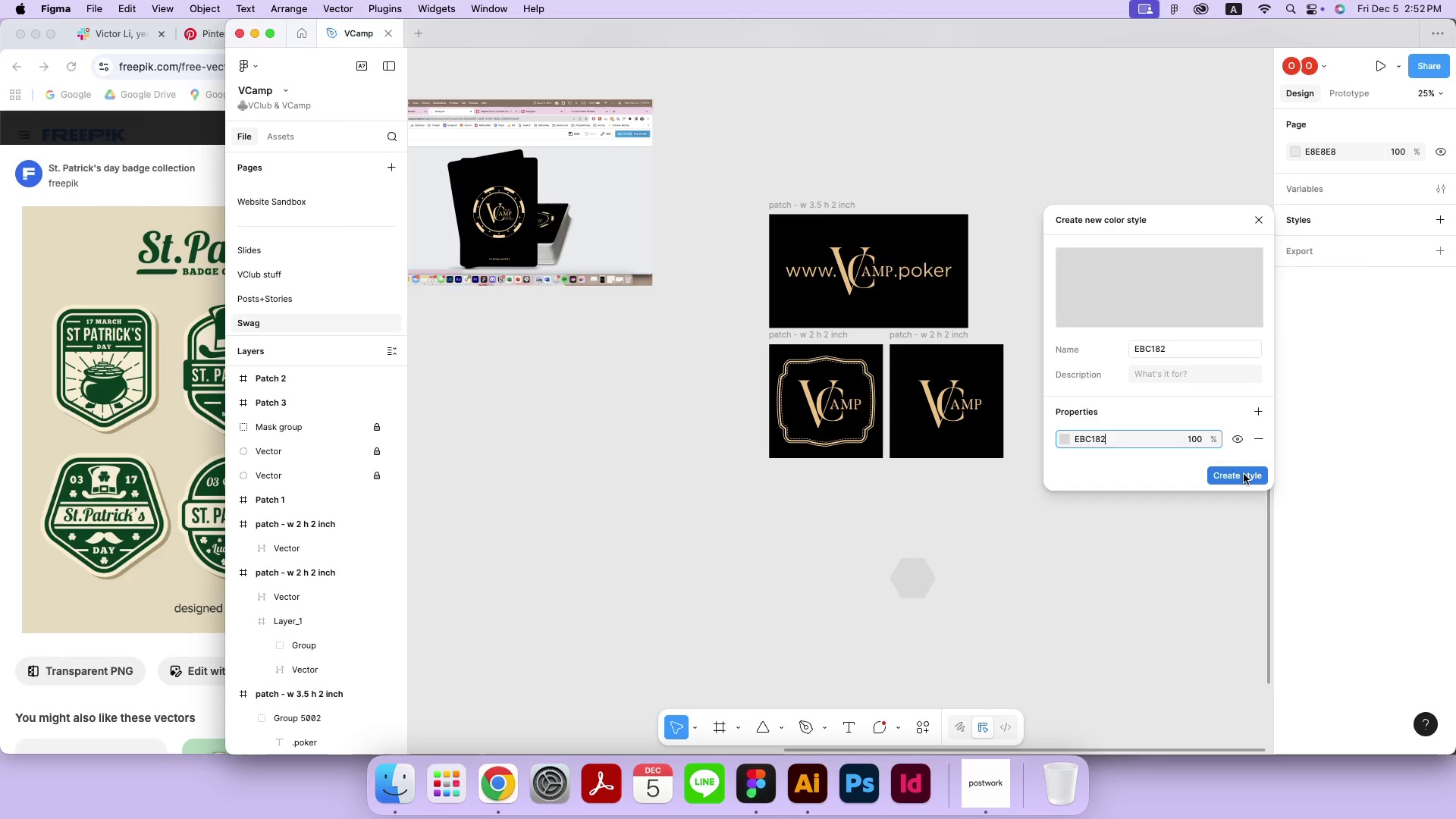 
left_click([1244, 474])
 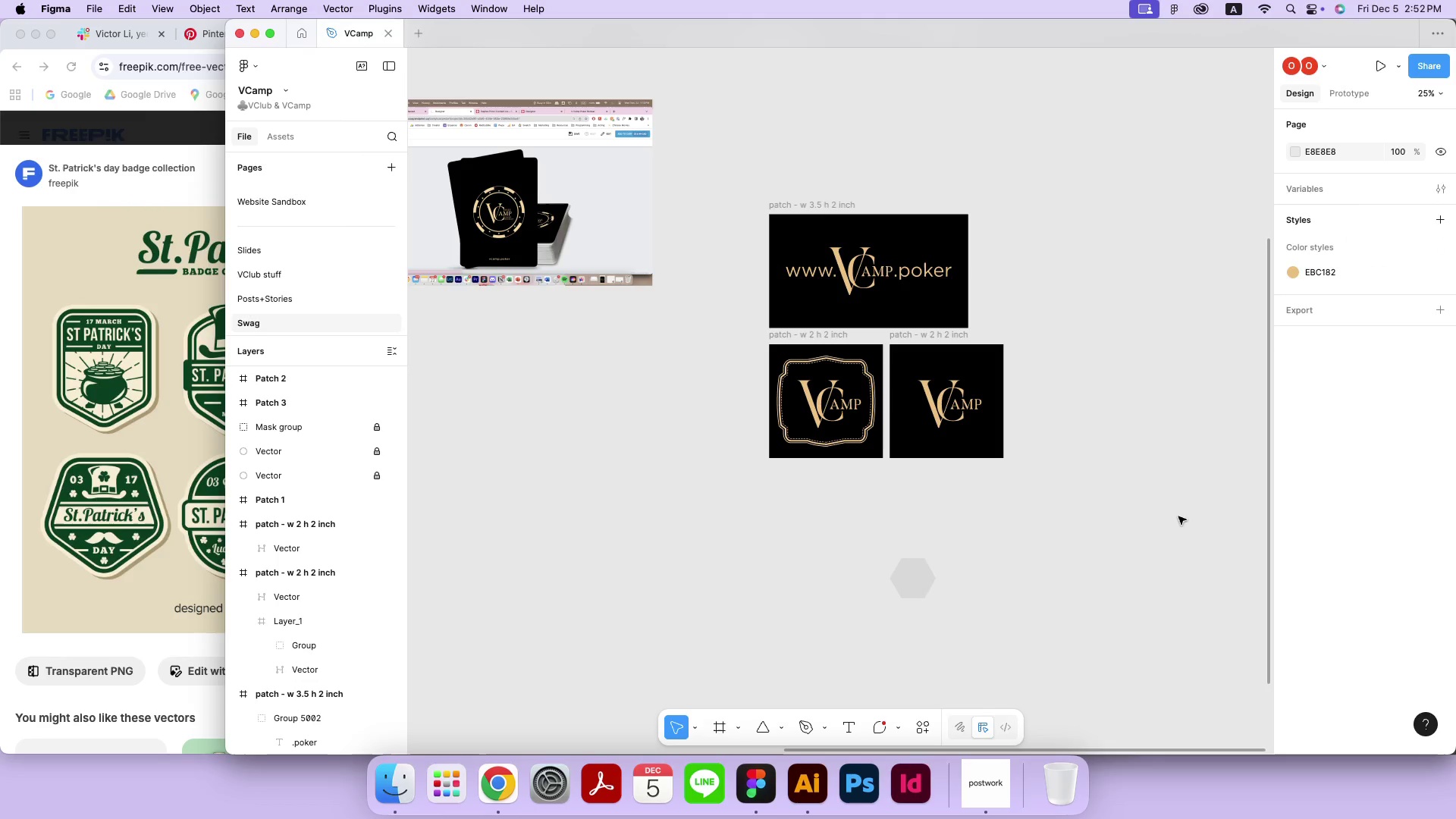 
left_click([1178, 516])
 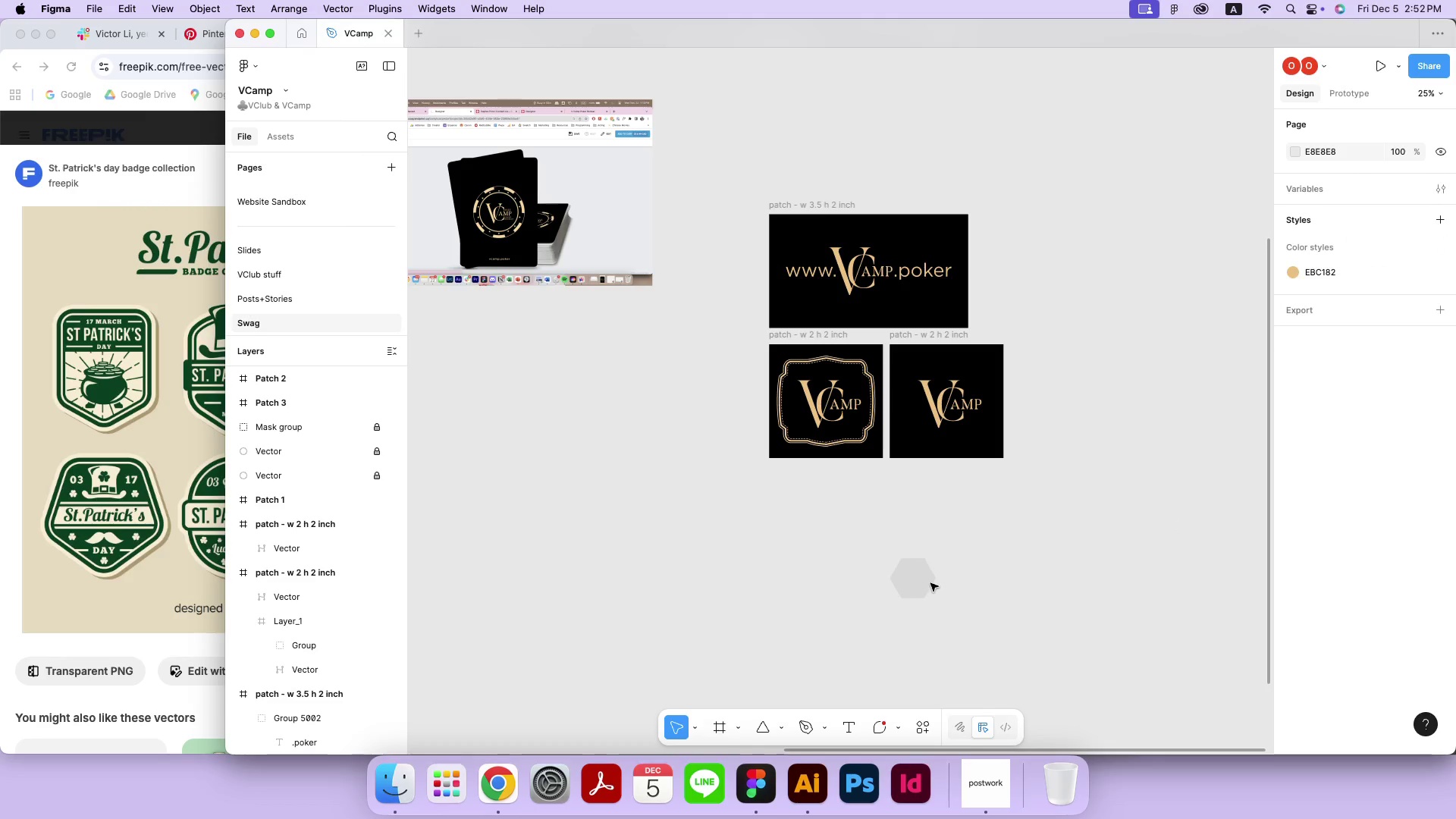 
double_click([930, 582])
 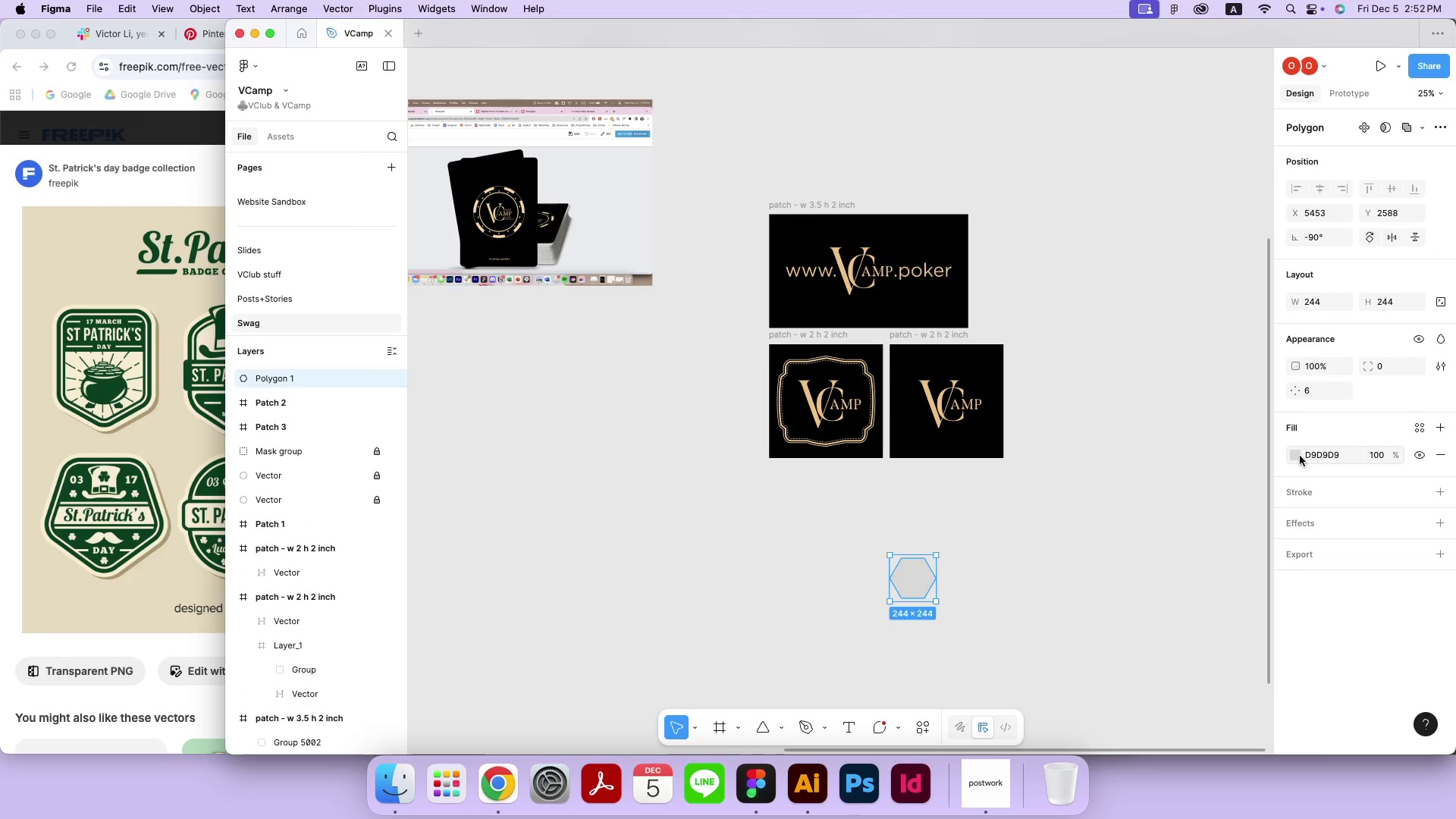 
left_click([1298, 457])
 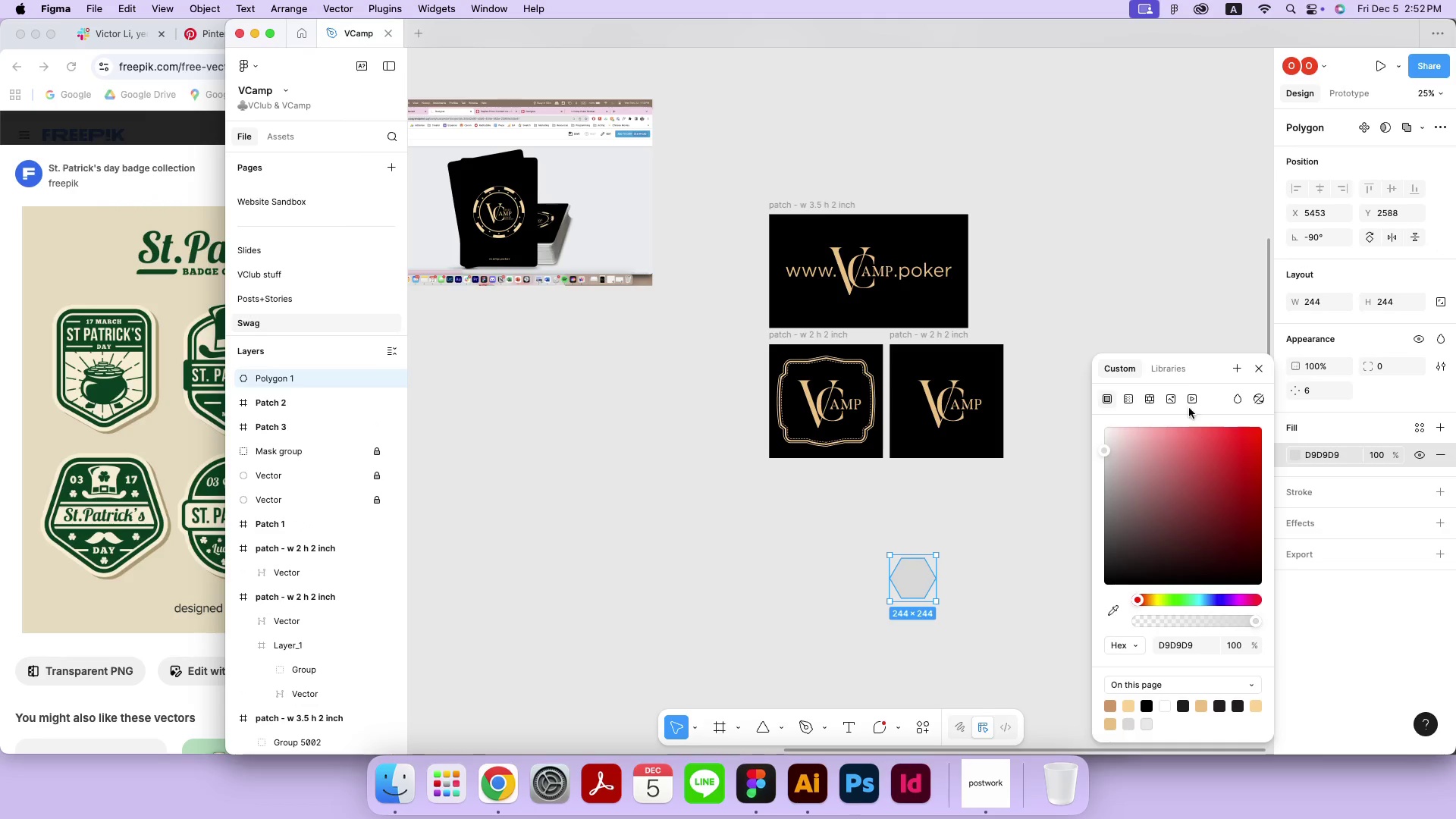 
left_click([1163, 360])
 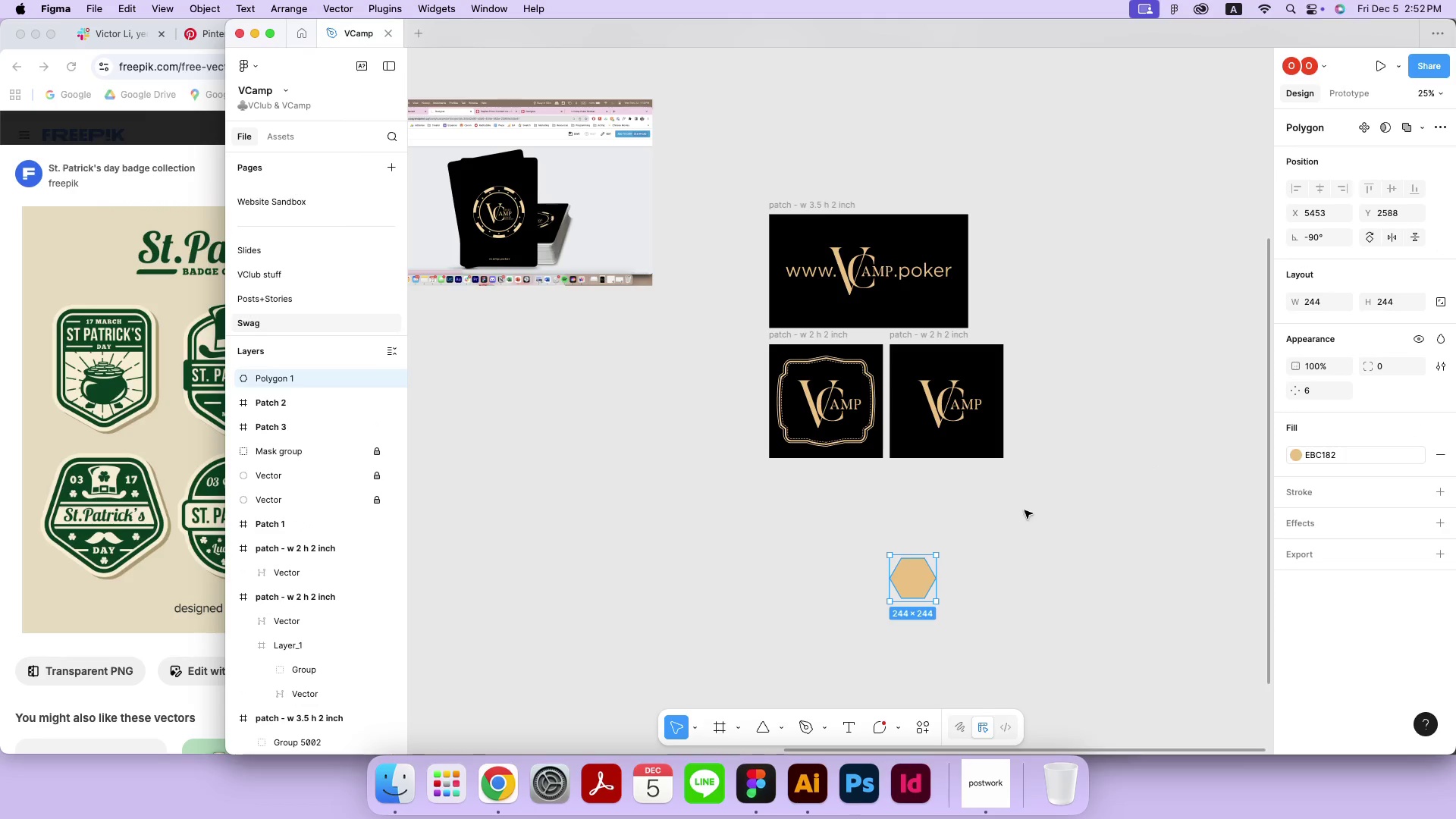 
double_click([999, 519])
 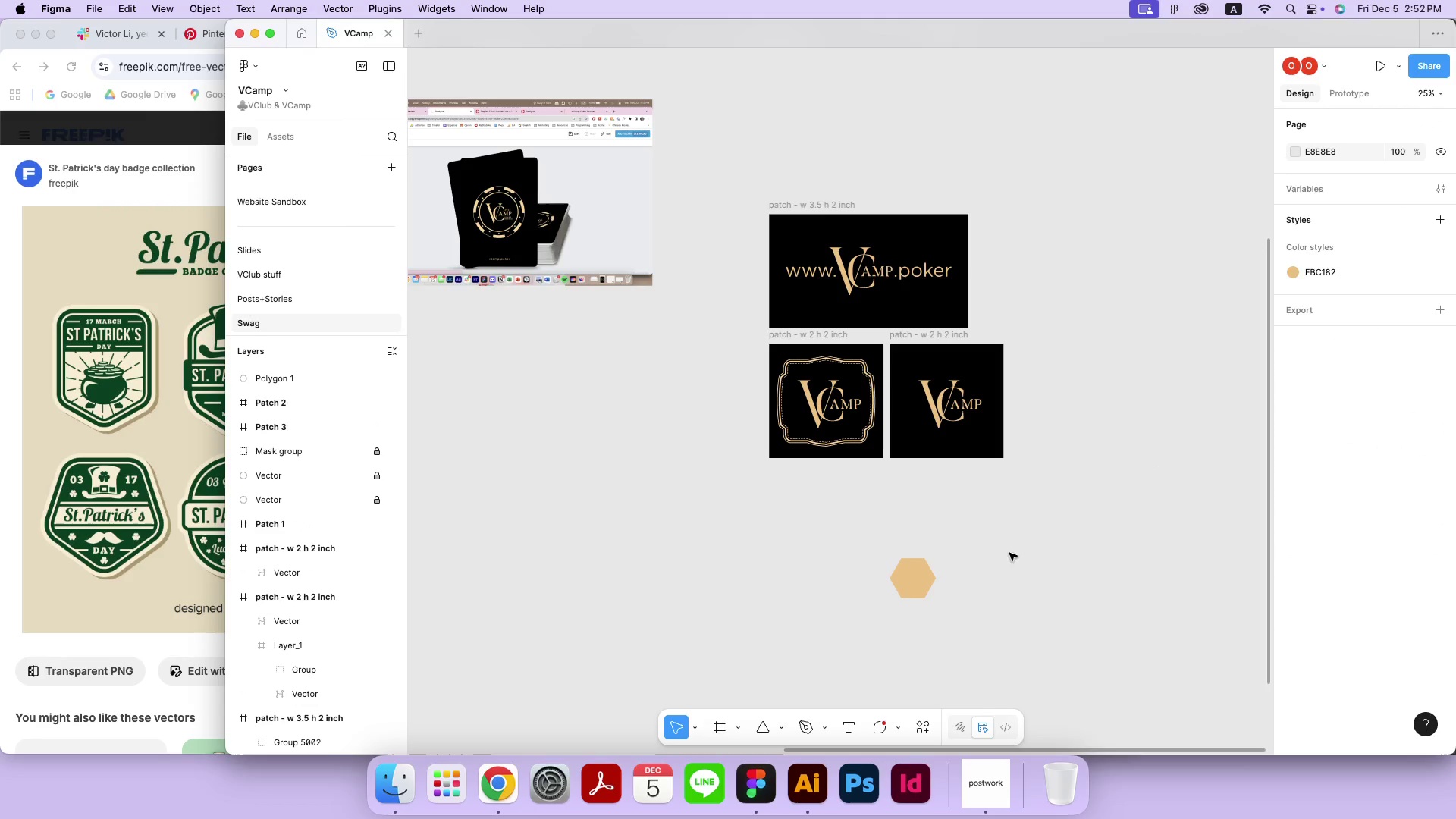 
left_click_drag(start_coordinate=[911, 591], to_coordinate=[924, 390])
 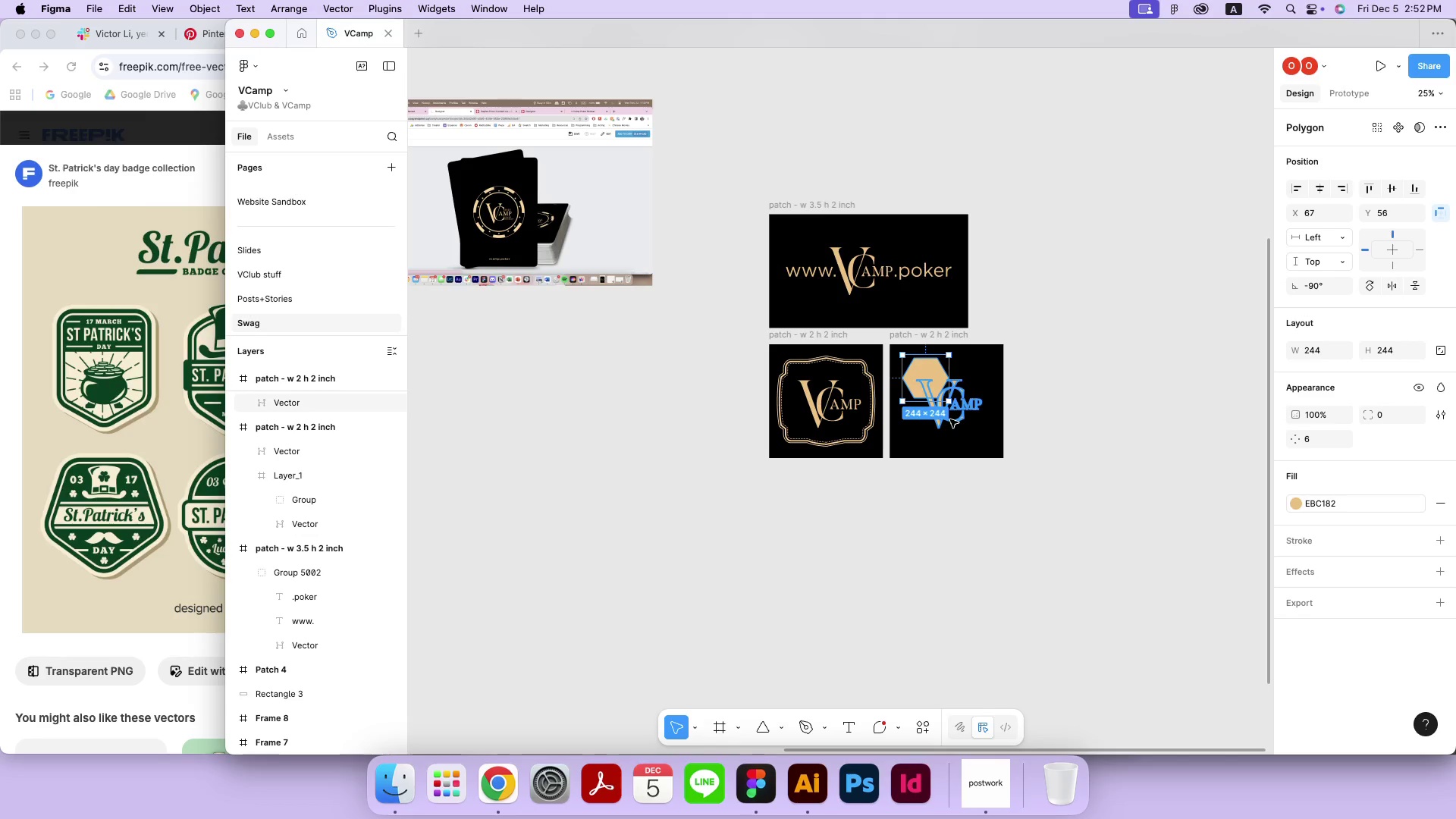 
left_click_drag(start_coordinate=[947, 404], to_coordinate=[993, 452])
 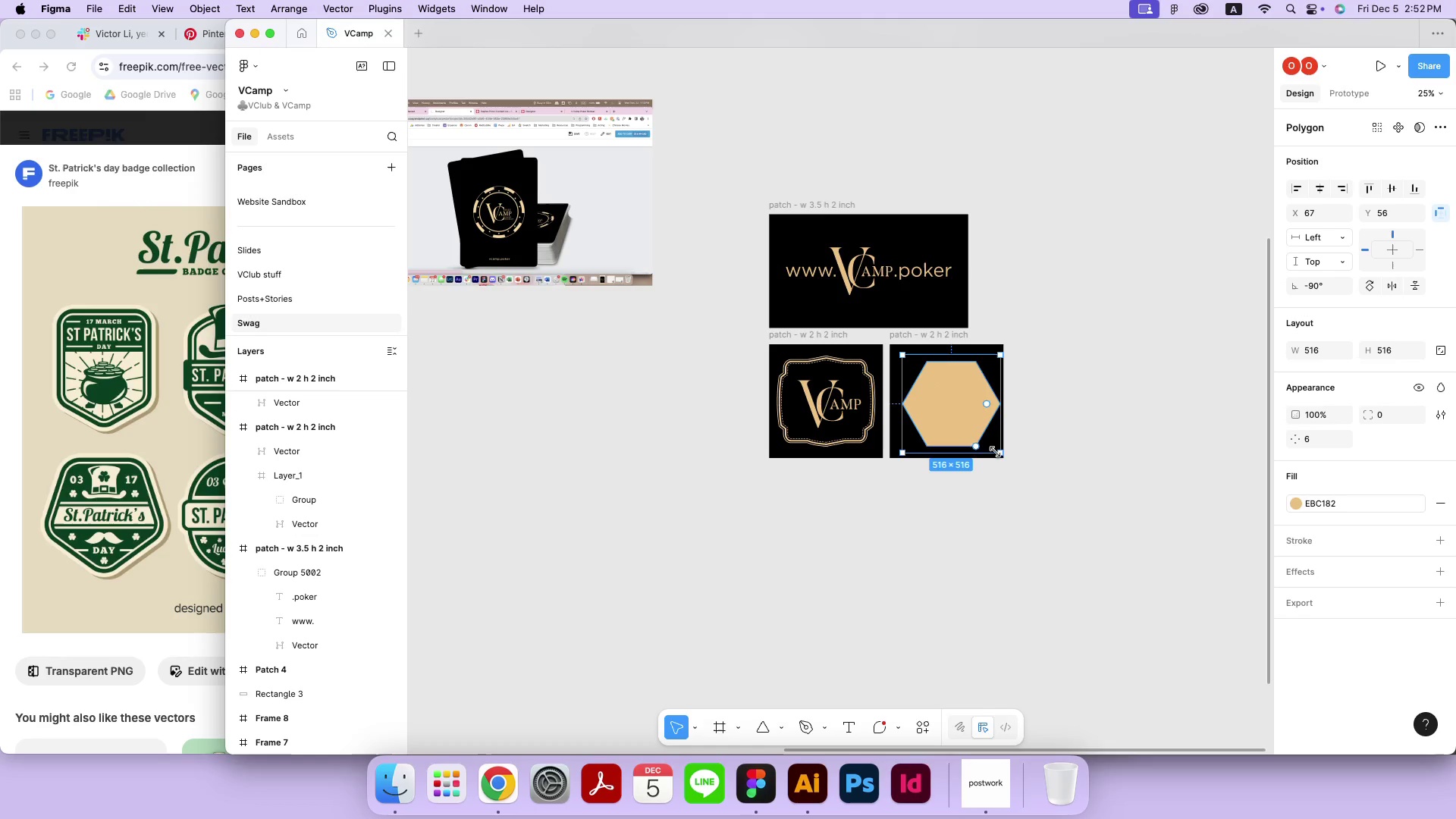 
hold_key(key=ShiftLeft, duration=1.42)
 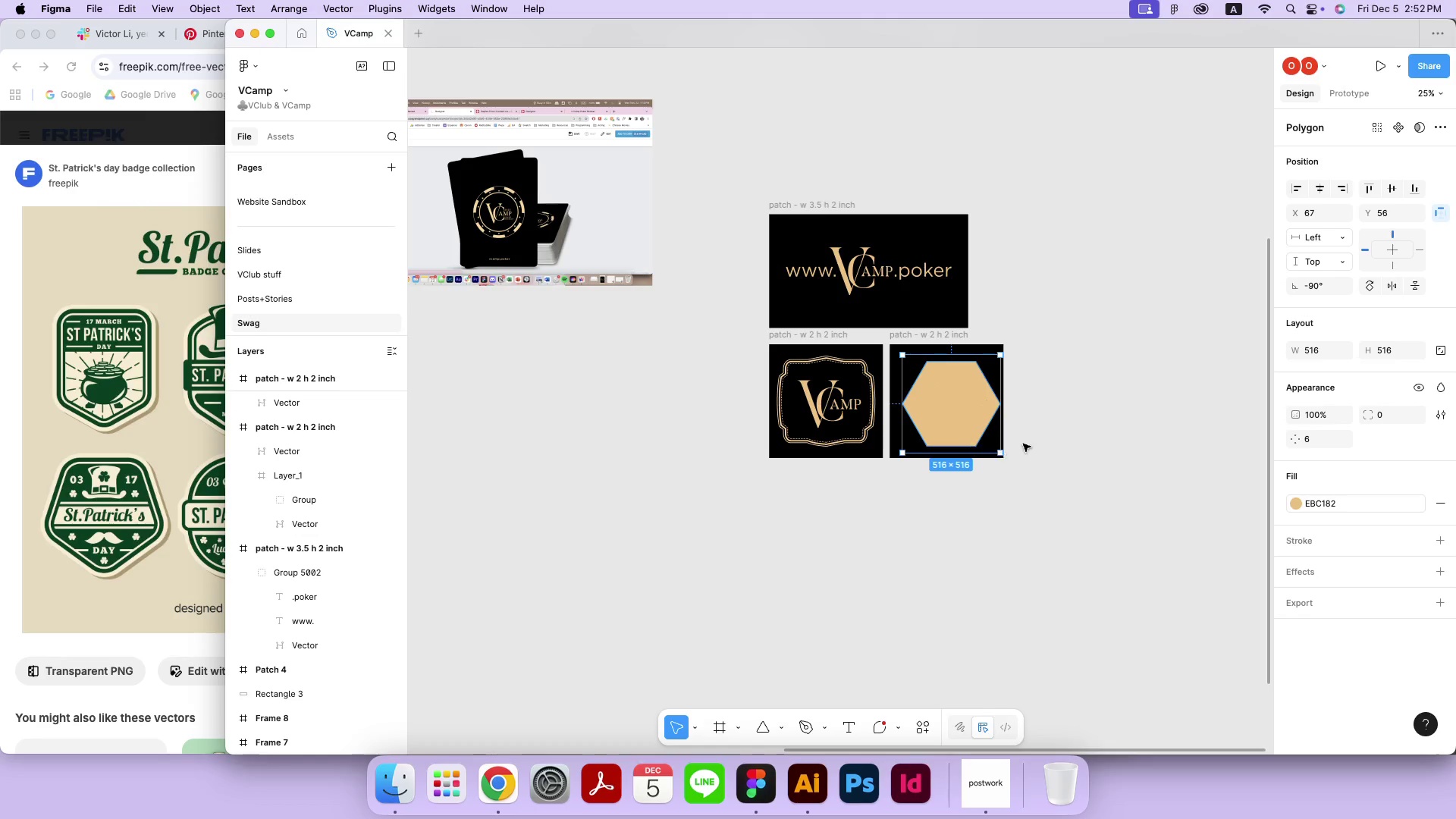 
key(Meta+Equal)
 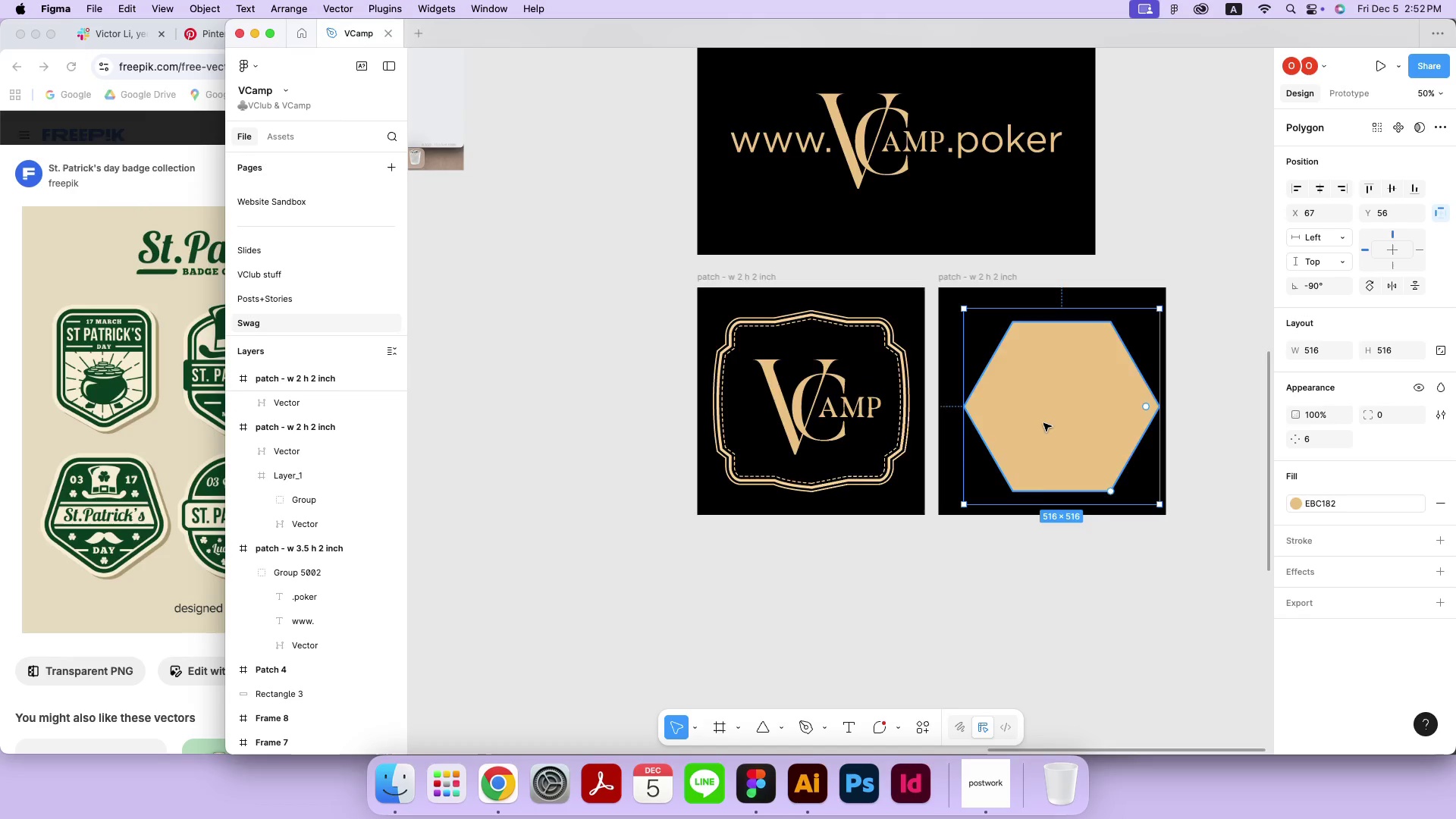 
key(Meta+Equal)
 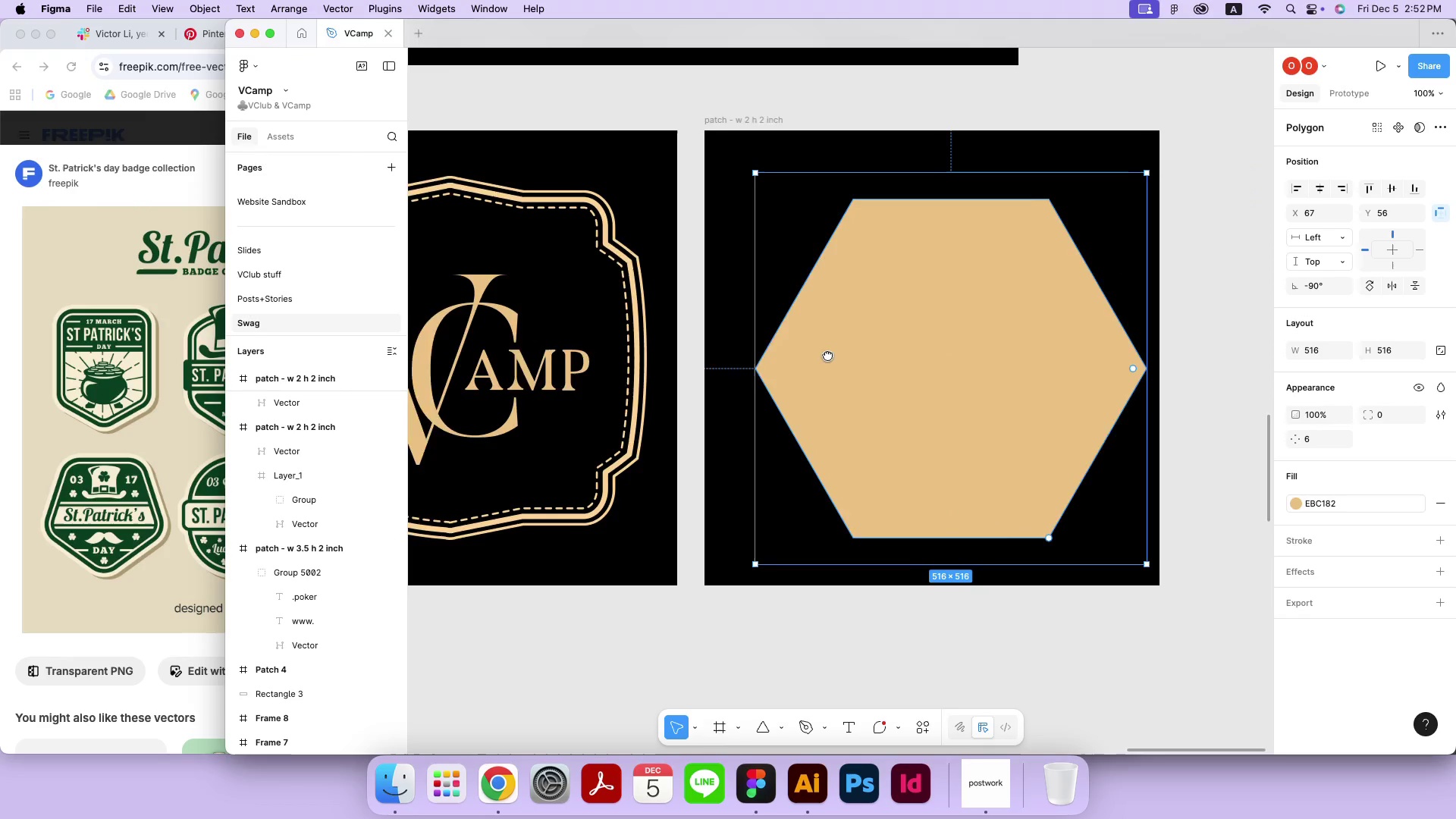 
hold_key(key=Space, duration=0.9)
 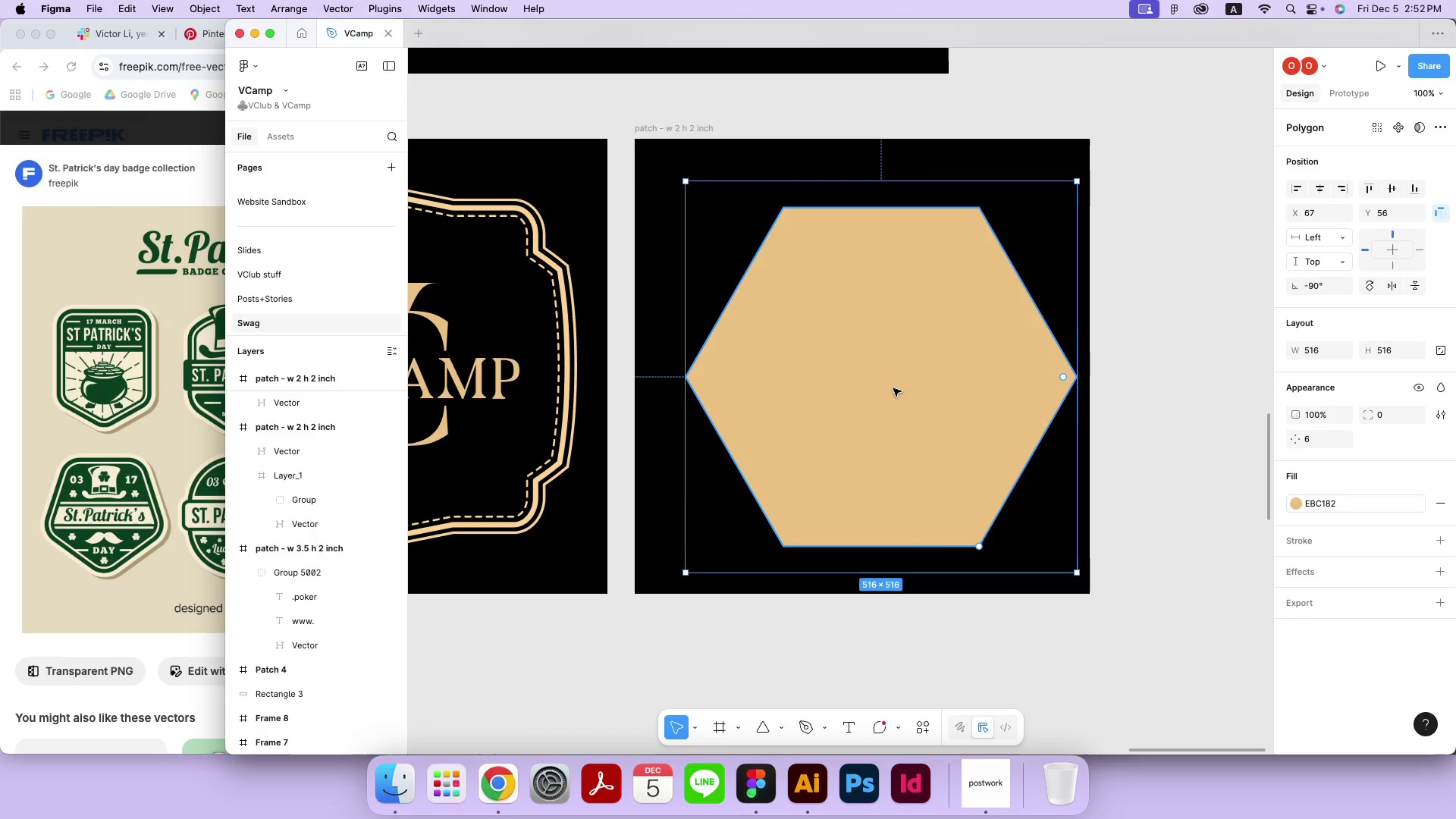 
left_click_drag(start_coordinate=[1160, 398], to_coordinate=[758, 363])
 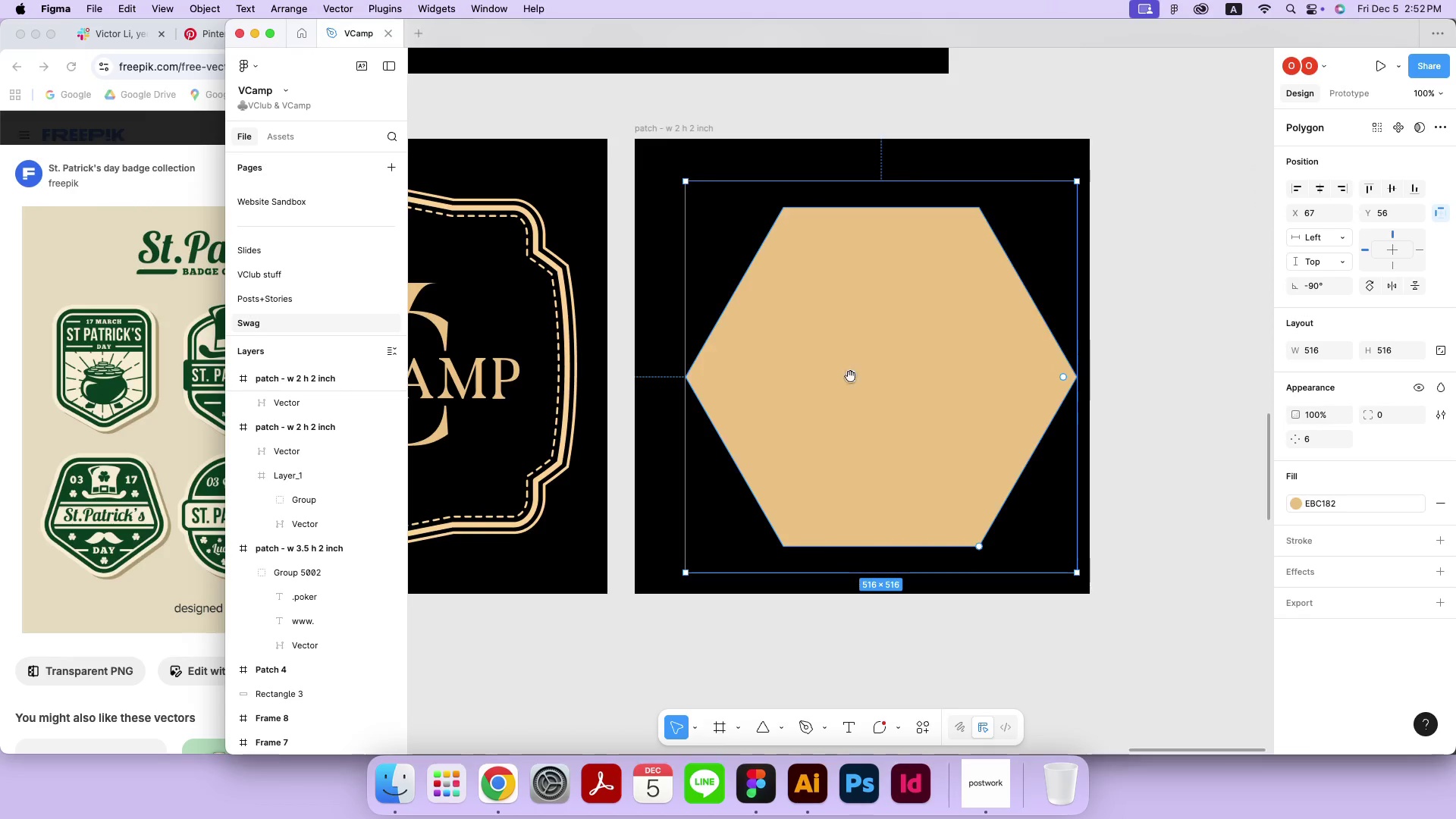 
left_click_drag(start_coordinate=[893, 388], to_coordinate=[874, 377])
 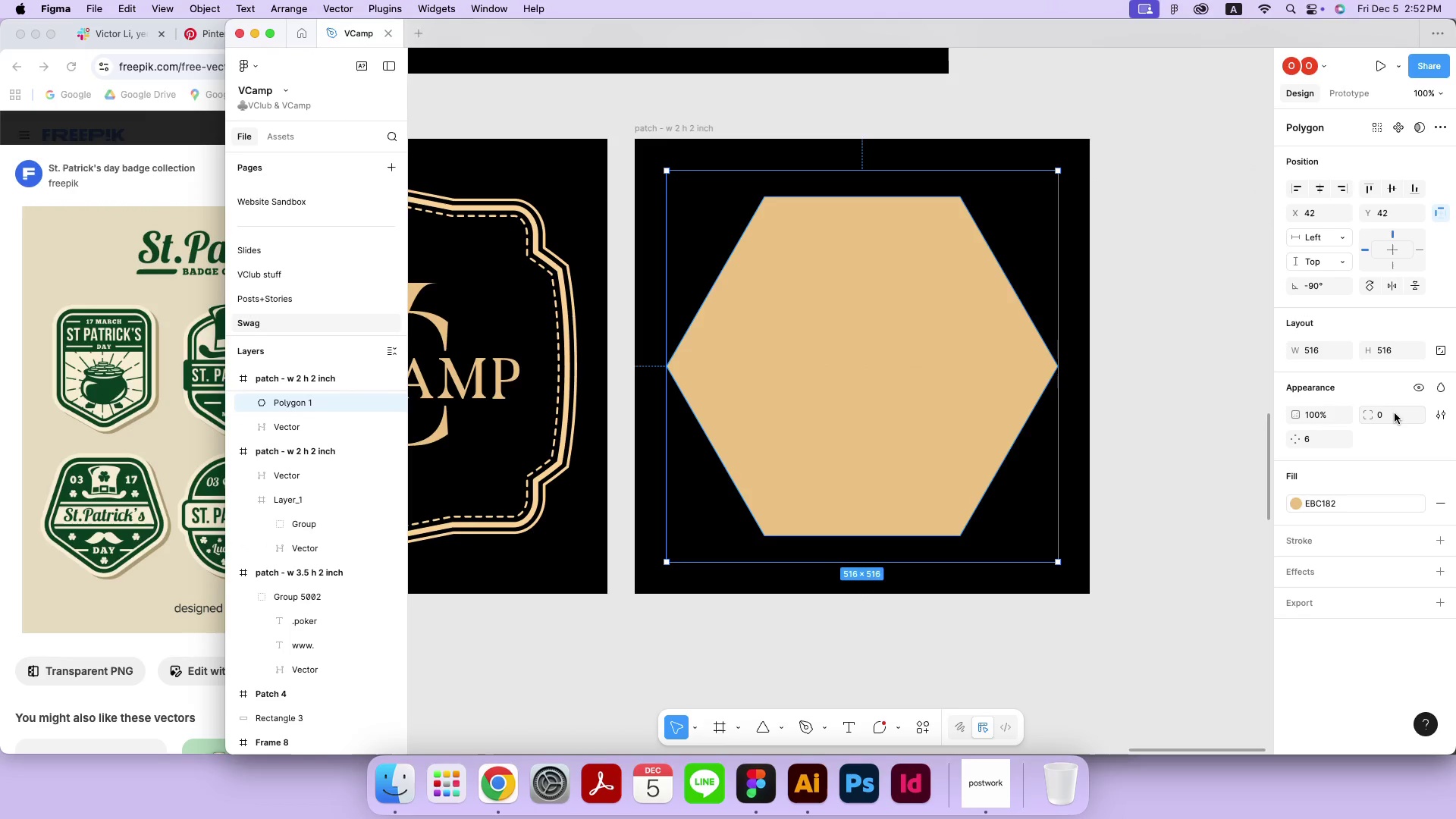 
left_click([1395, 413])
 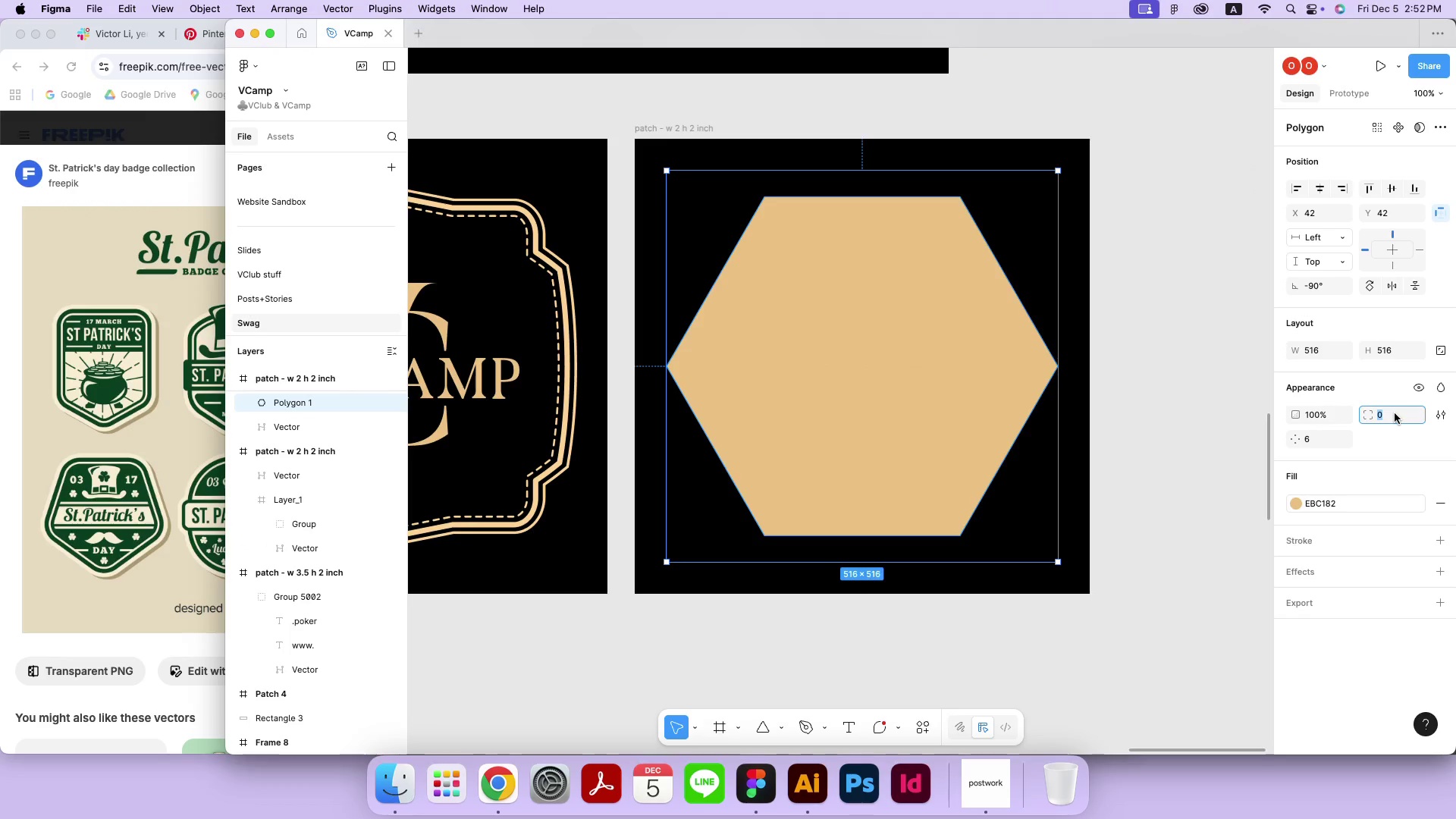 
hold_key(key=ArrowDown, duration=0.95)
 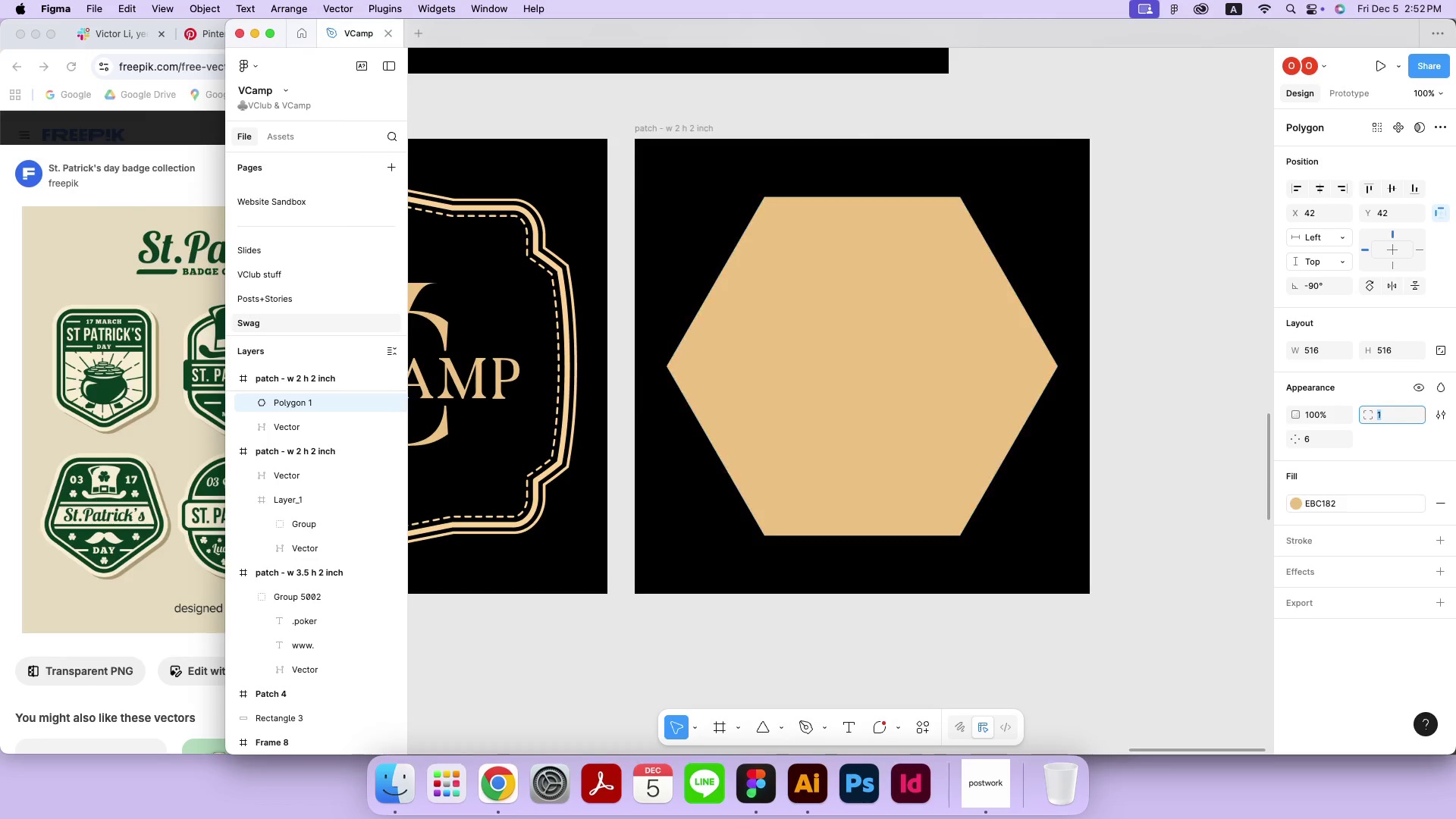 
hold_key(key=ArrowUp, duration=1.51)
 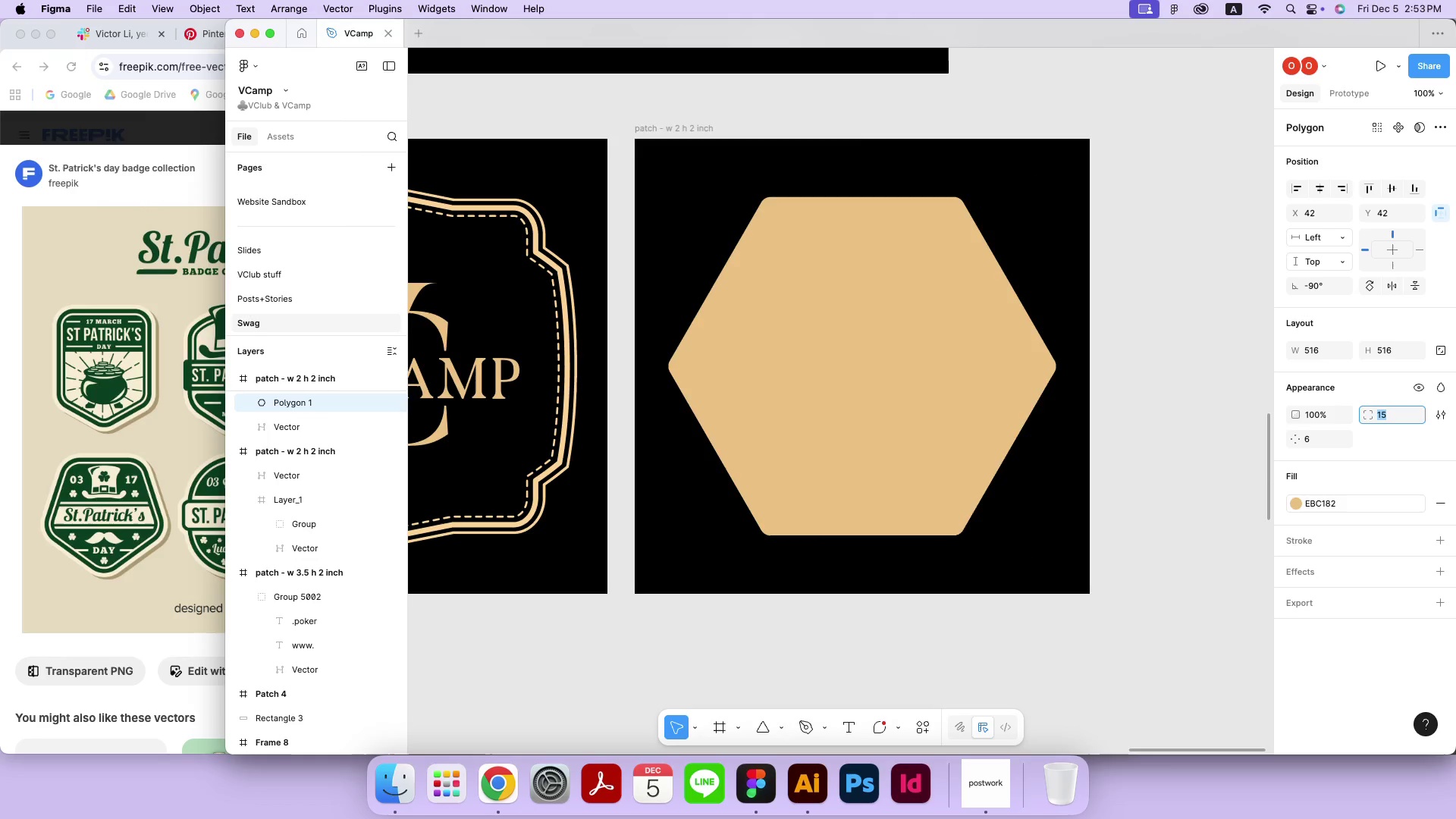 
hold_key(key=ArrowUp, duration=1.51)
 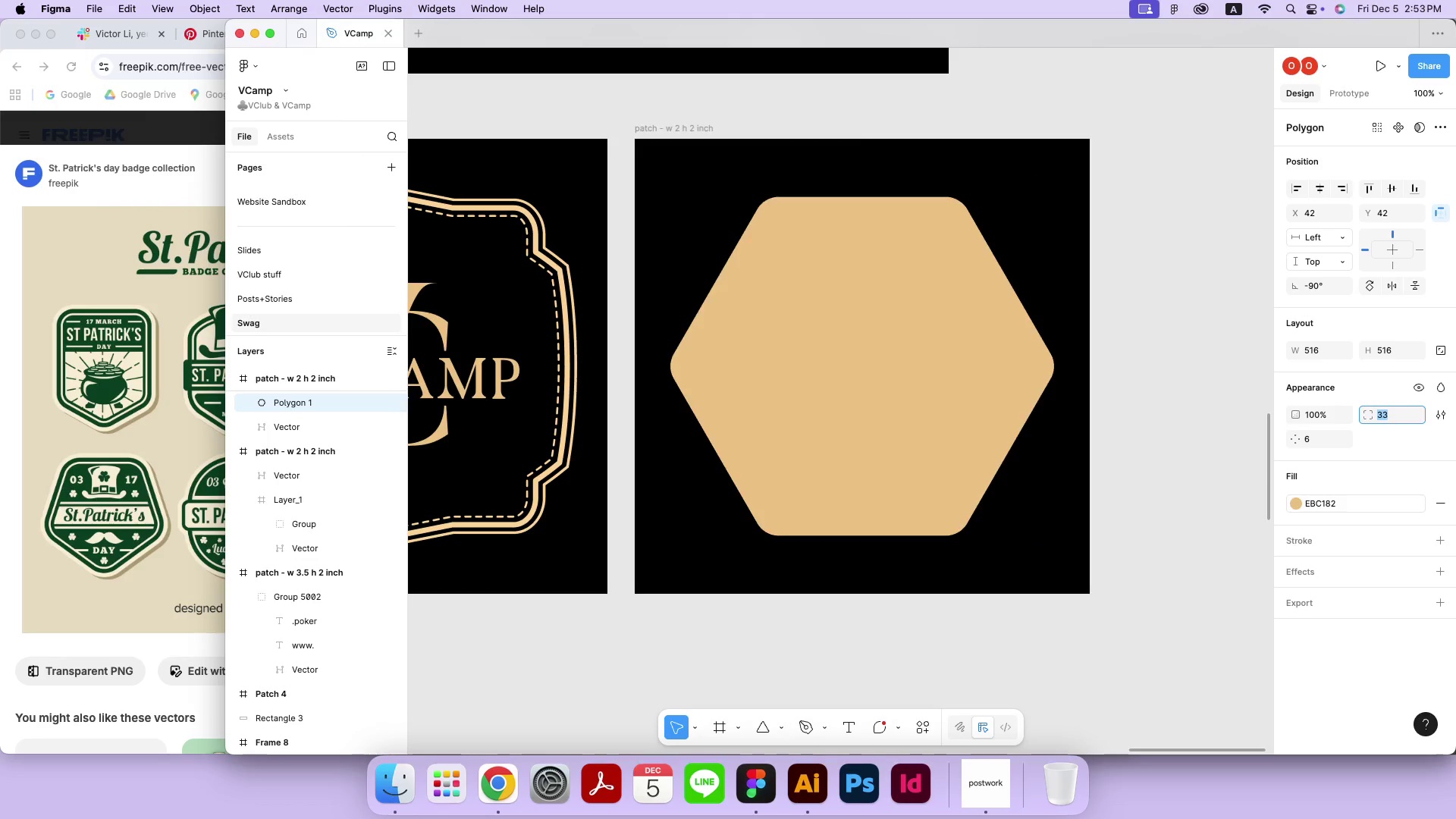 
hold_key(key=ArrowUp, duration=0.5)
 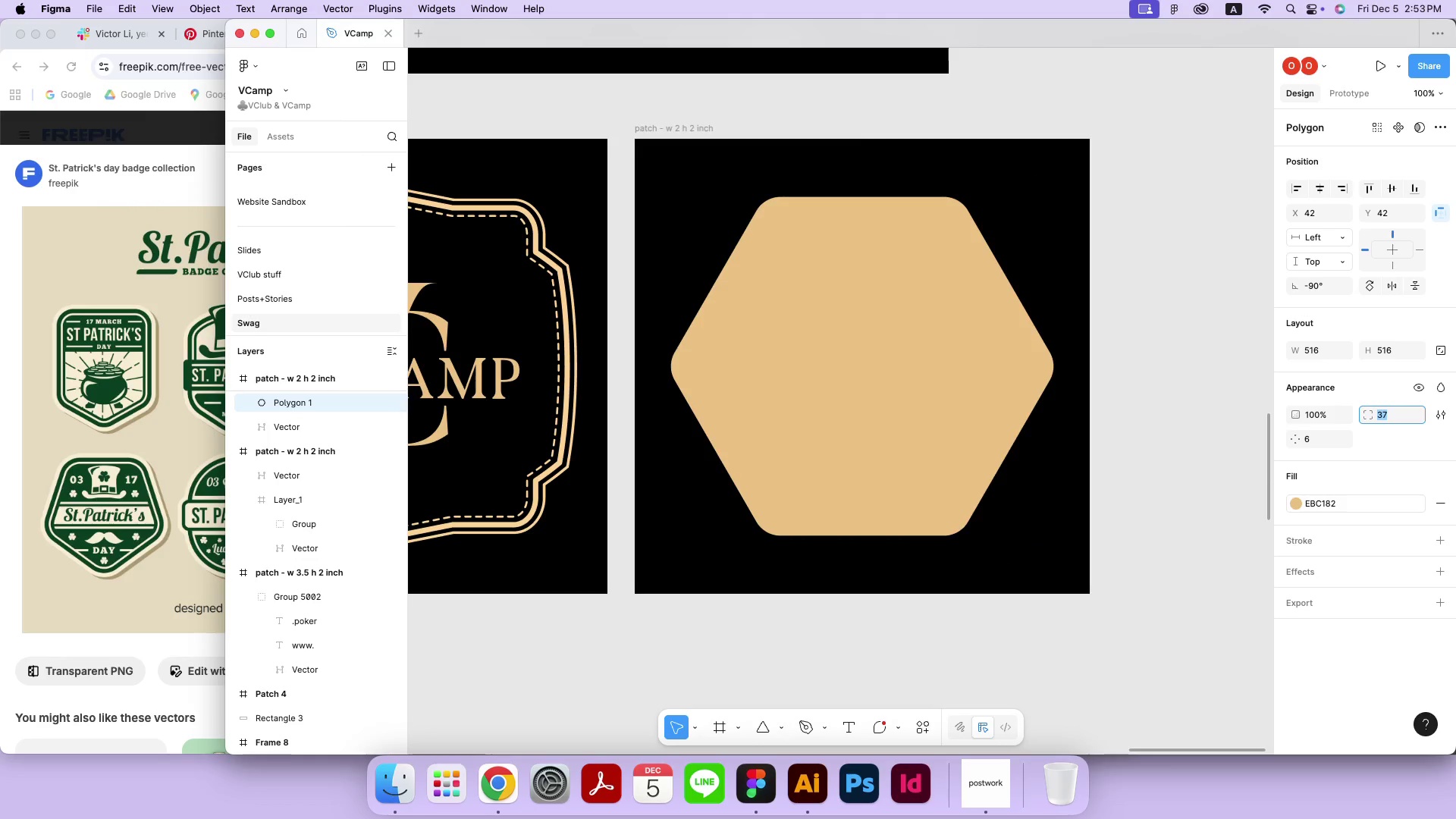 
key(ArrowDown)
 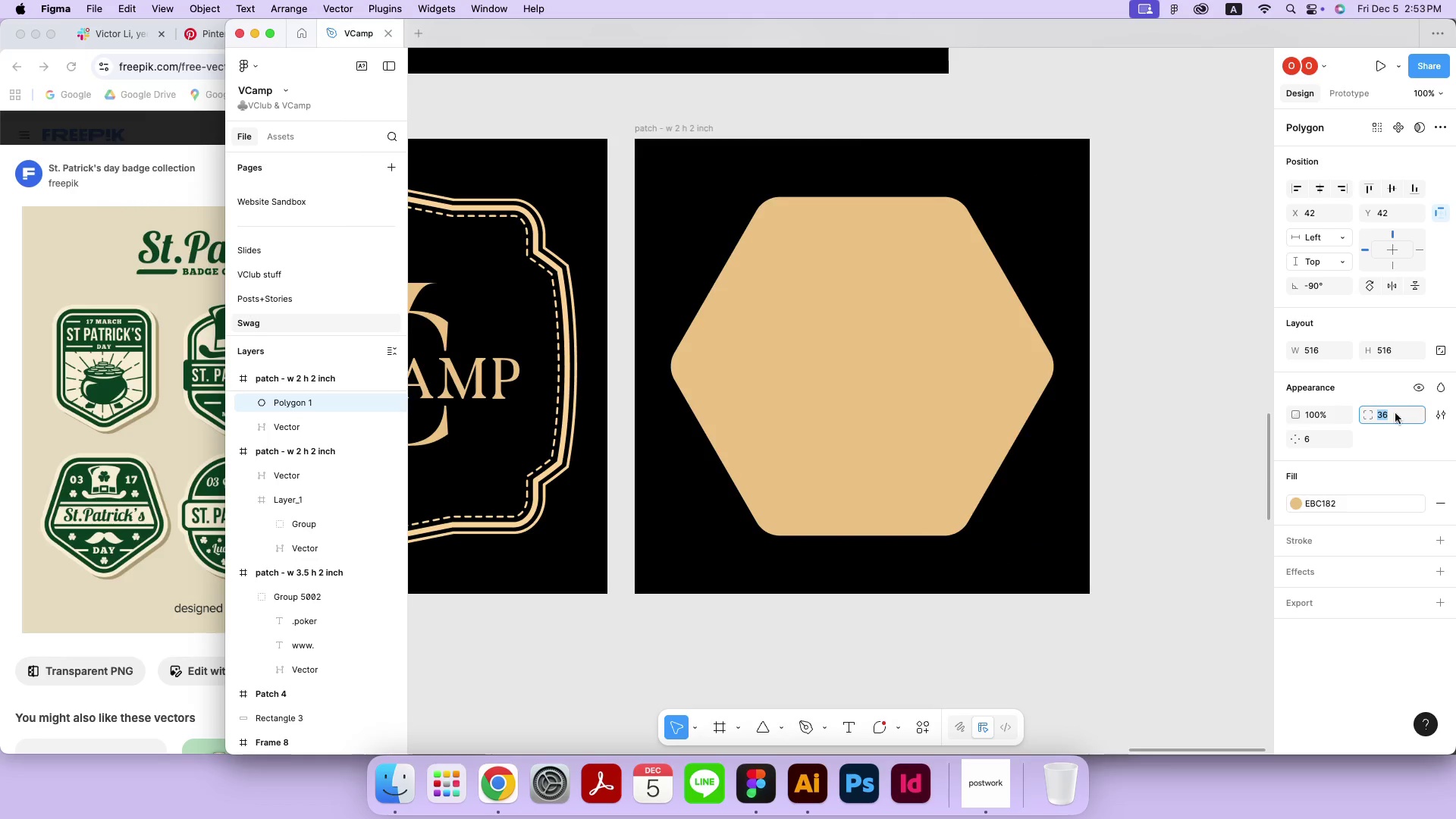 
key(ArrowDown)
 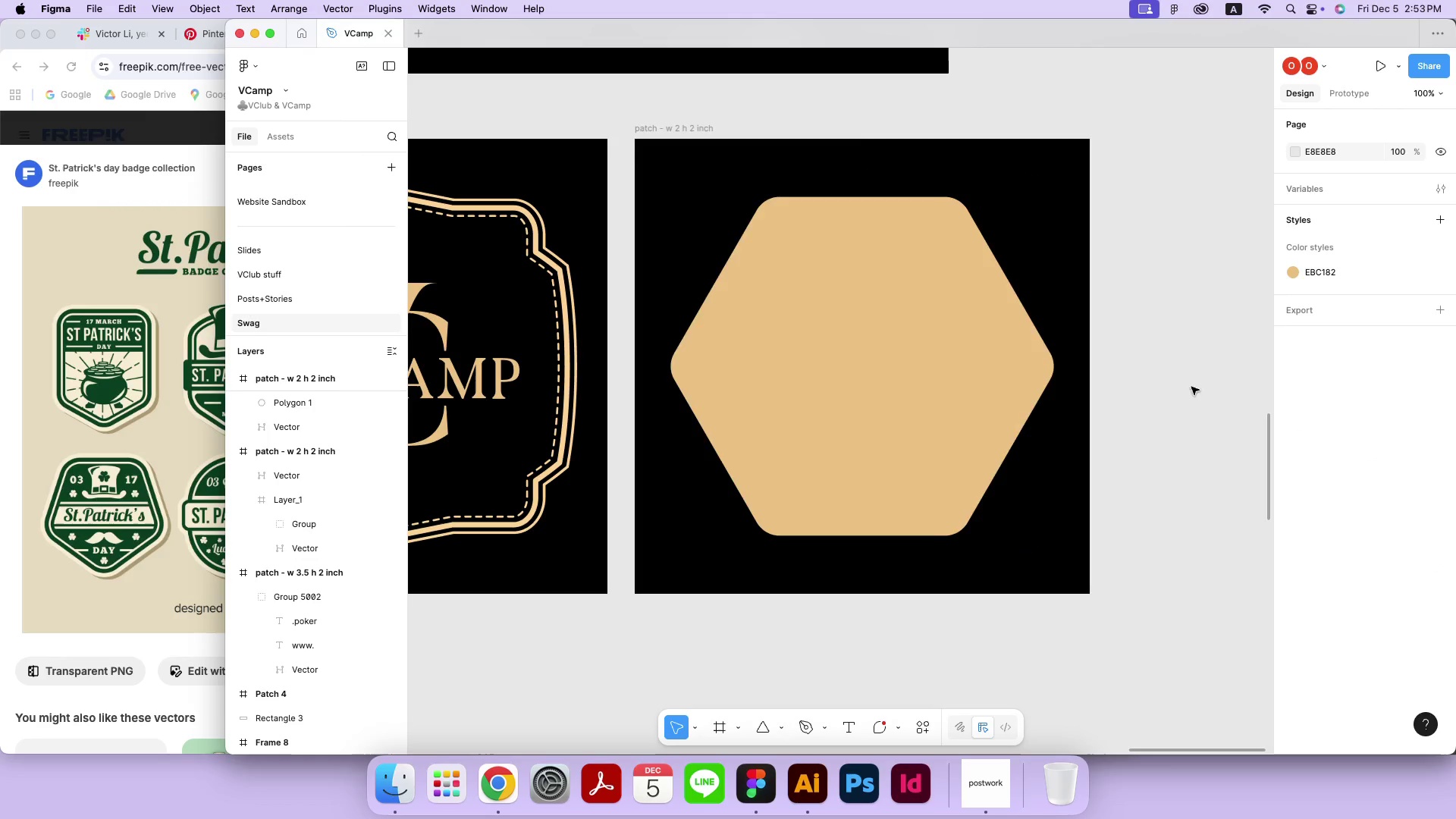 
double_click([1036, 365])
 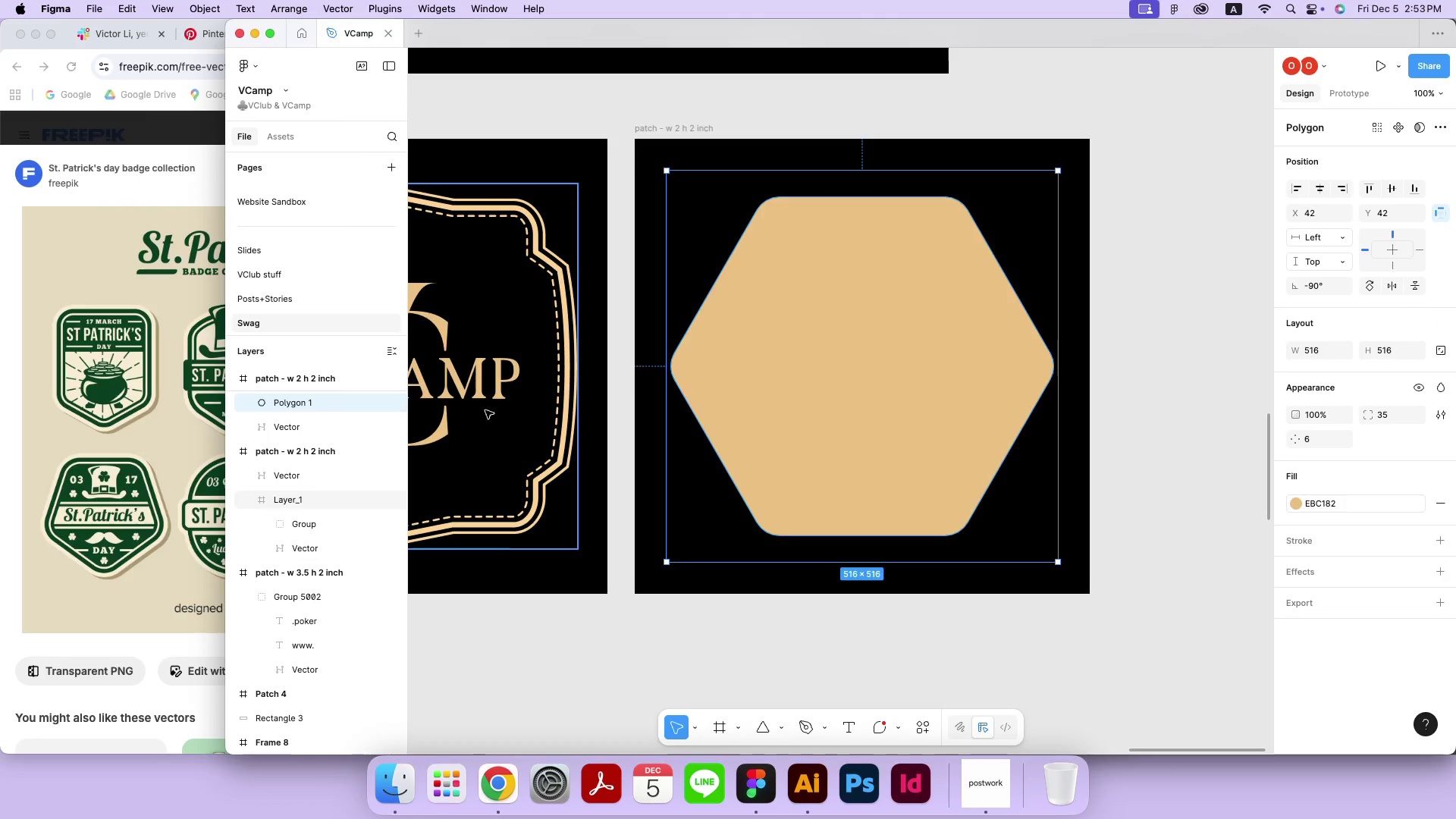 
key(Meta+C)
 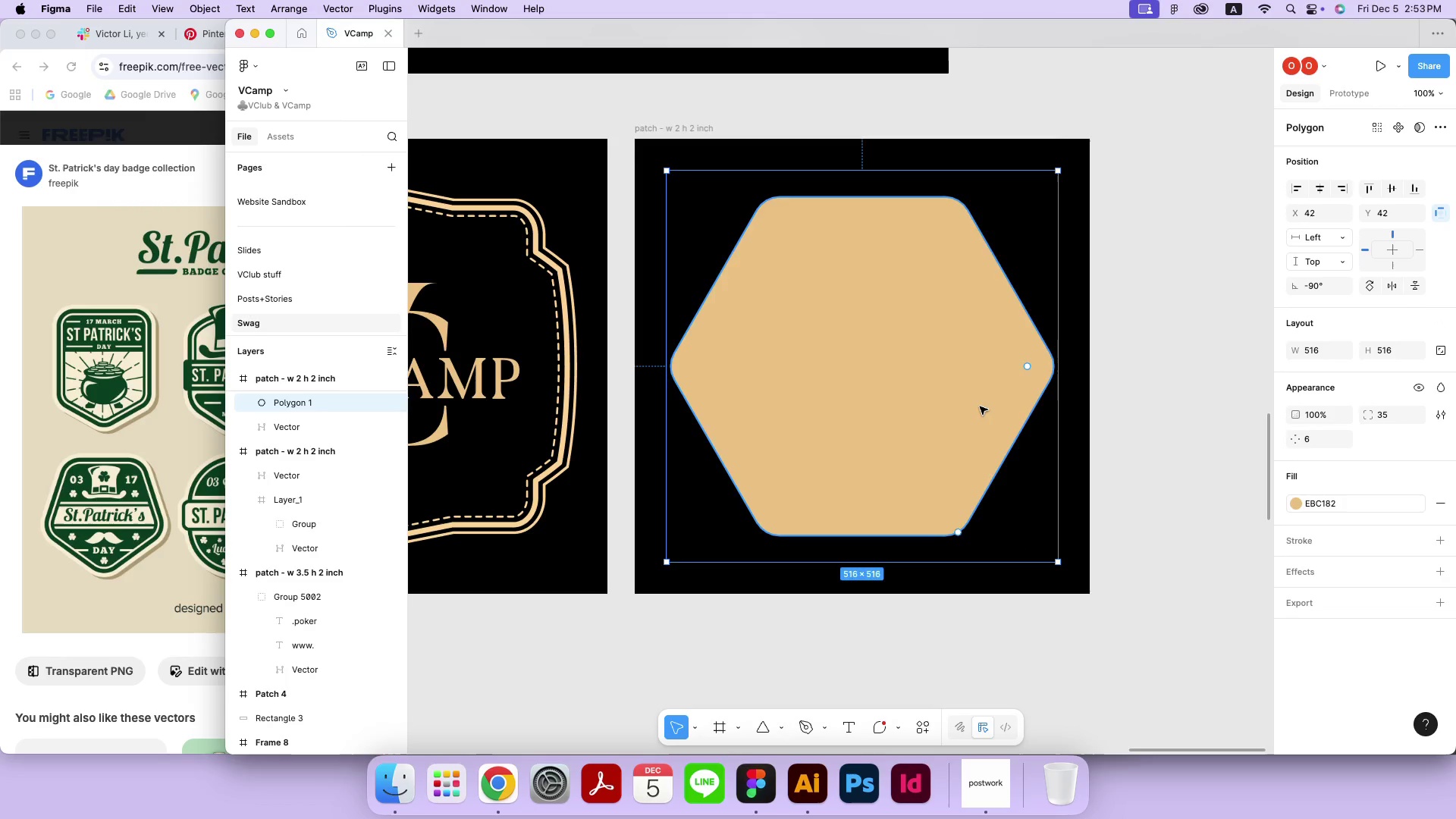 
key(Meta+Shift+V)
 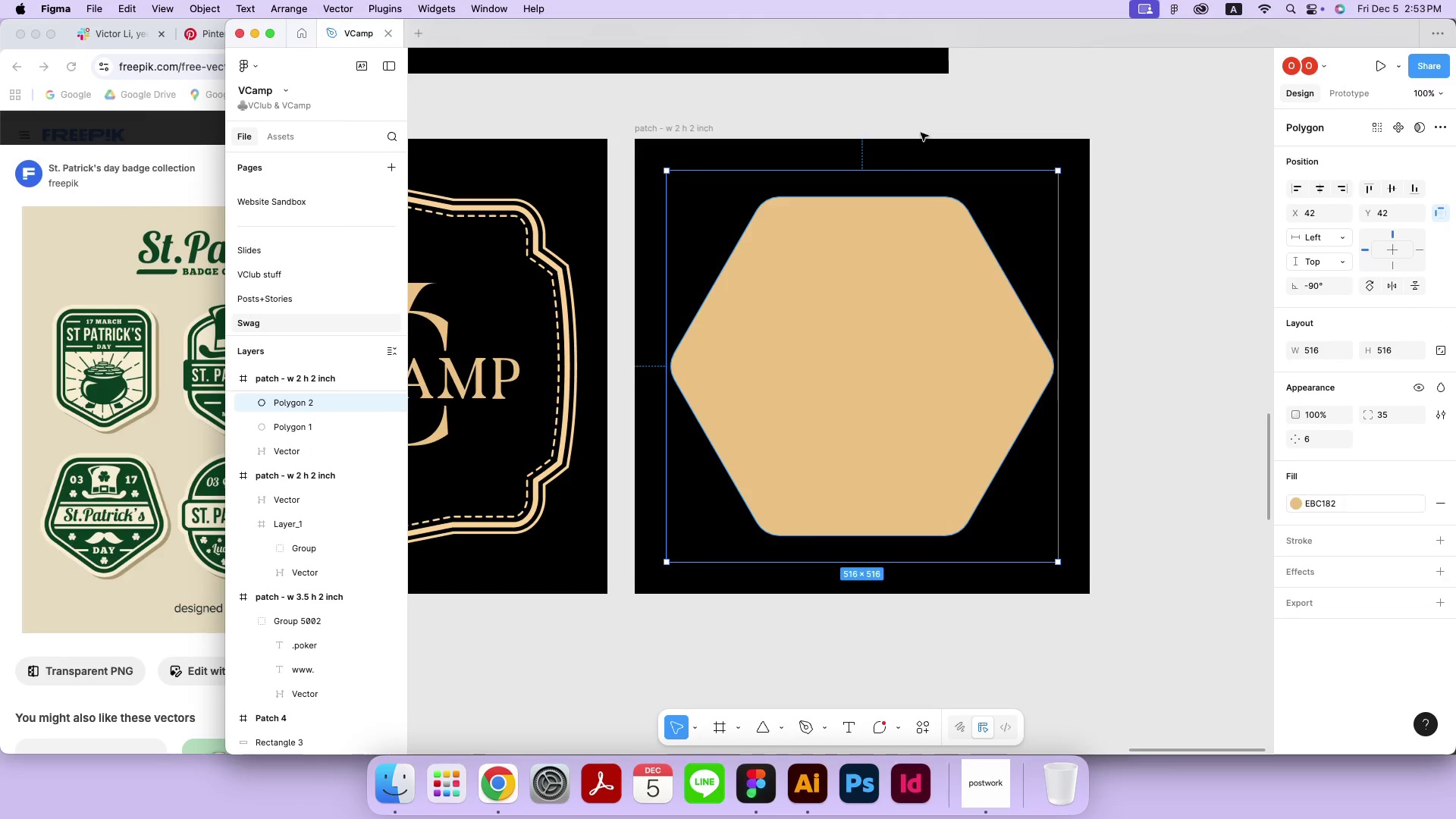 
left_click_drag(start_coordinate=[905, 169], to_coordinate=[904, 187])
 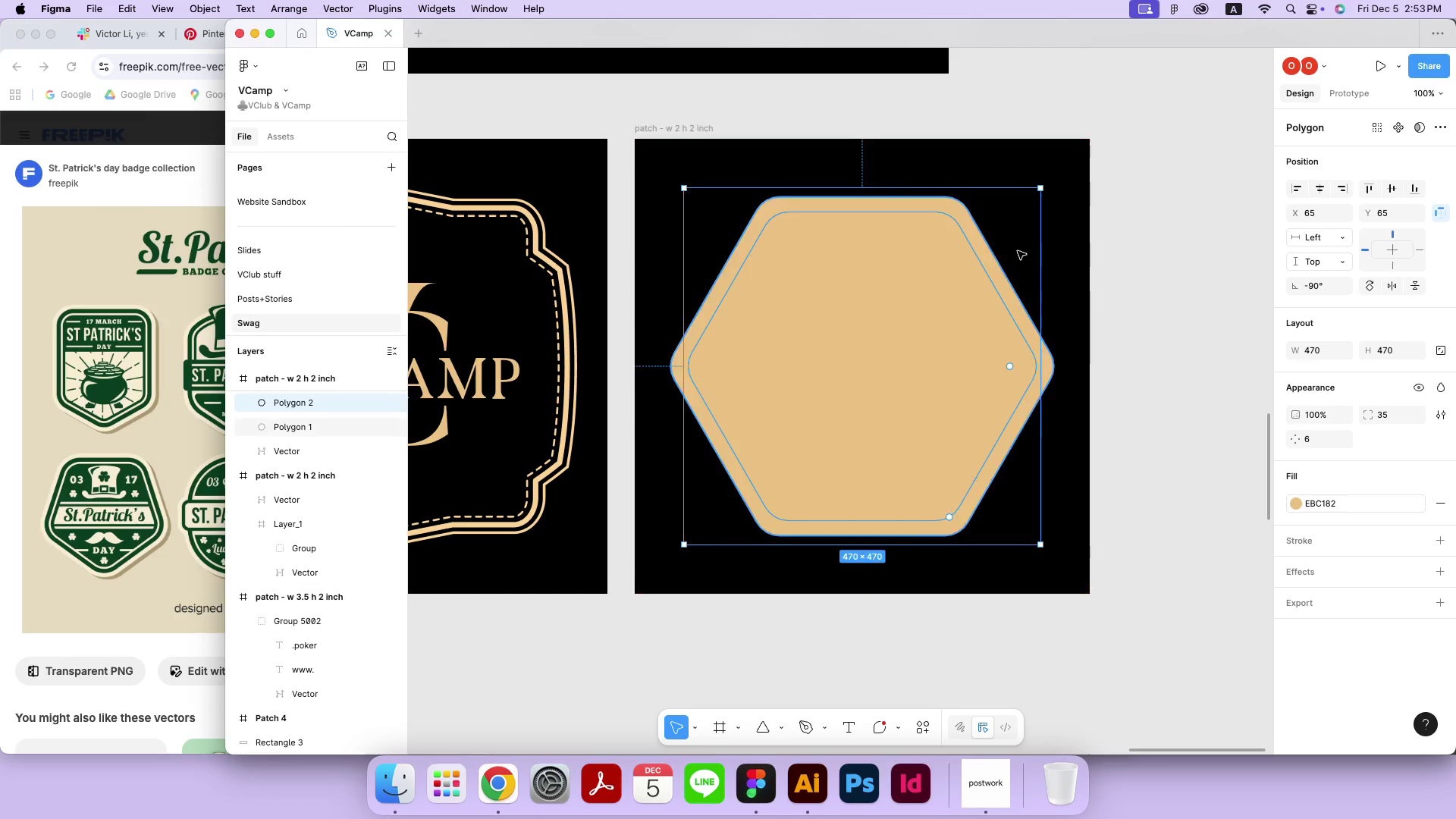 
hold_key(key=OptionLeft, duration=2.29)
 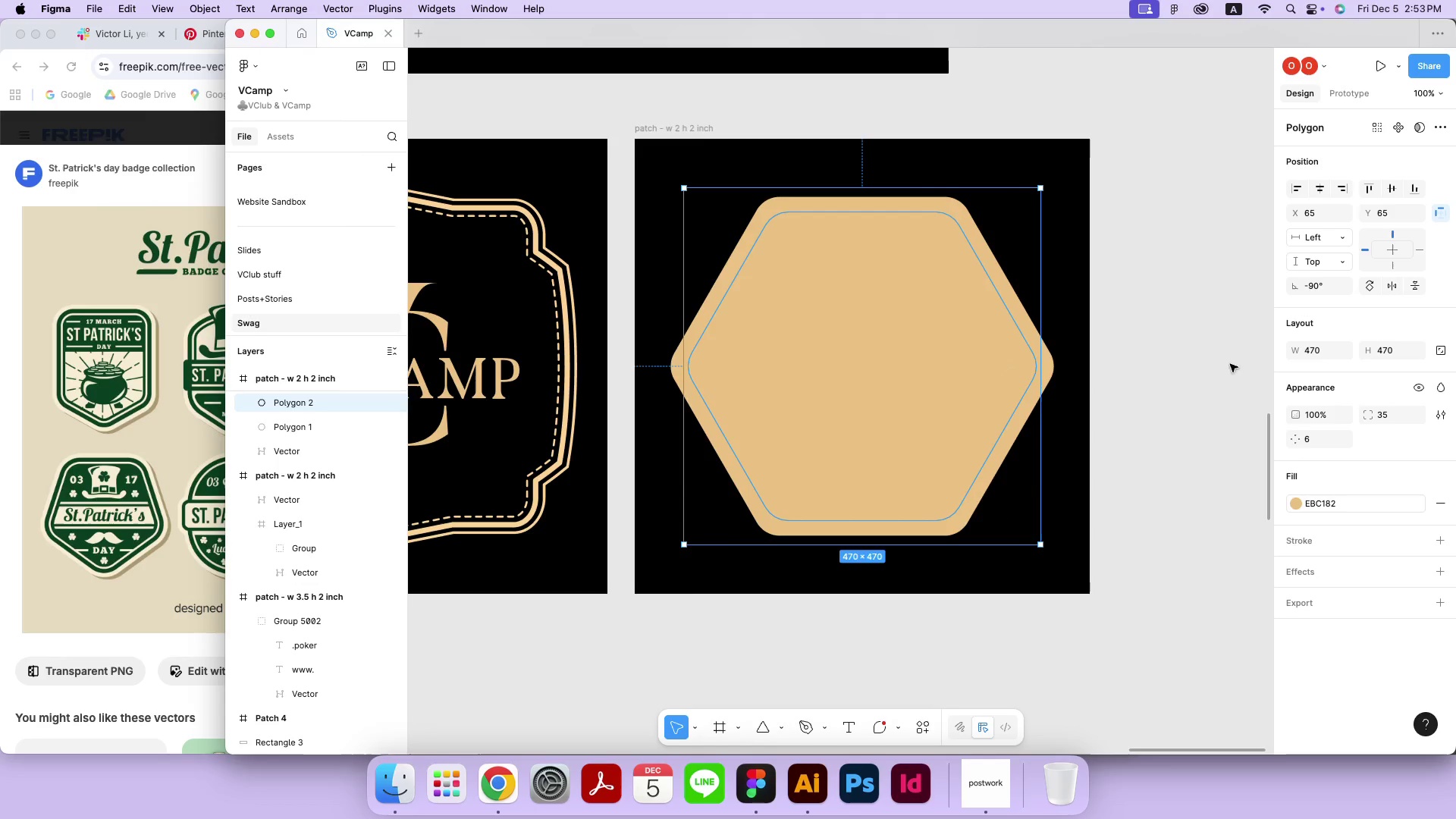 
hold_key(key=ShiftLeft, duration=2.28)
 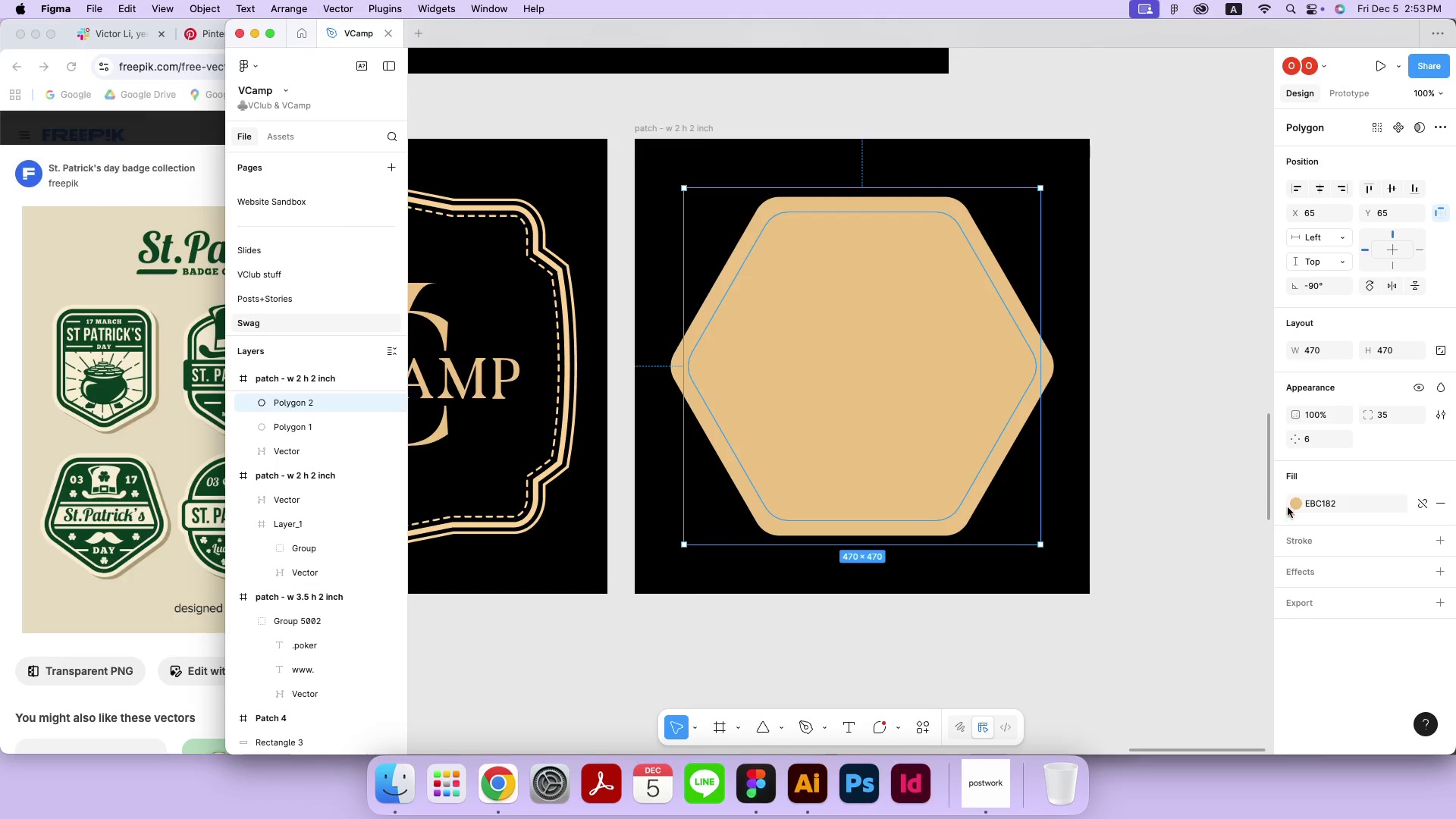 
left_click([1290, 504])
 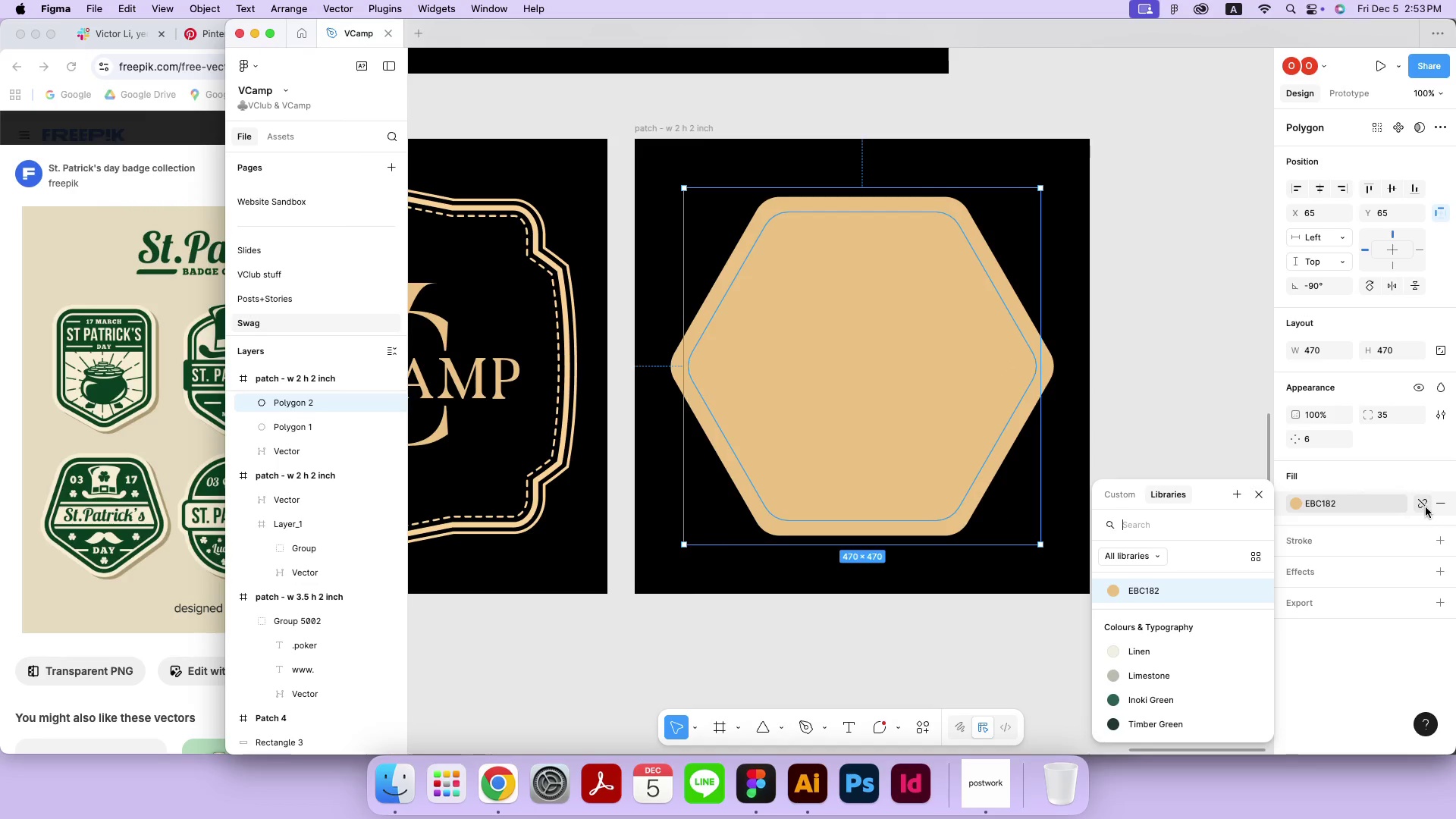 
double_click([1326, 504])
 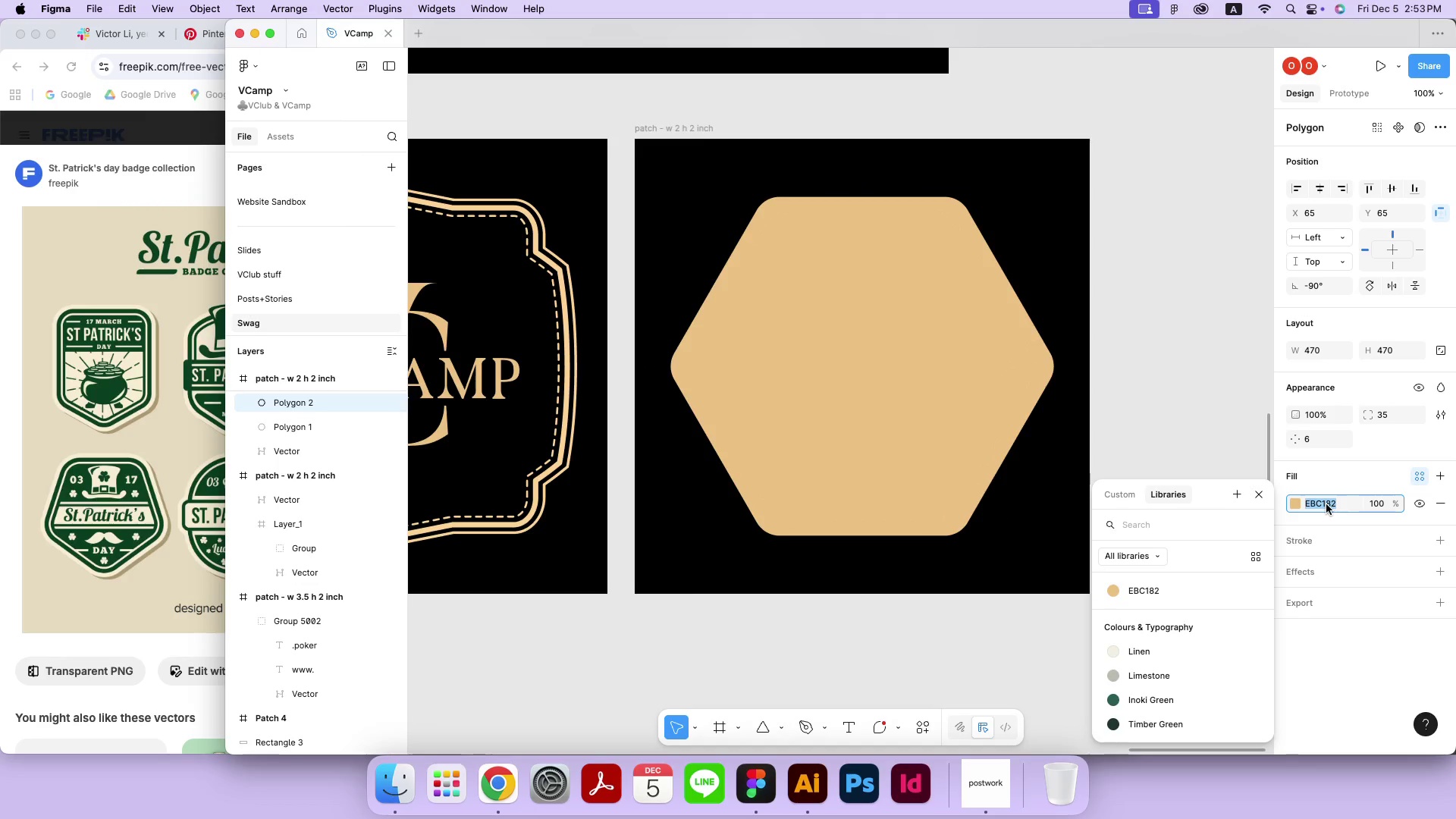 
type(000000)
 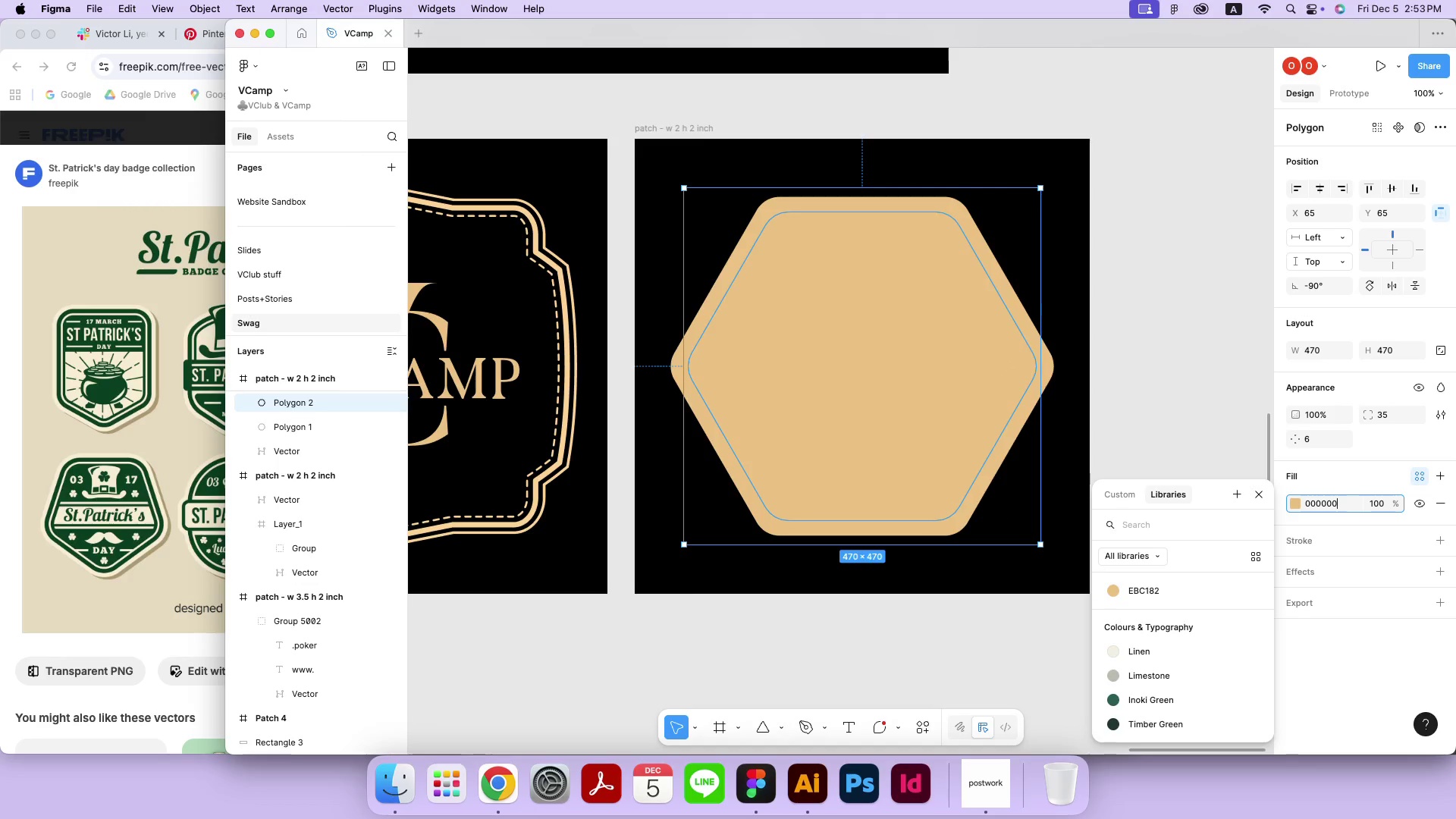 
key(Enter)
 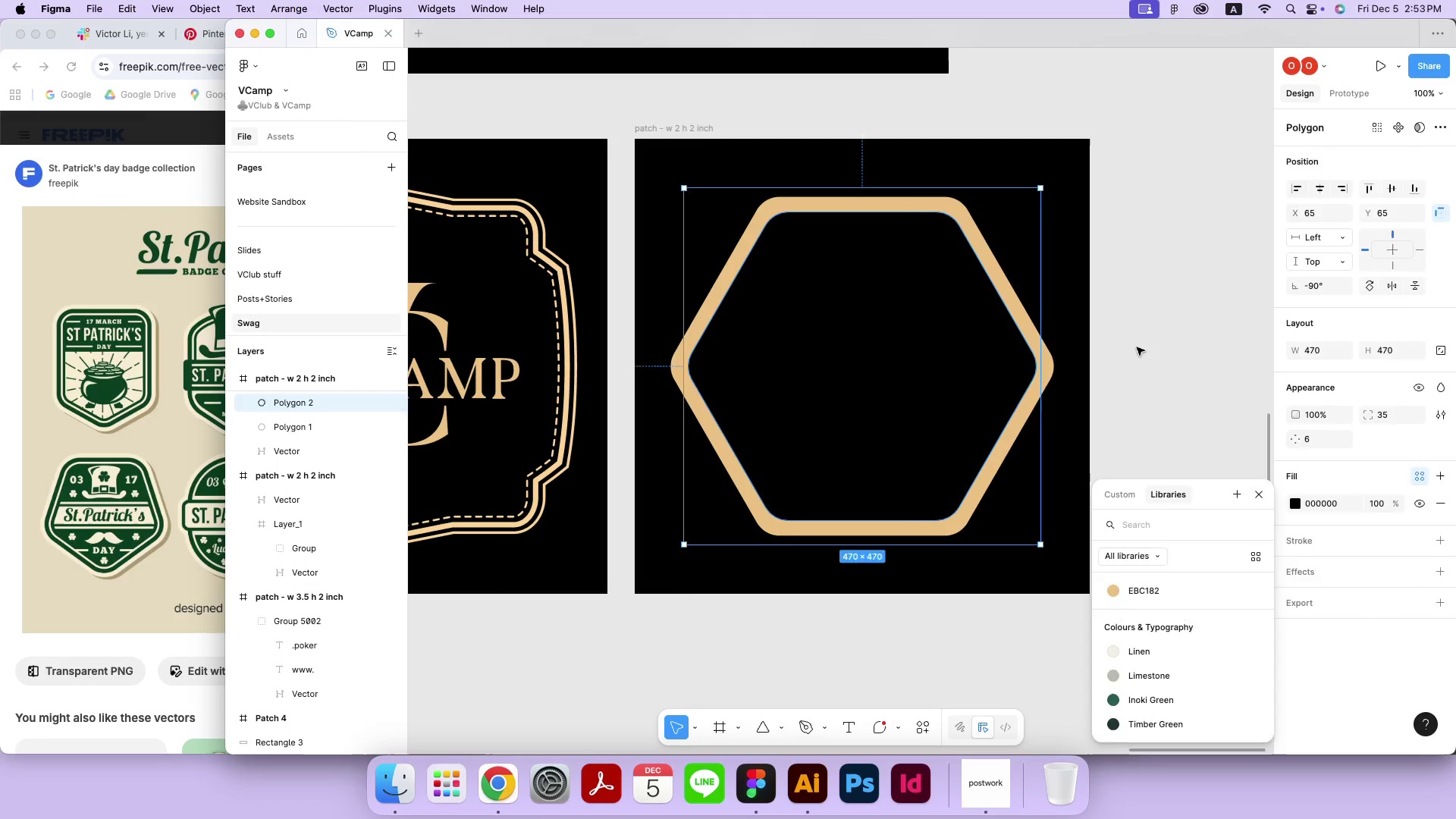 
double_click([1153, 331])
 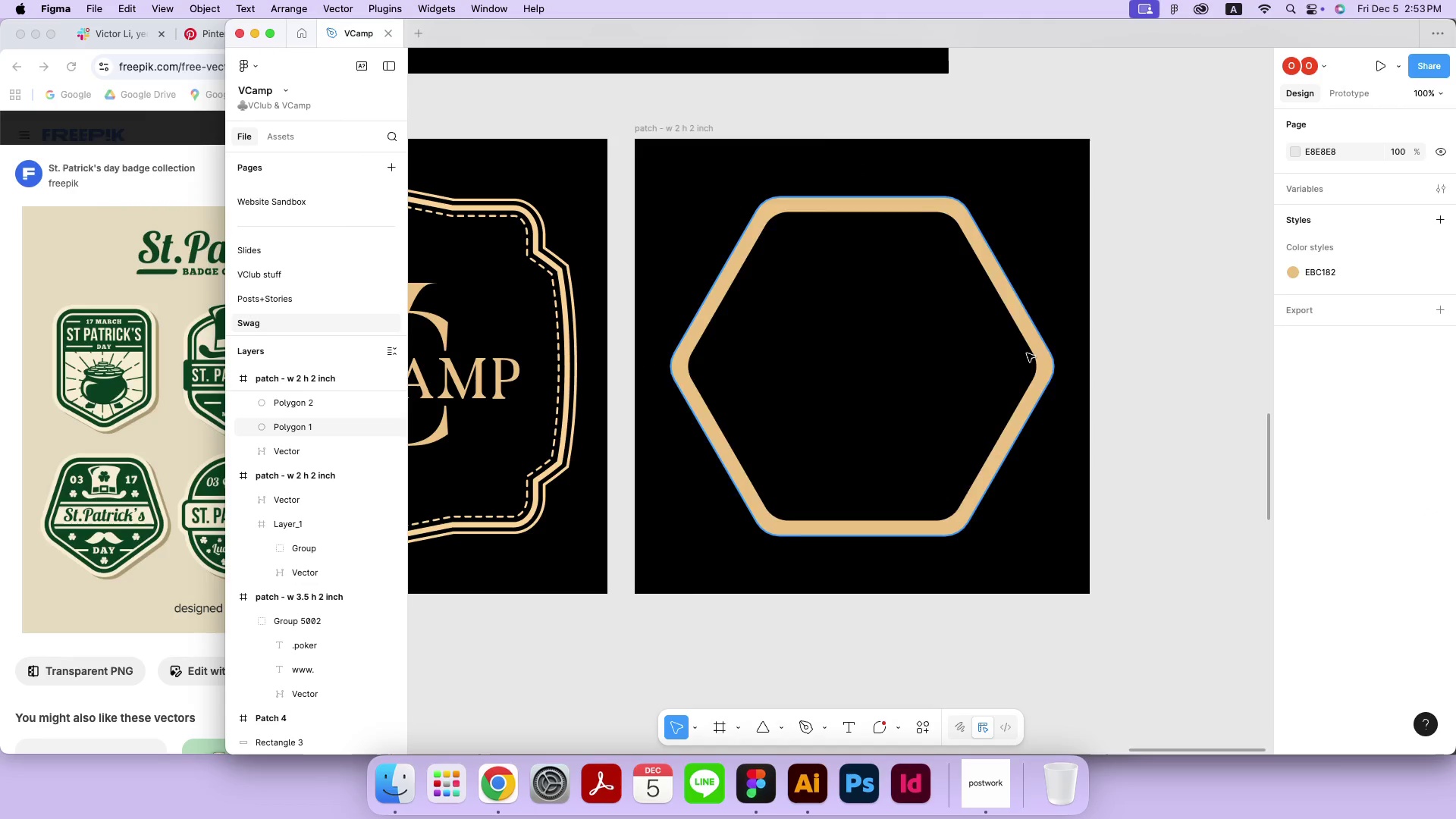 
left_click([979, 363])
 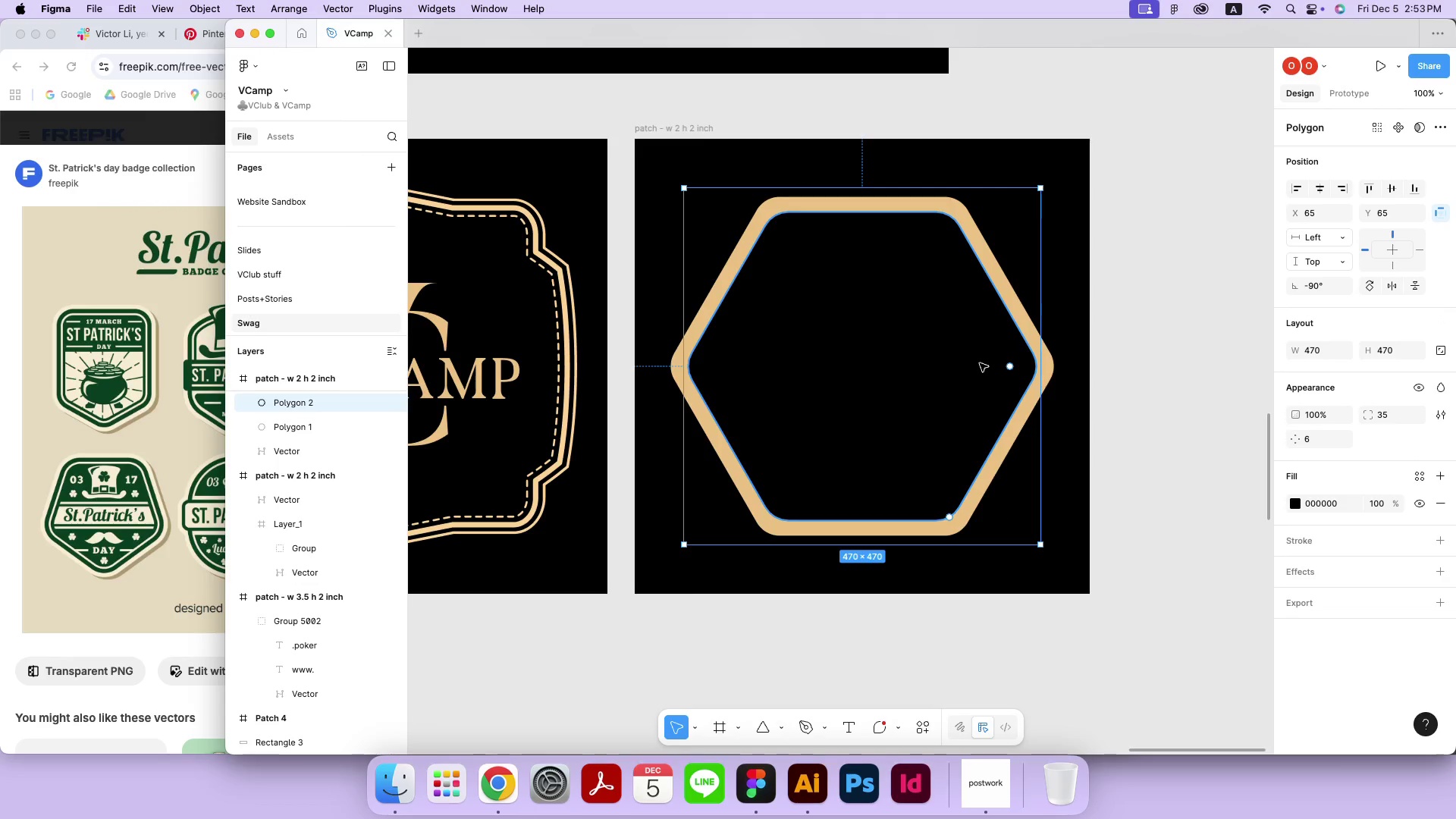 
key(Meta+C)
 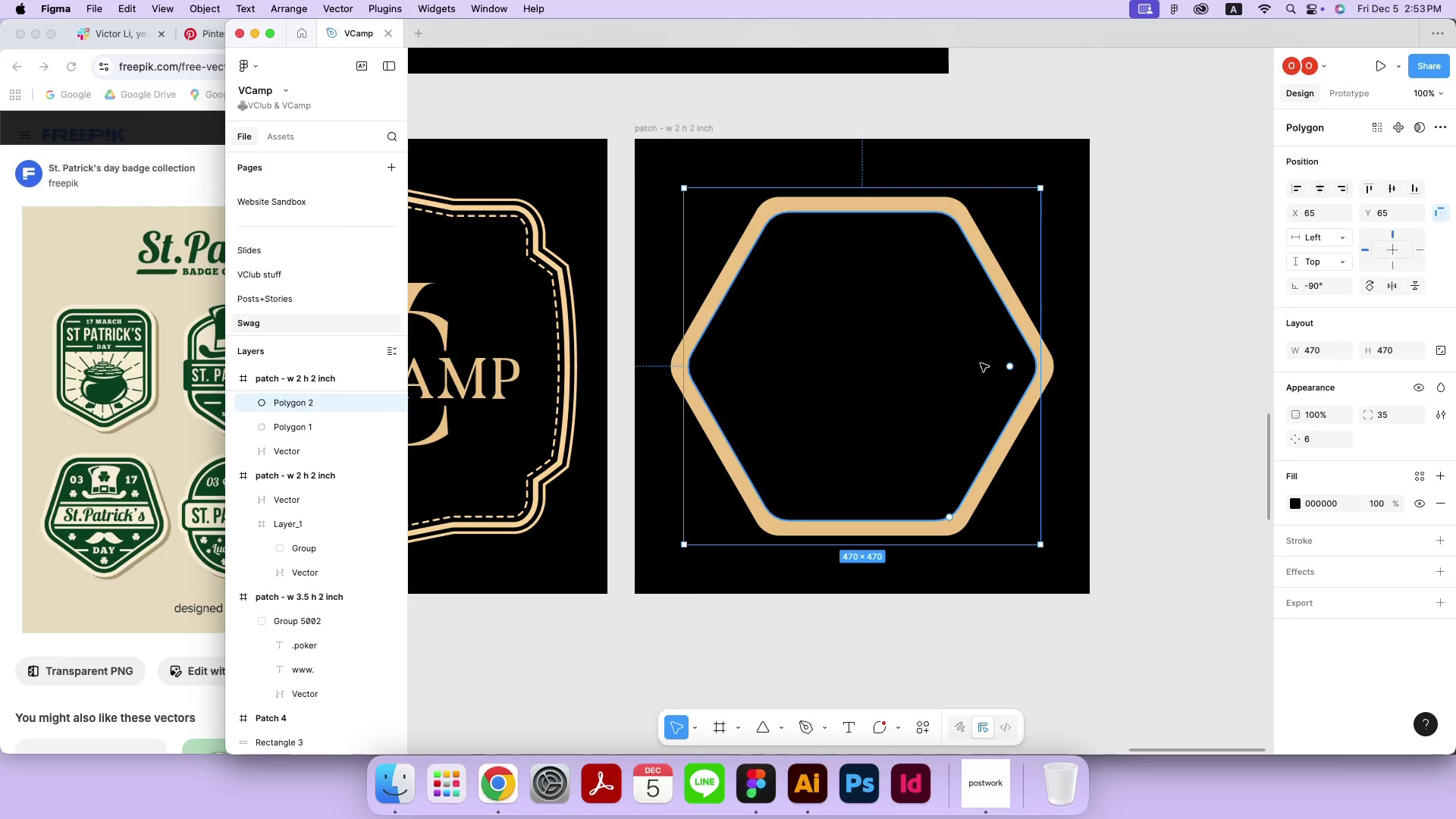 
key(Meta+Shift+V)
 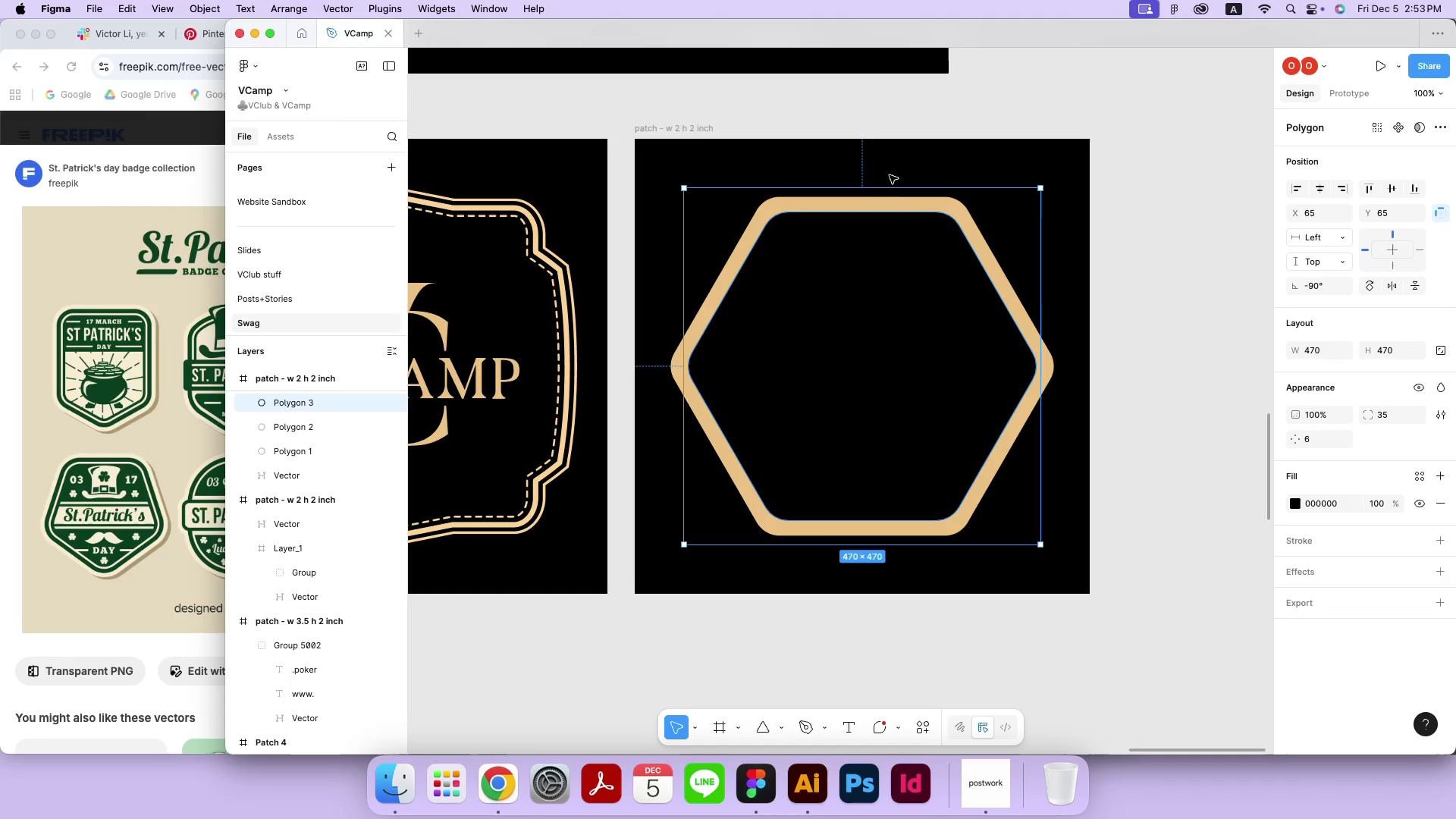 
left_click_drag(start_coordinate=[892, 188], to_coordinate=[893, 196])
 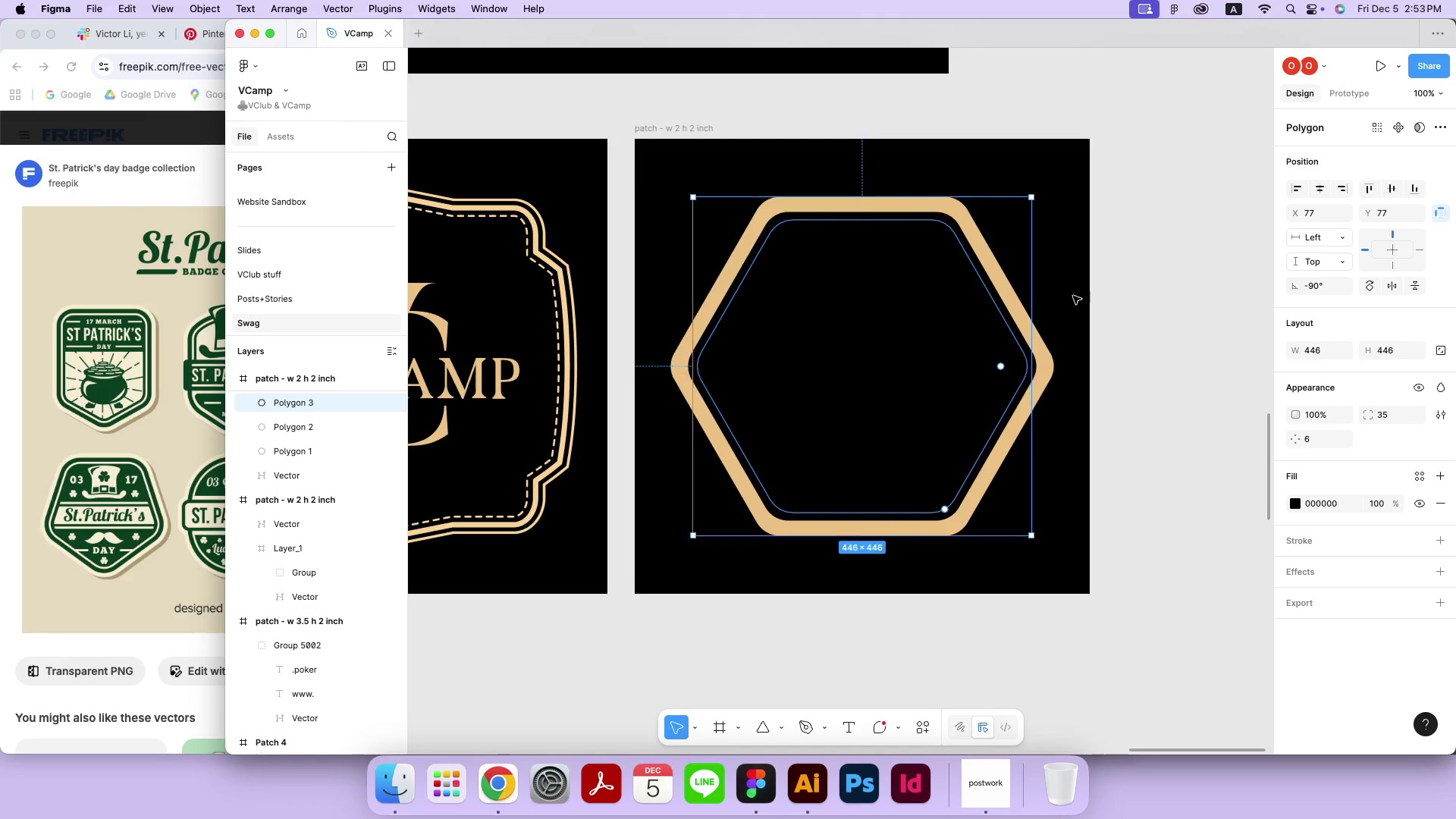 
hold_key(key=OptionLeft, duration=1.96)
 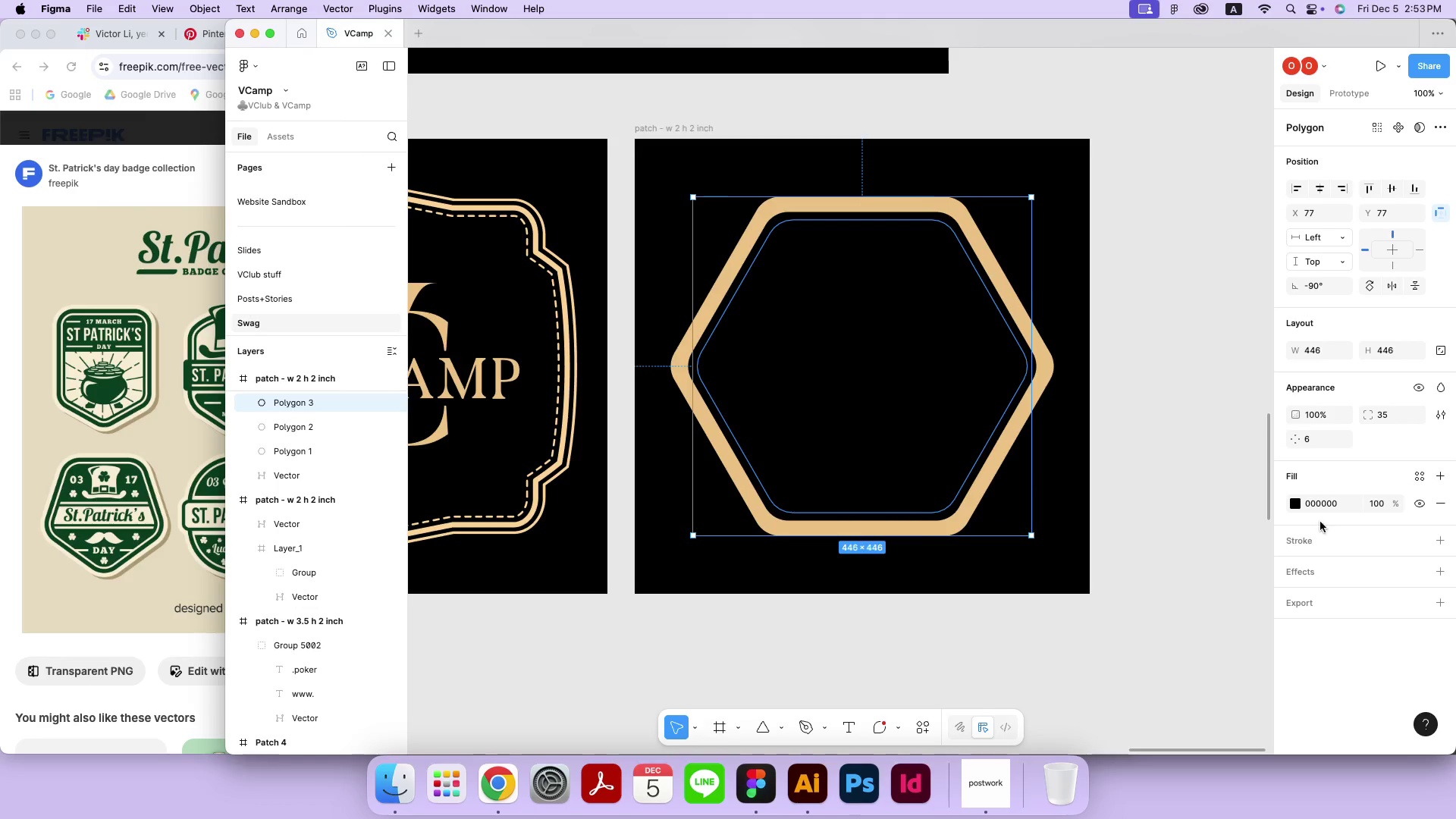 
hold_key(key=ShiftLeft, duration=1.95)
 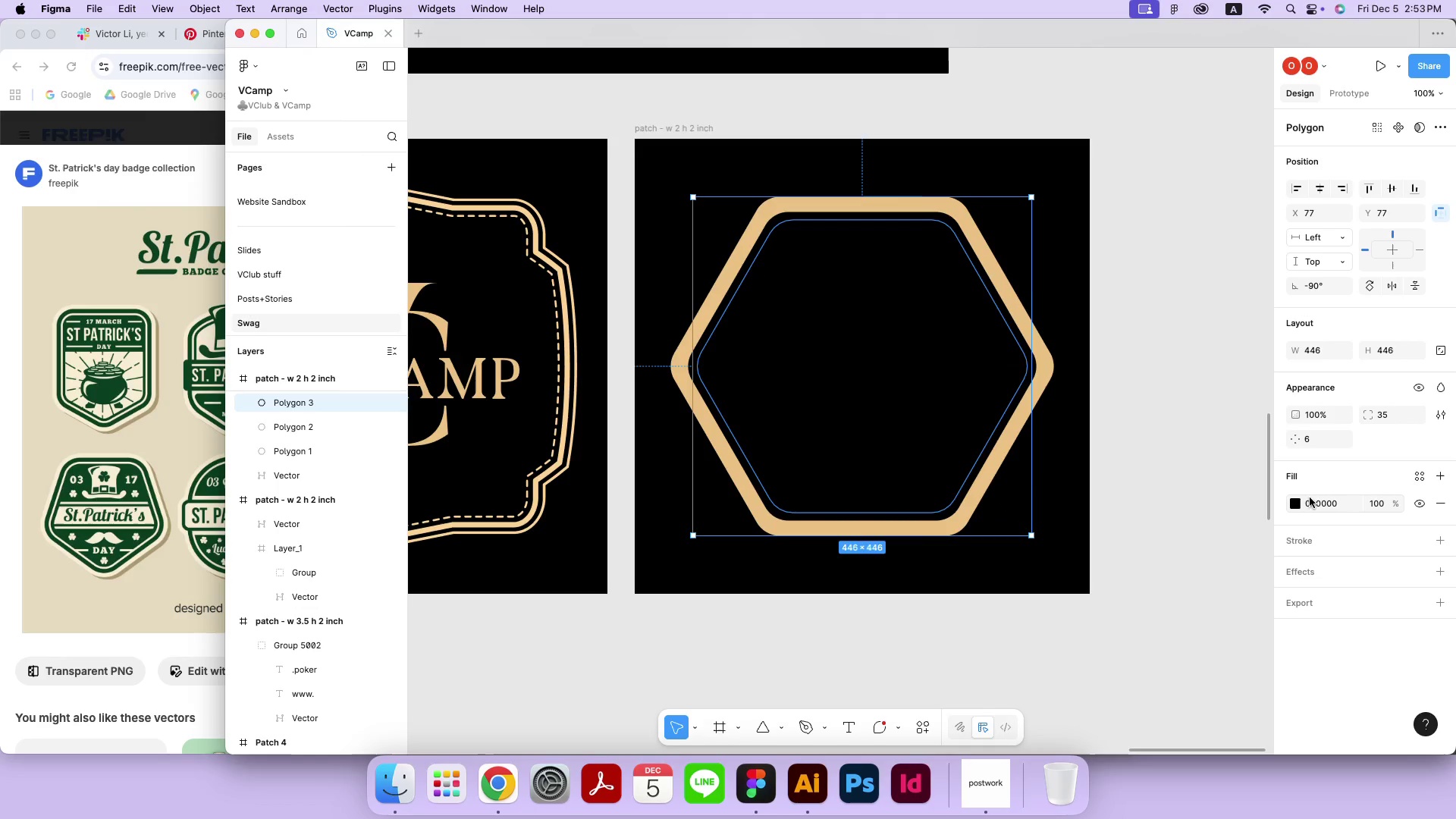 
left_click([1301, 502])
 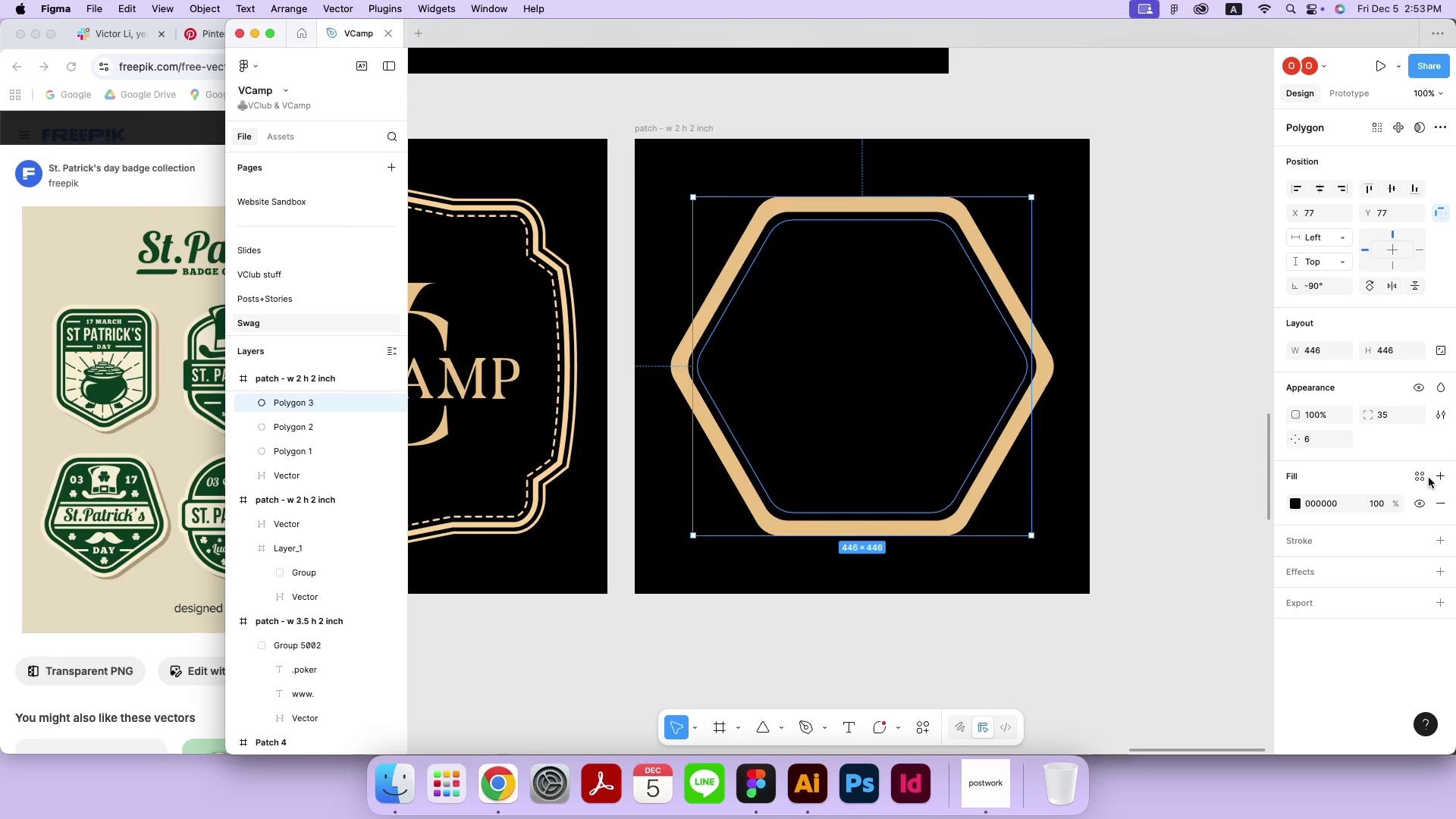 
left_click([1429, 478])
 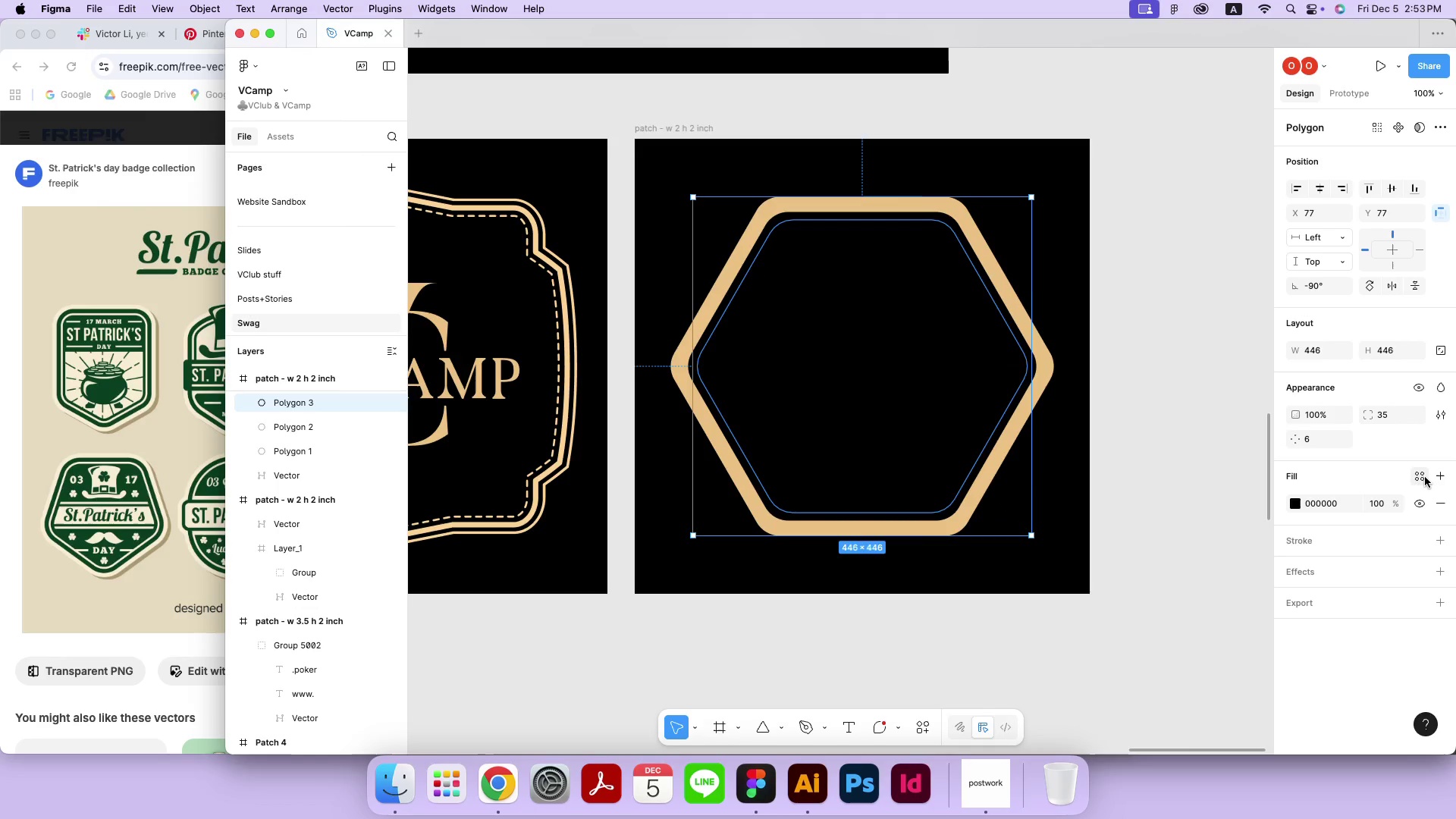 
left_click([1425, 477])
 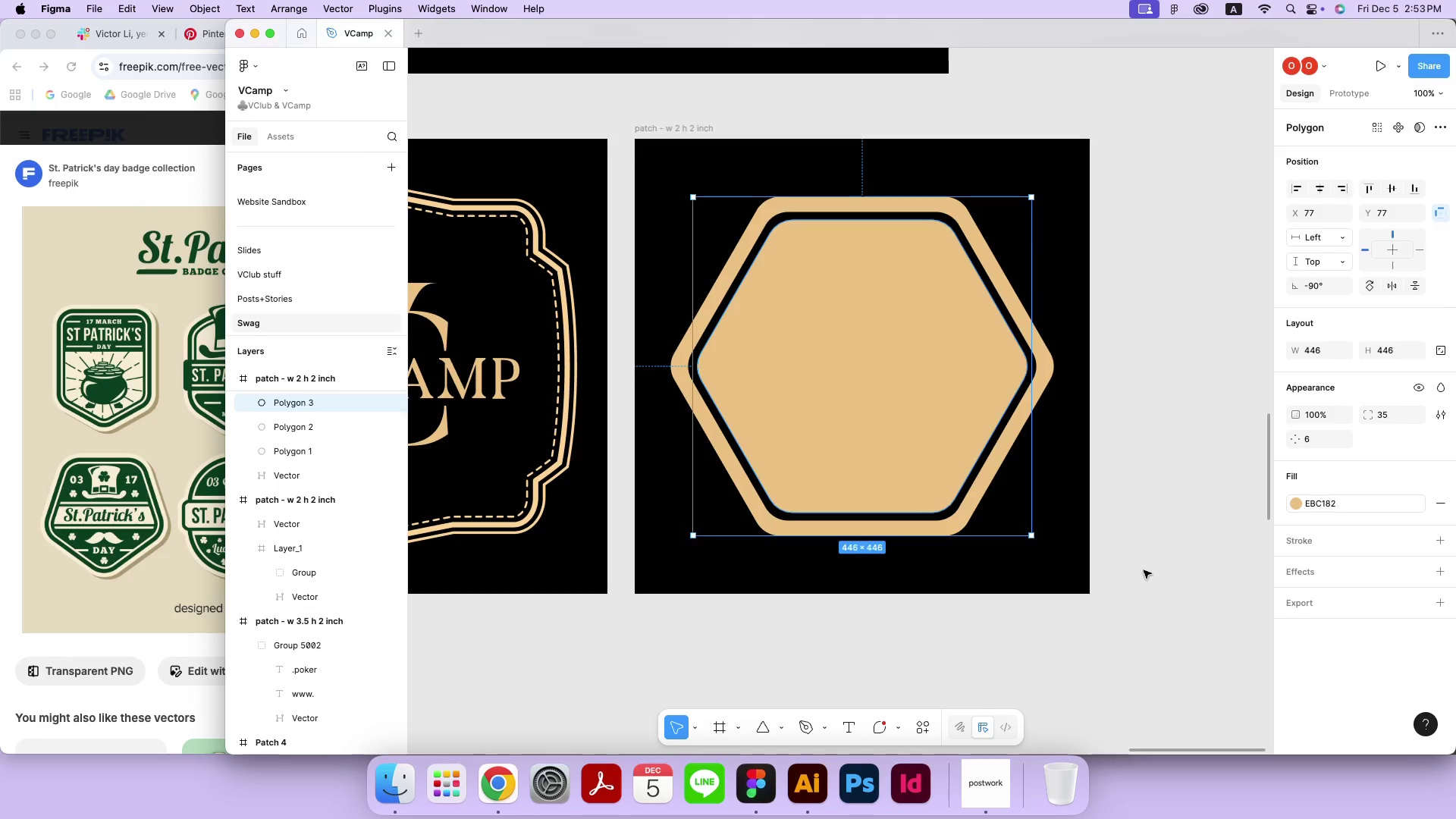 
double_click([1149, 544])
 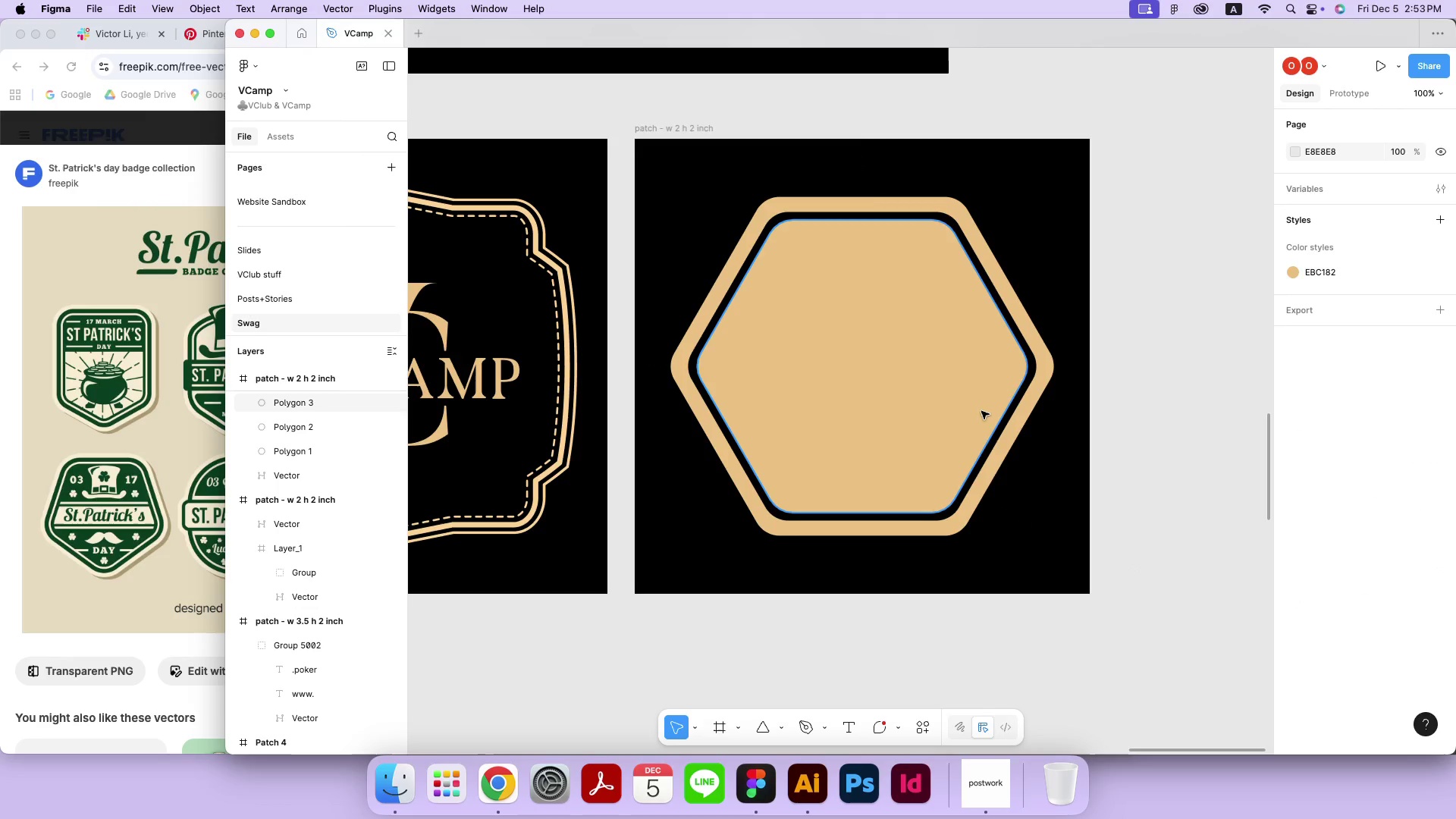 
left_click([981, 411])
 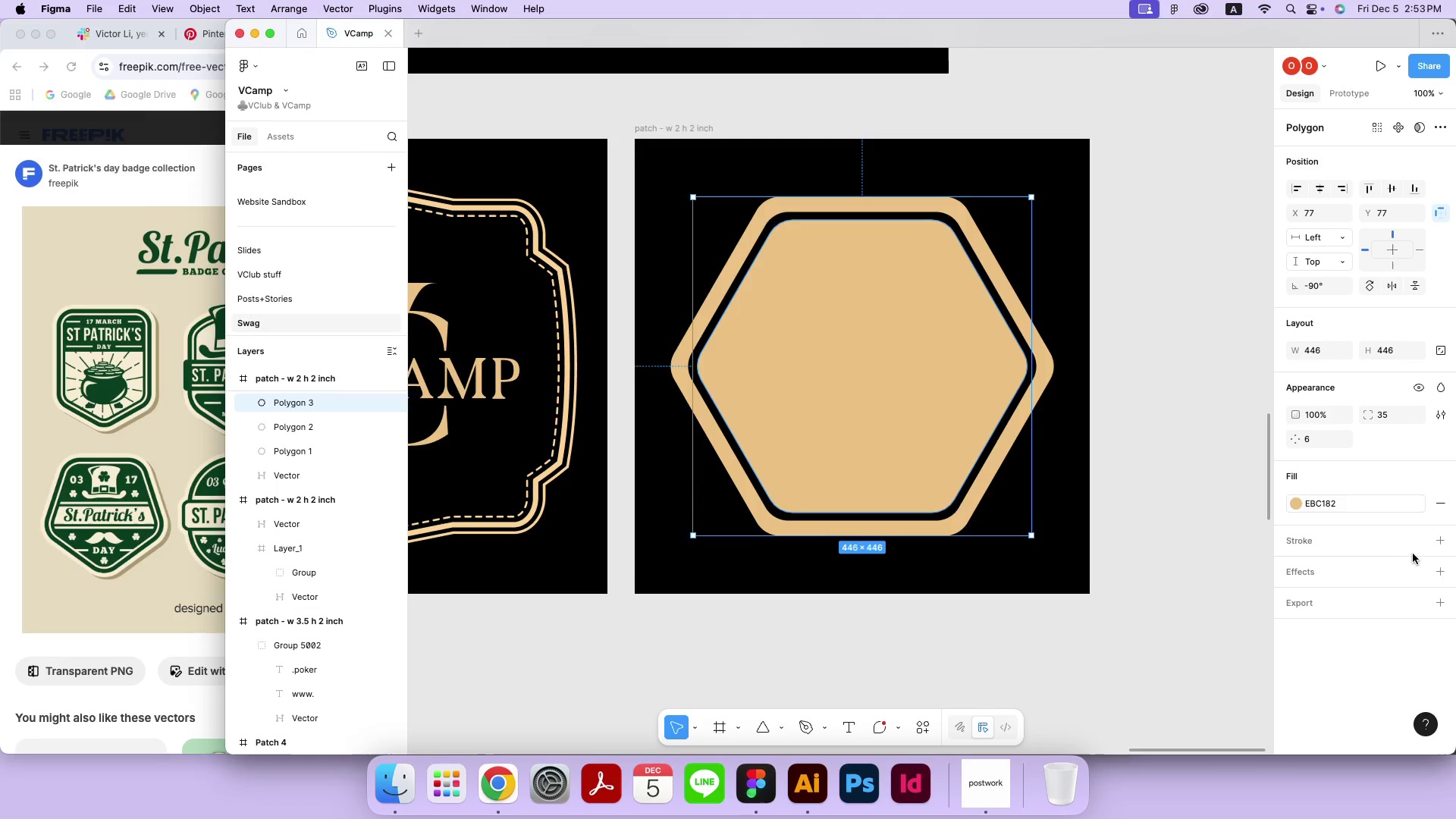 
left_click([1415, 545])
 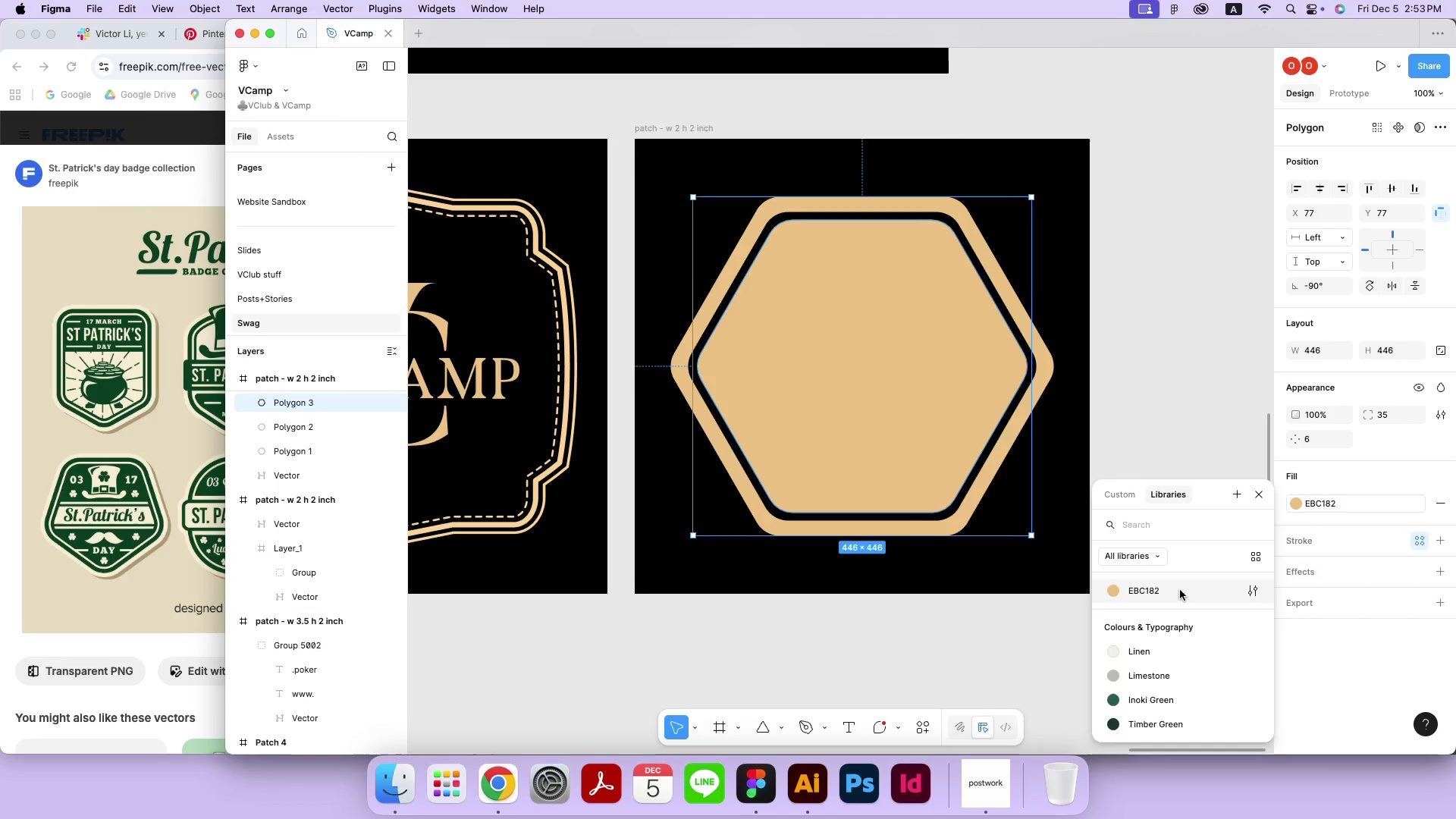 
left_click([1180, 589])
 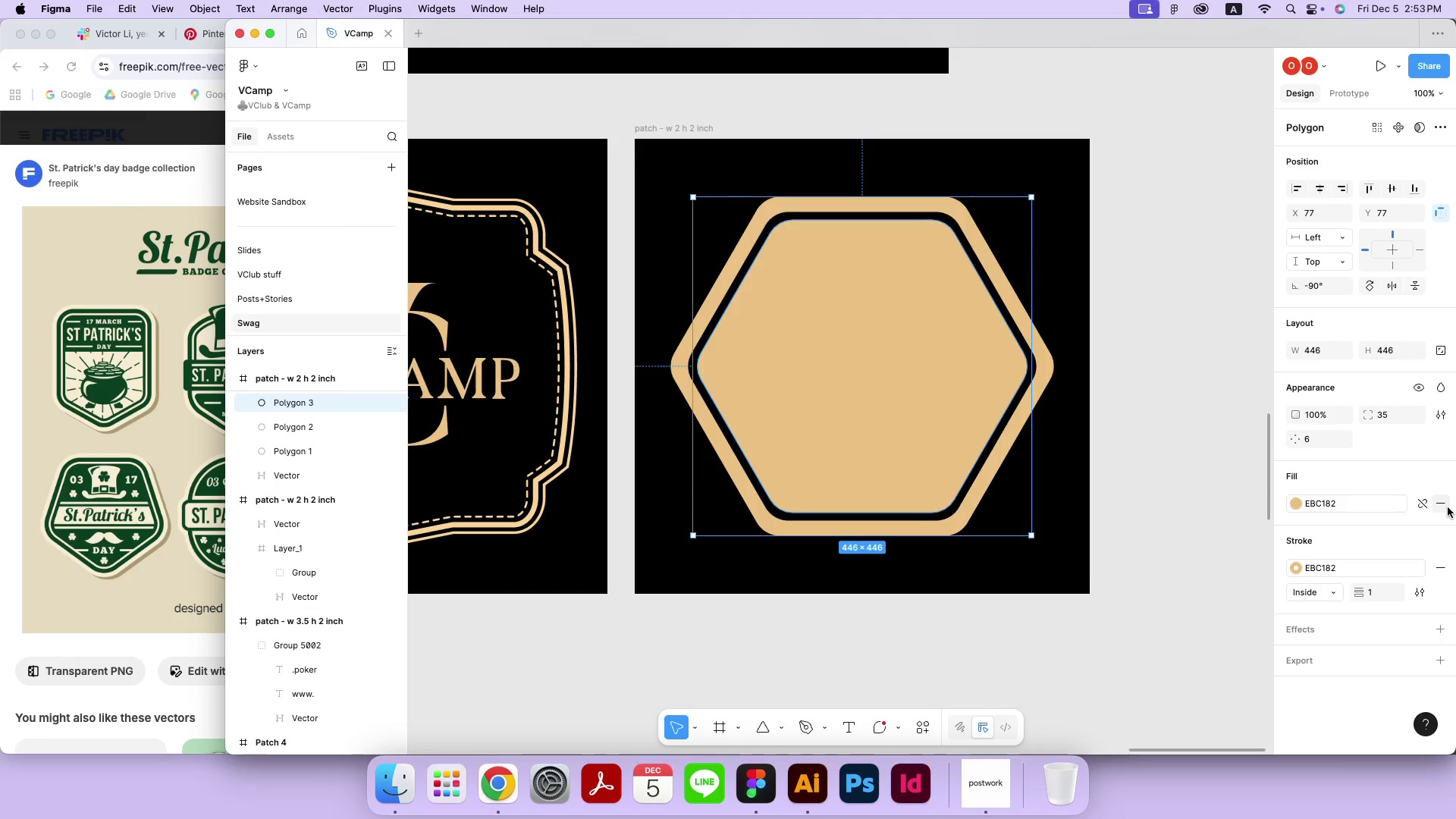 
left_click([1448, 507])
 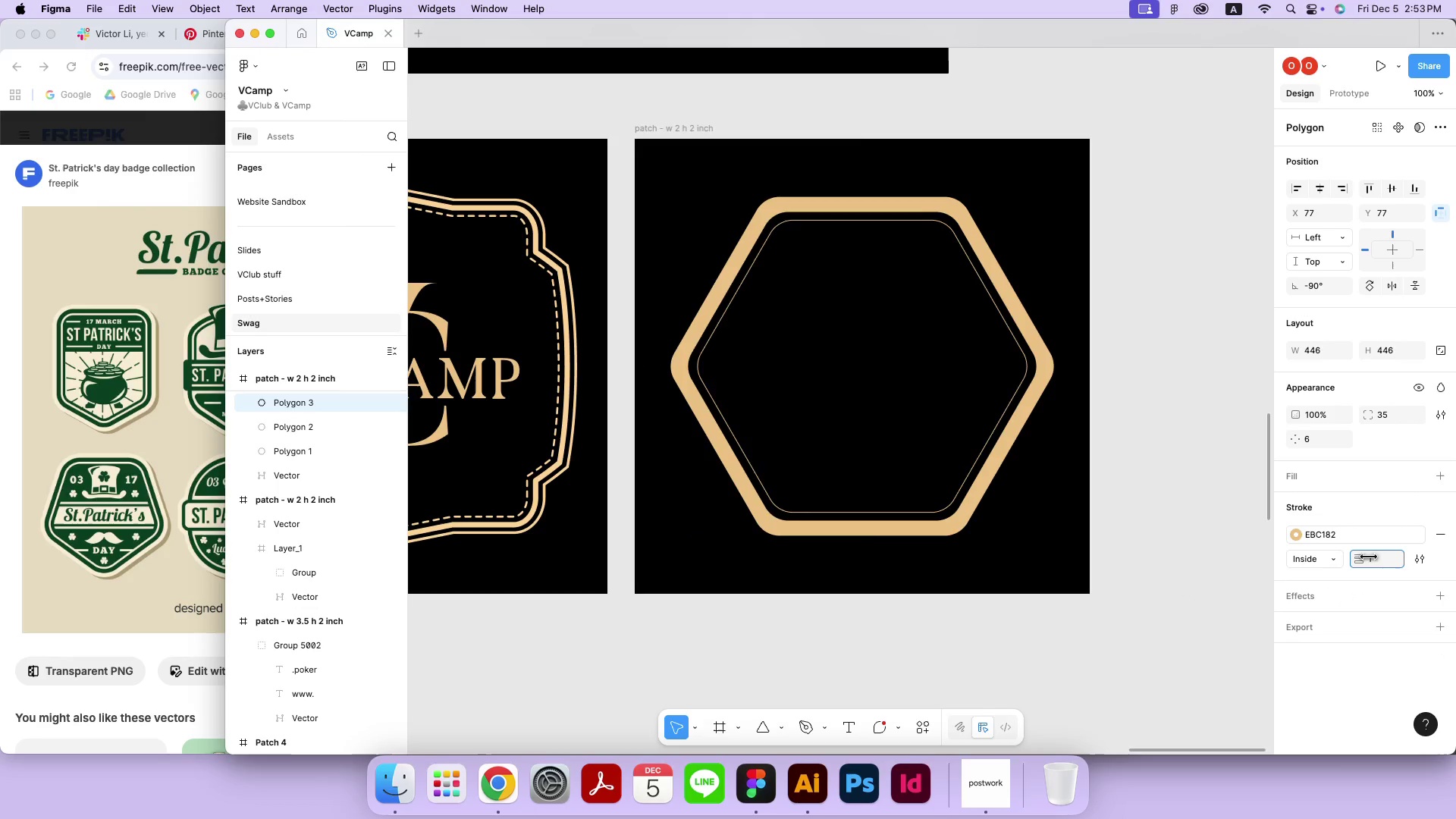 
double_click([1312, 557])
 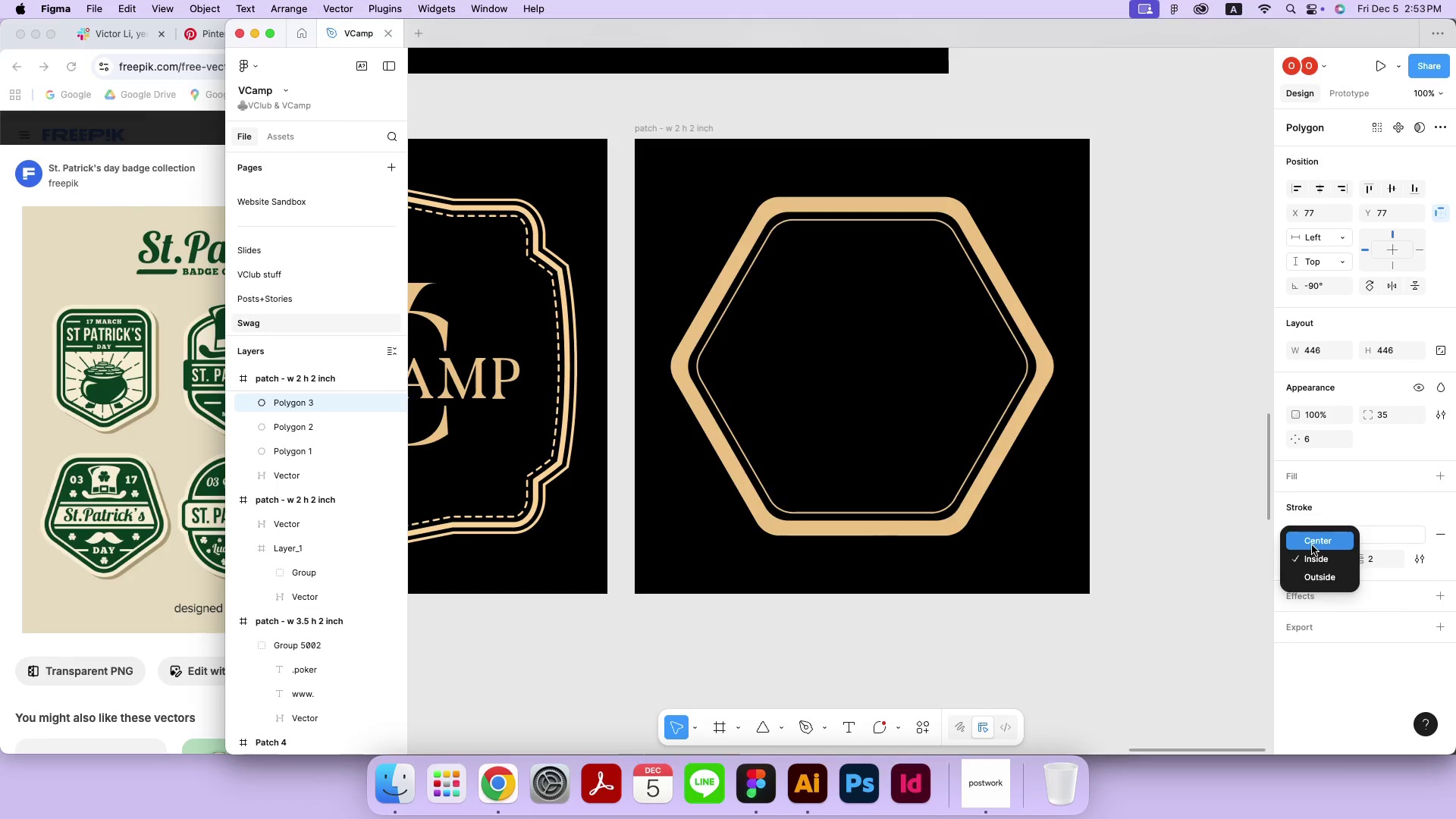 
left_click([1312, 545])
 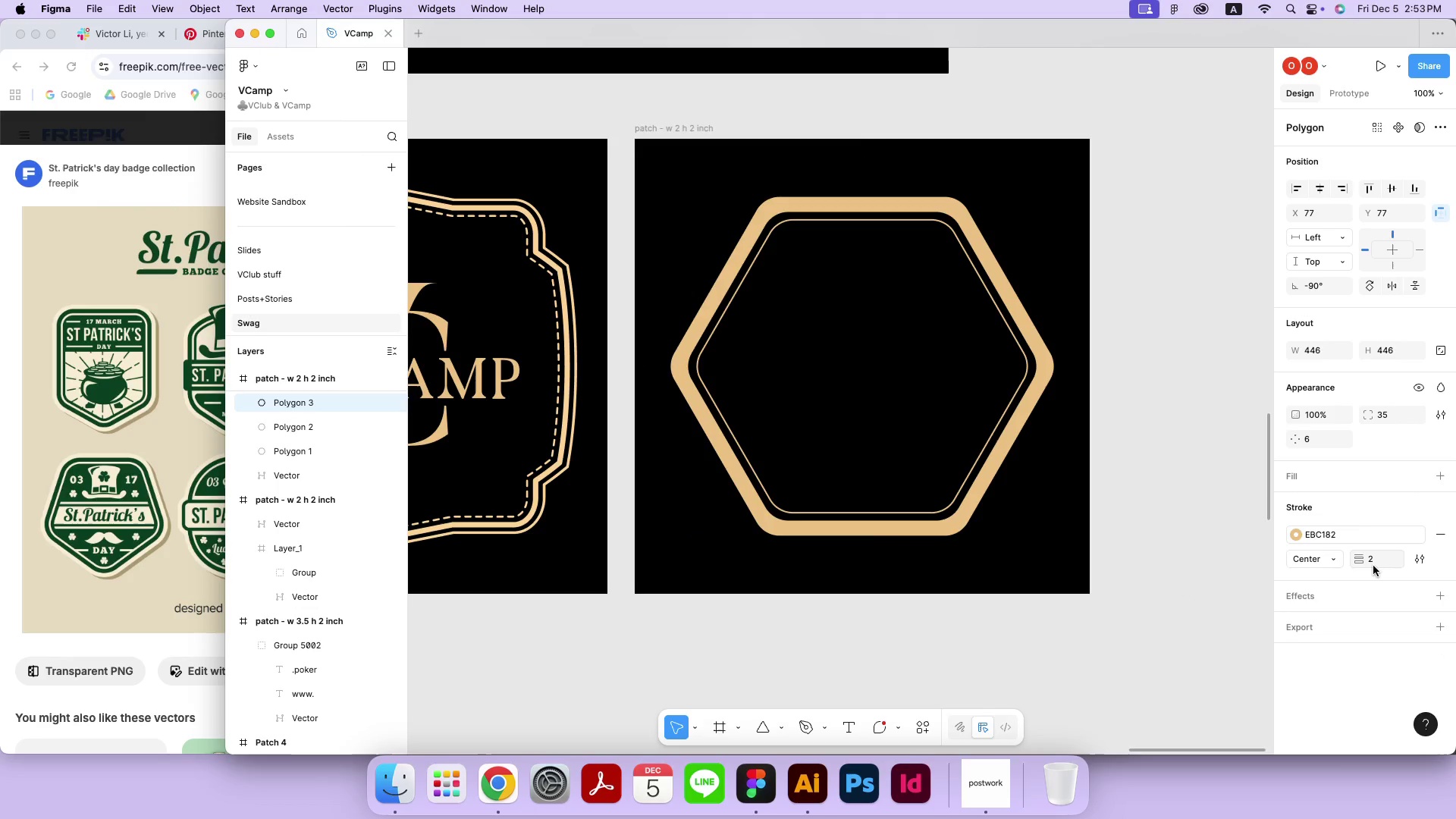 
left_click([1373, 566])
 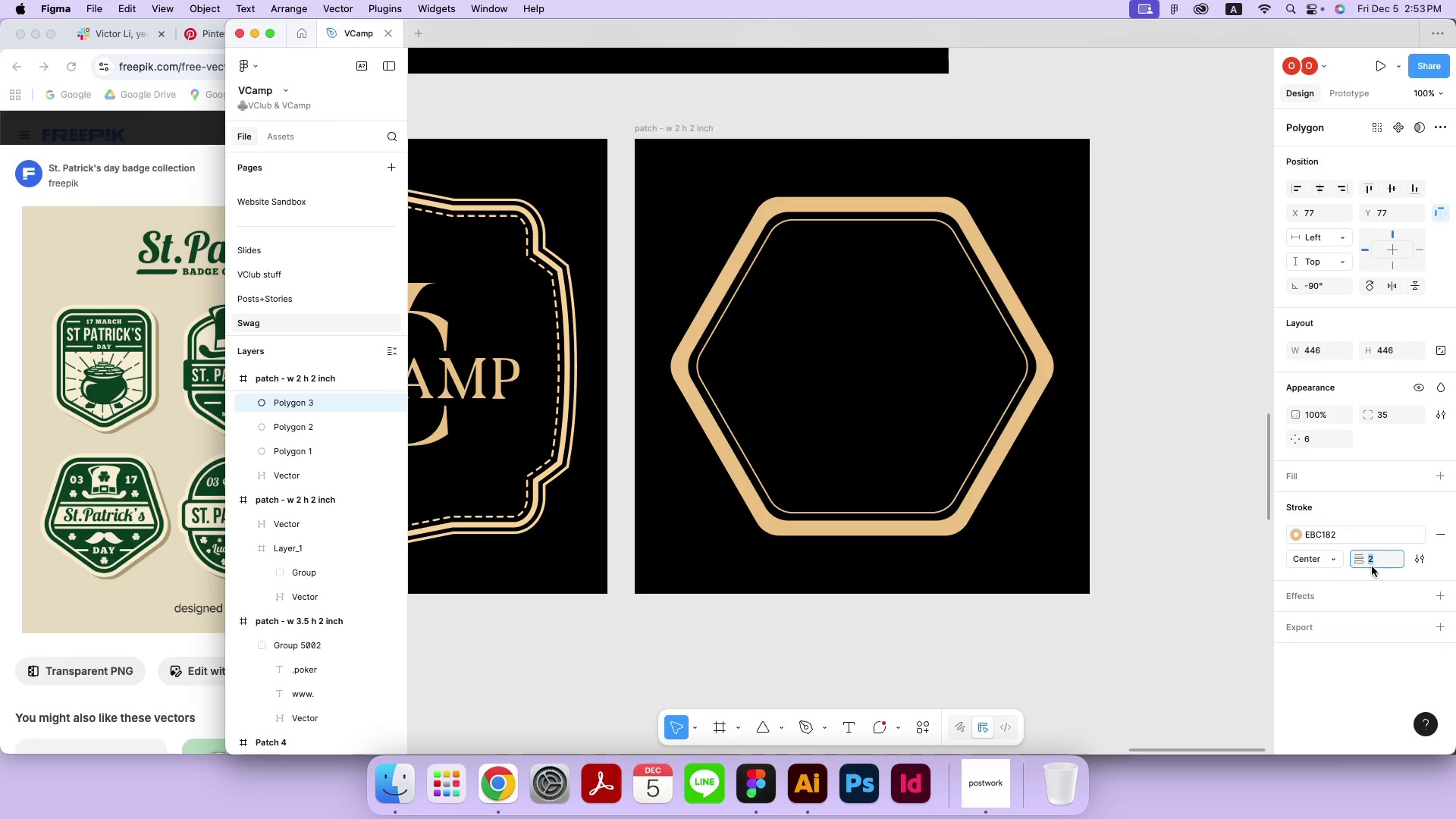 
key(ArrowUp)
 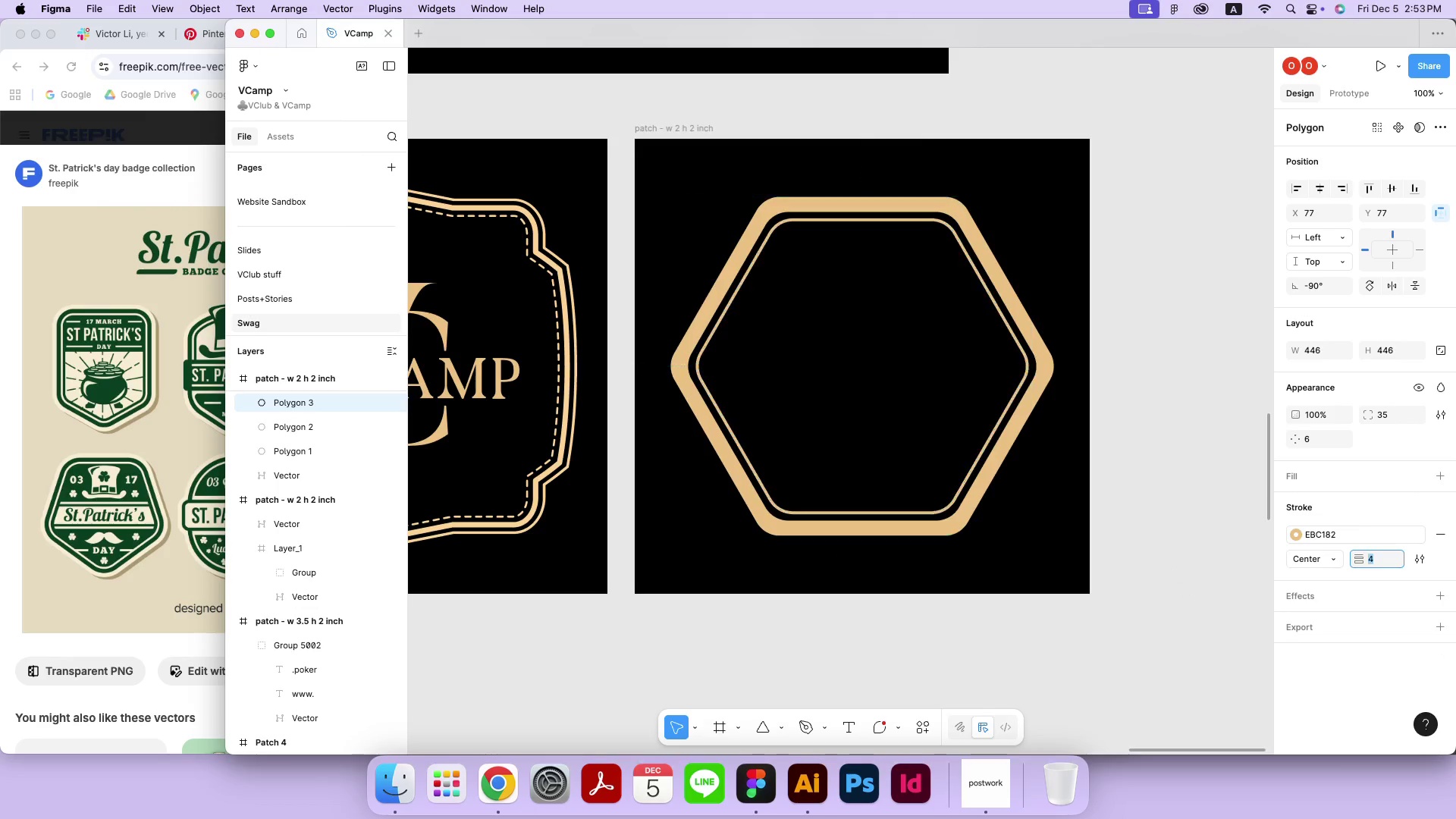 
key(ArrowUp)
 